 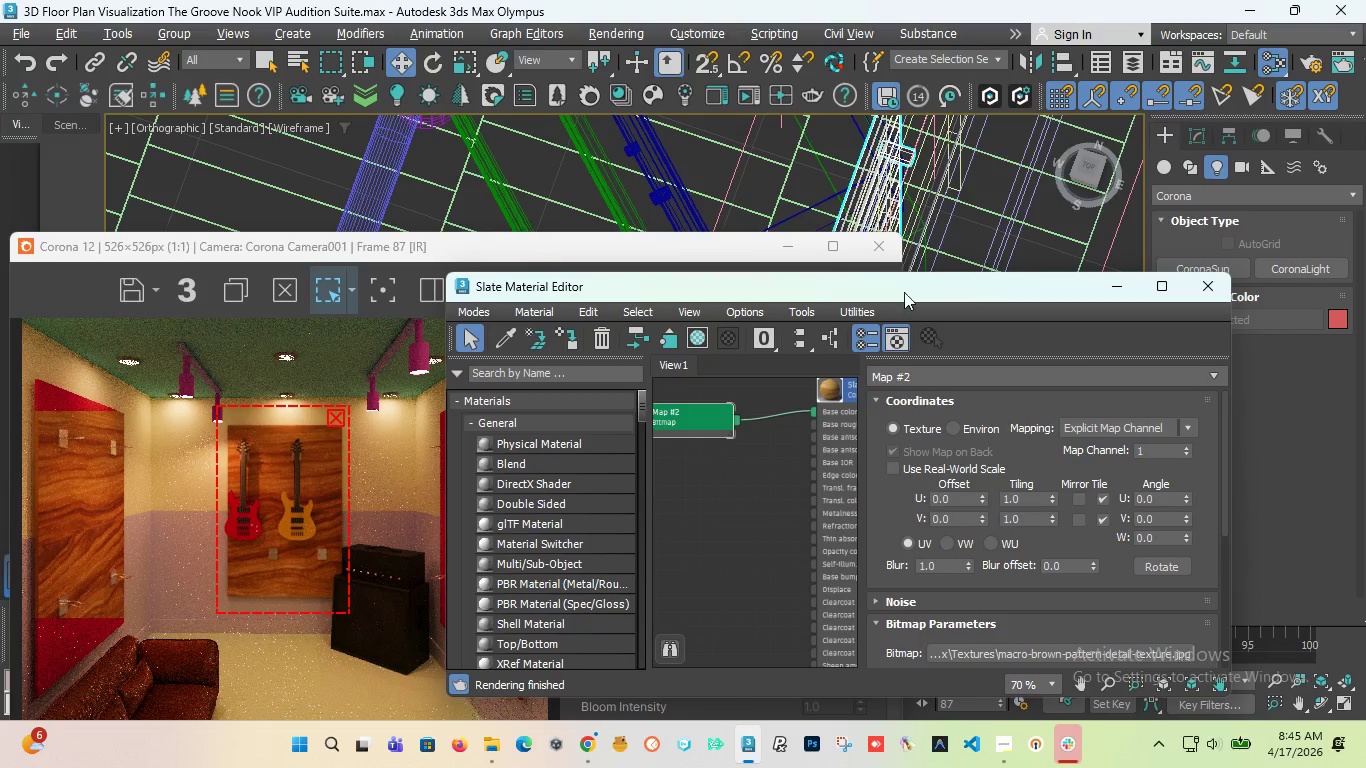 
scroll: coordinate [703, 433], scroll_direction: down, amount: 5.0
 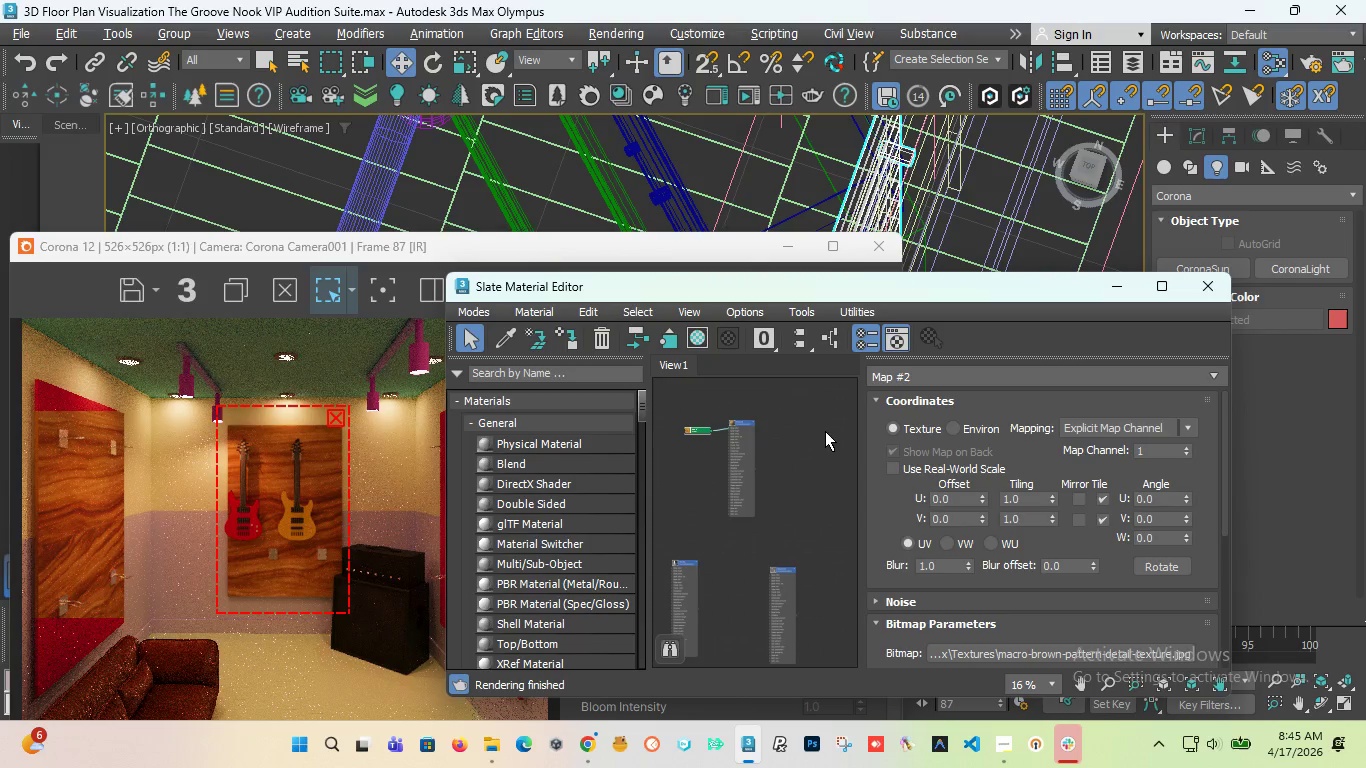 
right_click([819, 419])
 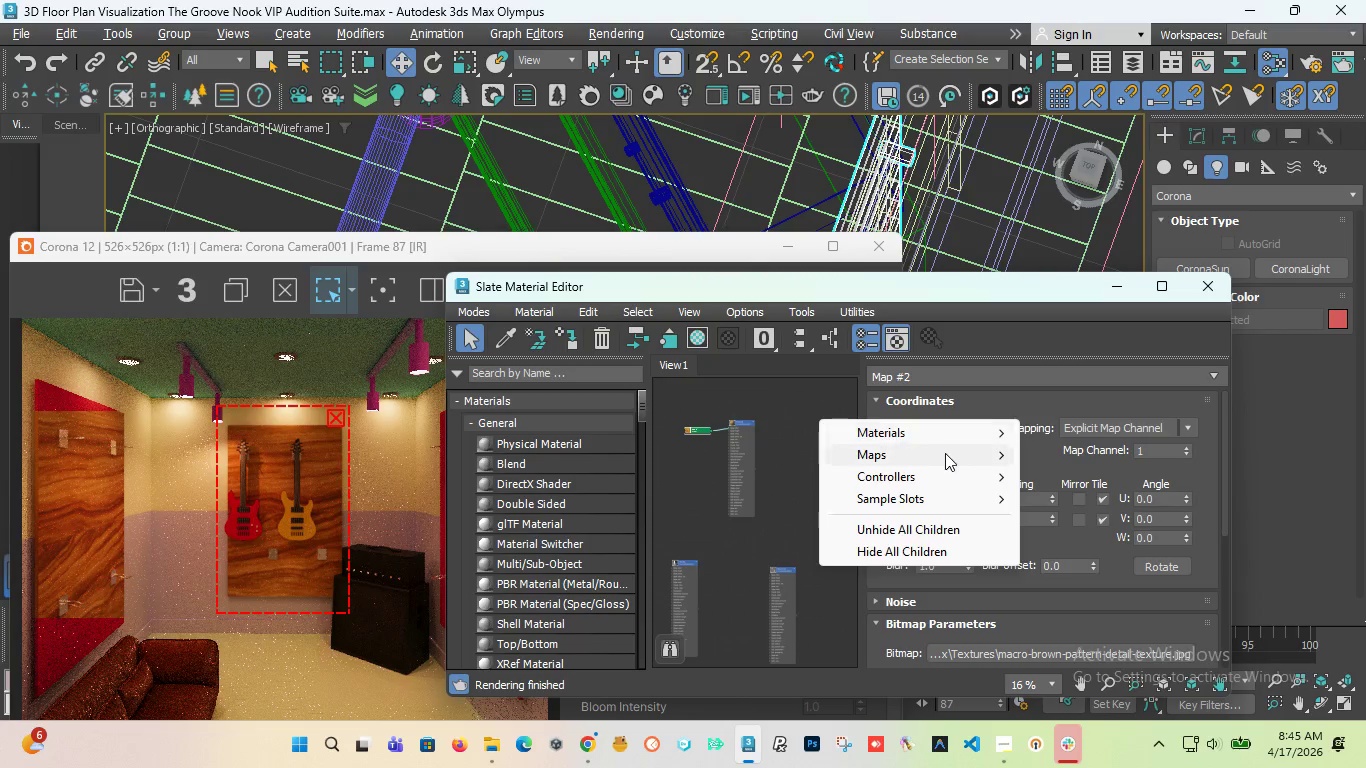 
mouse_move([915, 453])
 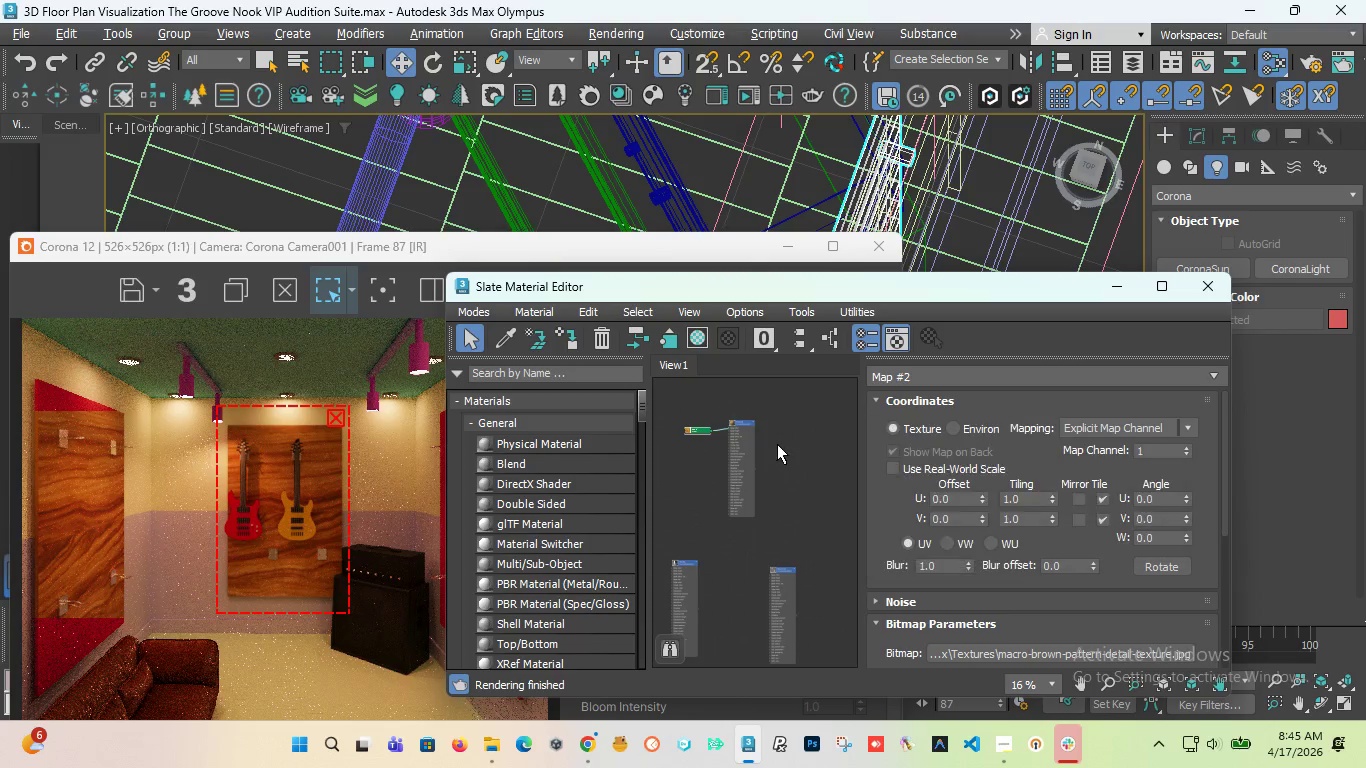 
left_click([777, 444])
 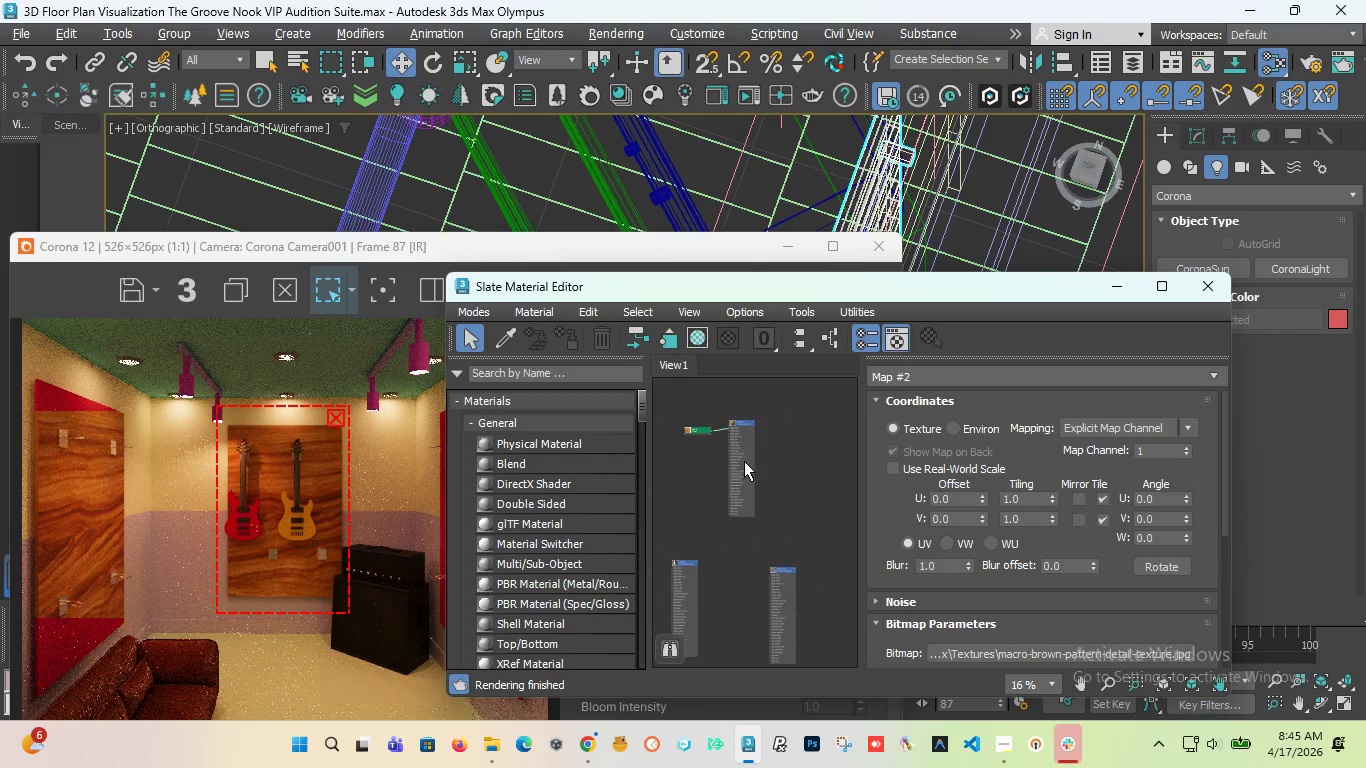 
left_click([744, 461])
 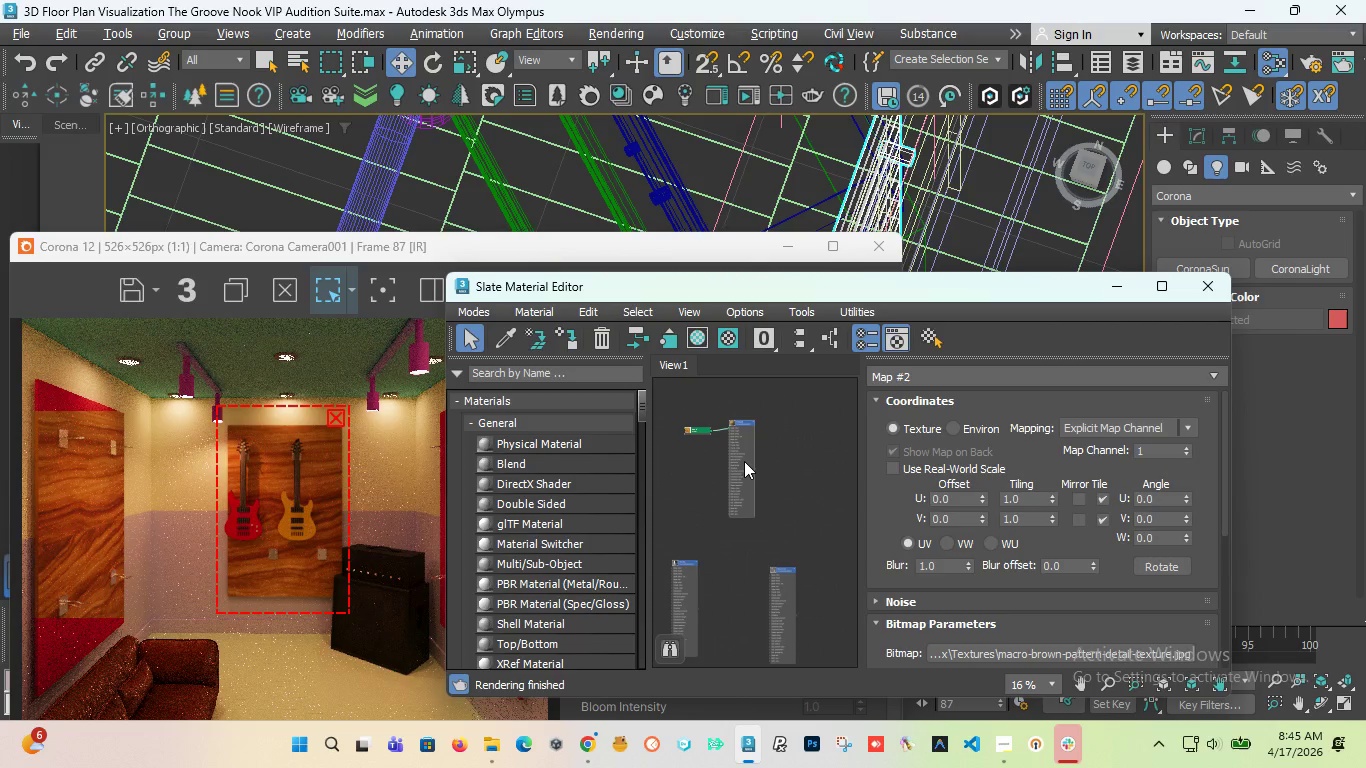 
hold_key(key=ShiftLeft, duration=3.03)
left_click_drag(start_coordinate=[744, 462], to_coordinate=[819, 502])
 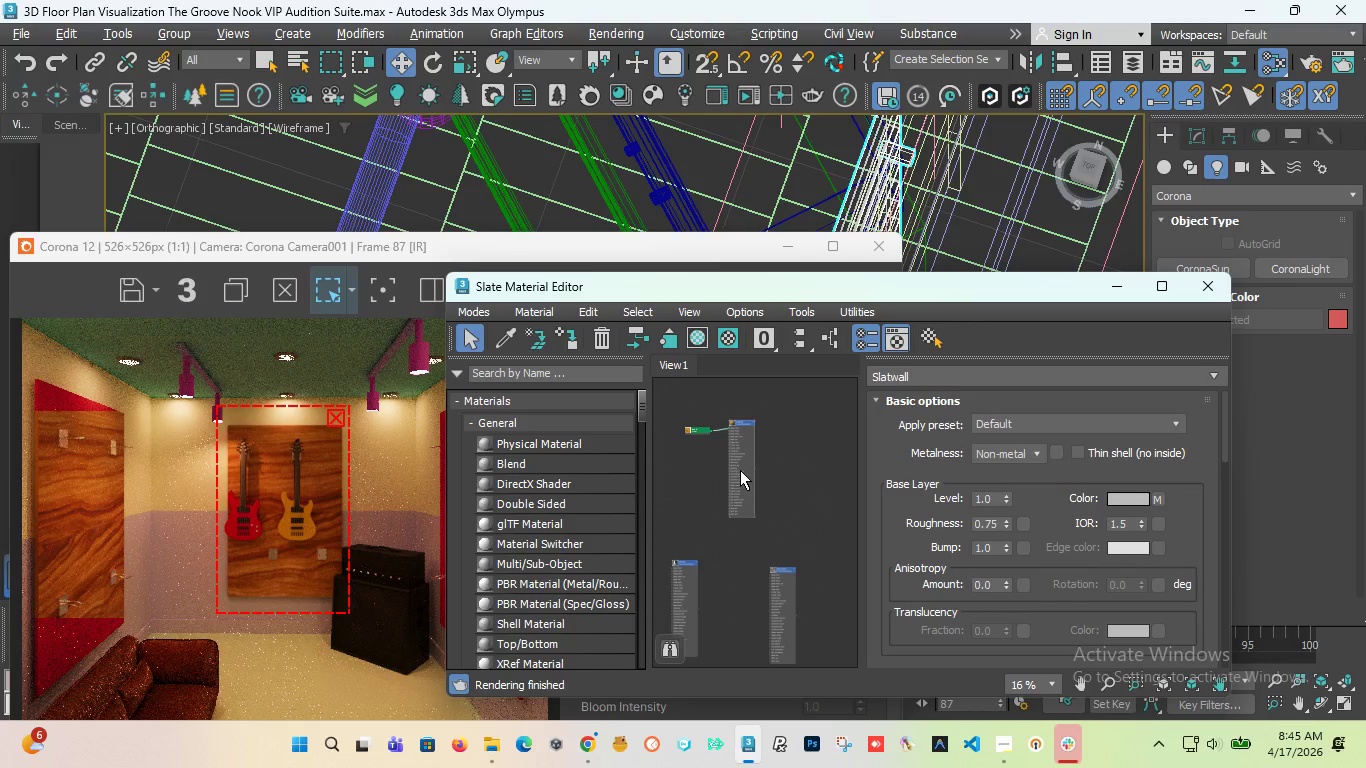 
hold_key(key=ShiftLeft, duration=1.17)
left_click_drag(start_coordinate=[740, 471], to_coordinate=[805, 471])
 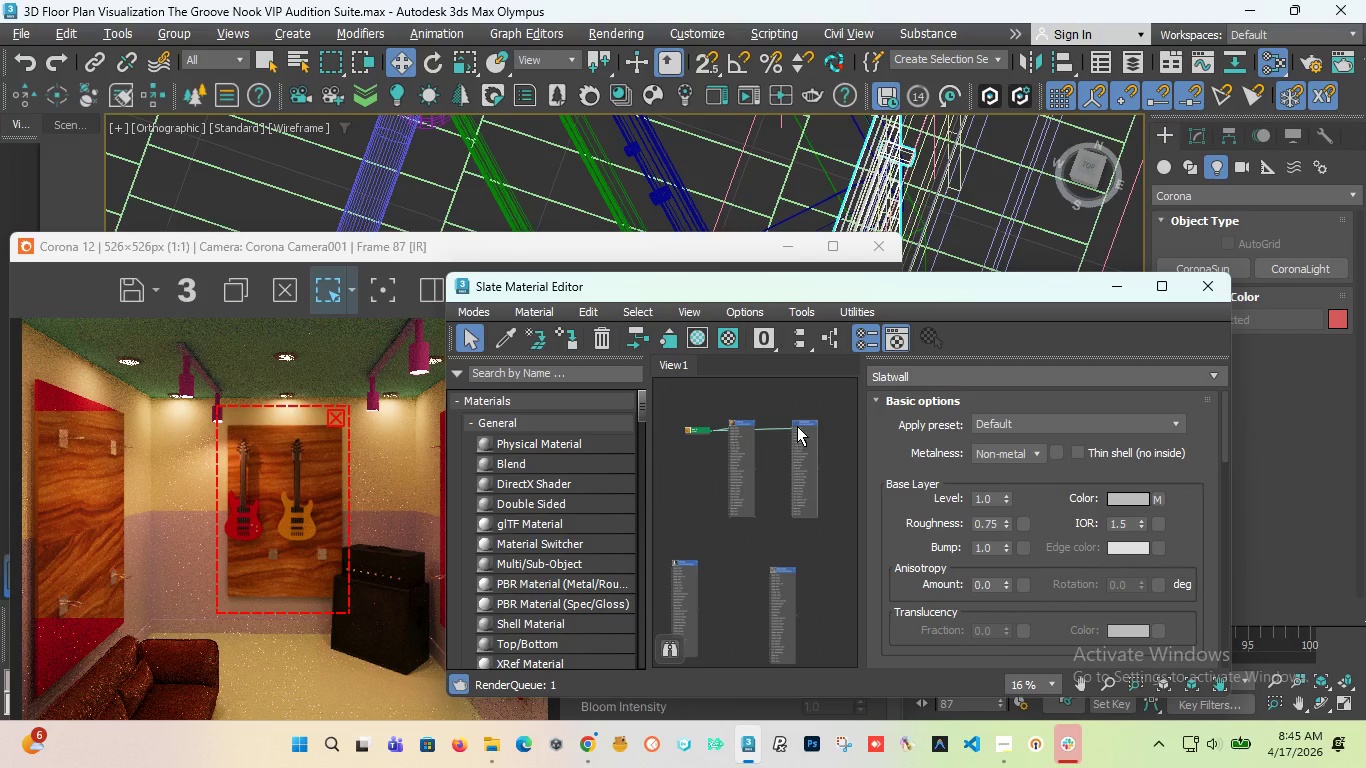 
scroll: coordinate [791, 426], scroll_direction: up, amount: 3.0
 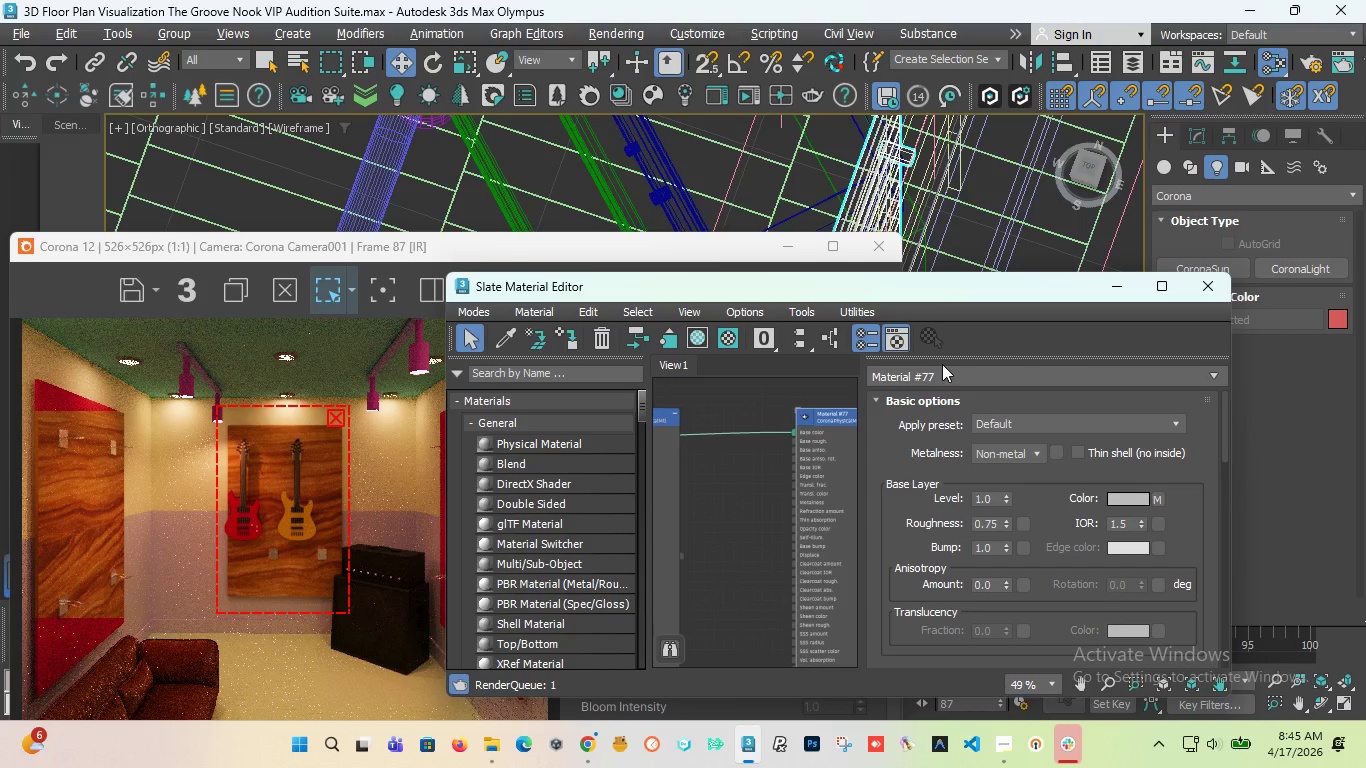 
left_click_drag(start_coordinate=[938, 381], to_coordinate=[795, 360])
 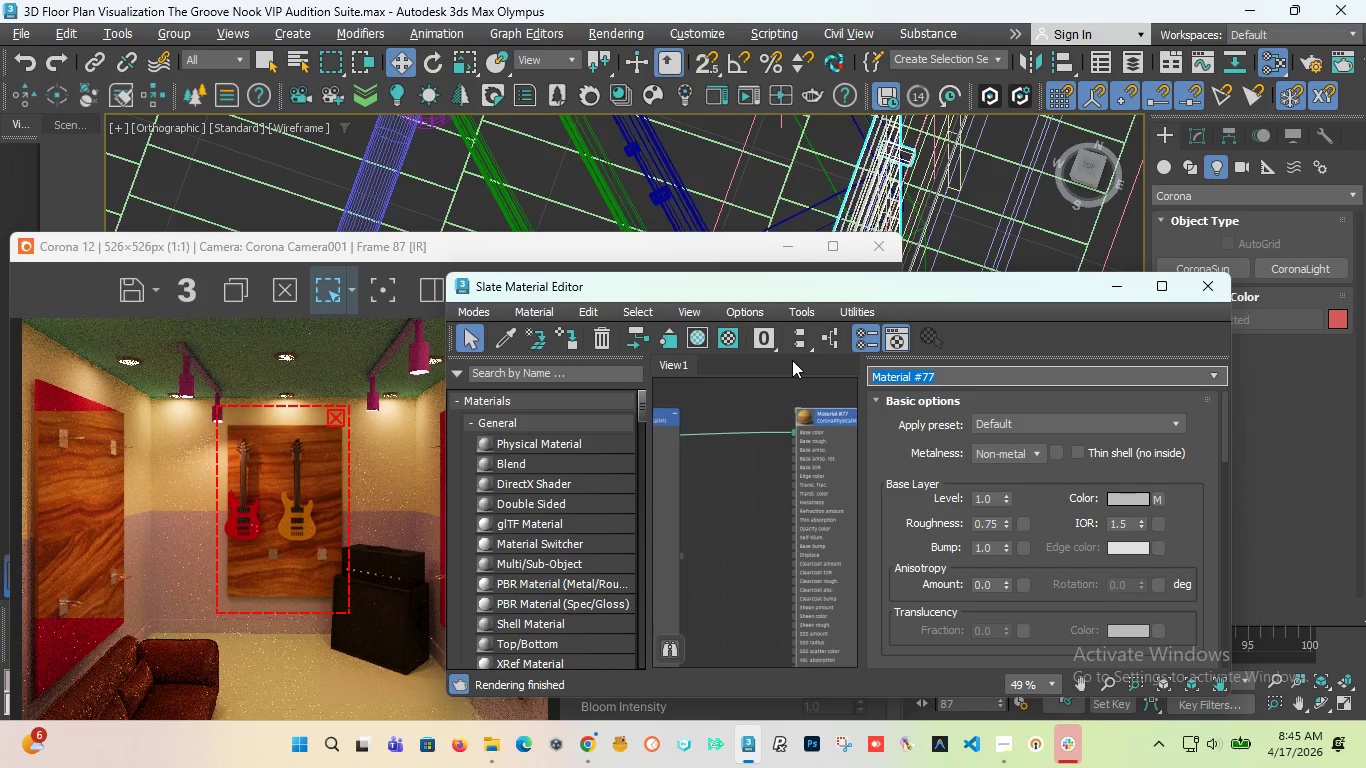 
type(V)
key(Backspace)
type(Foam)
 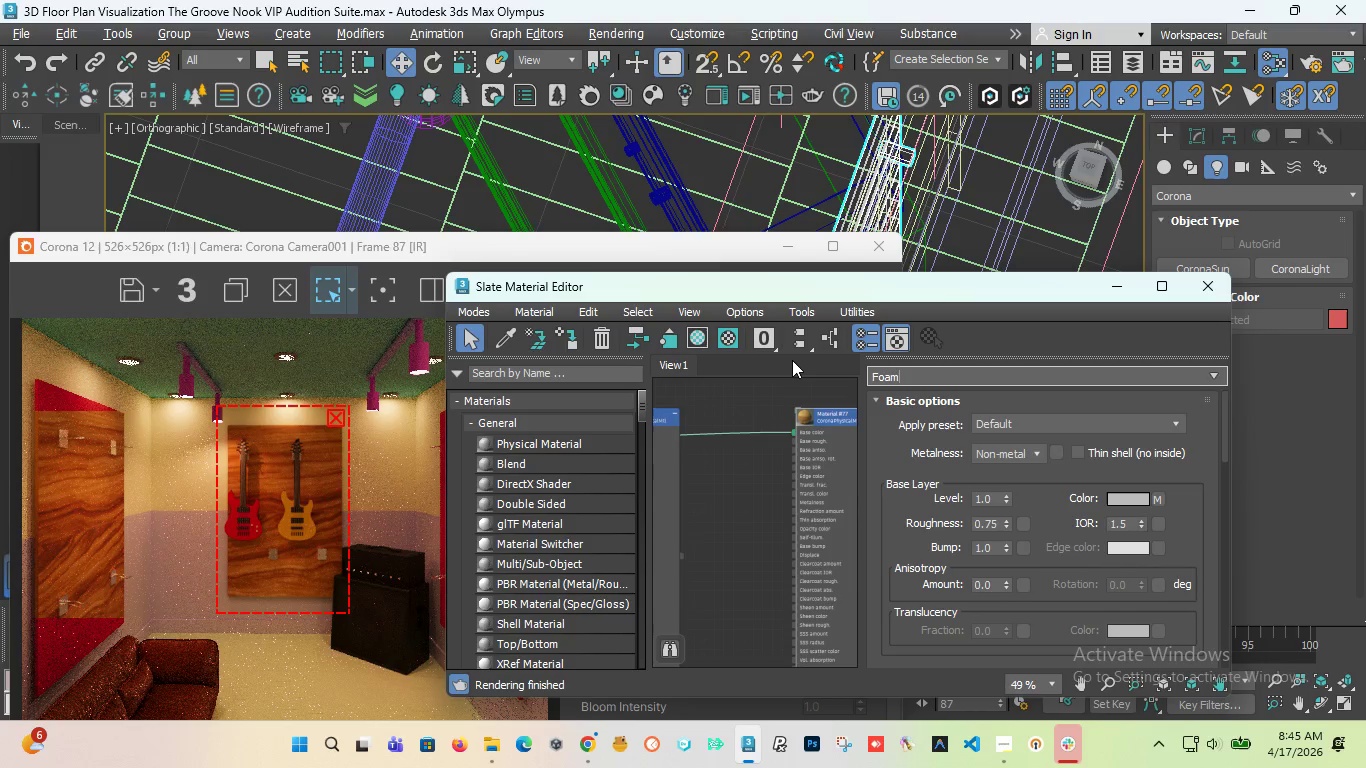 
key(Enter)
 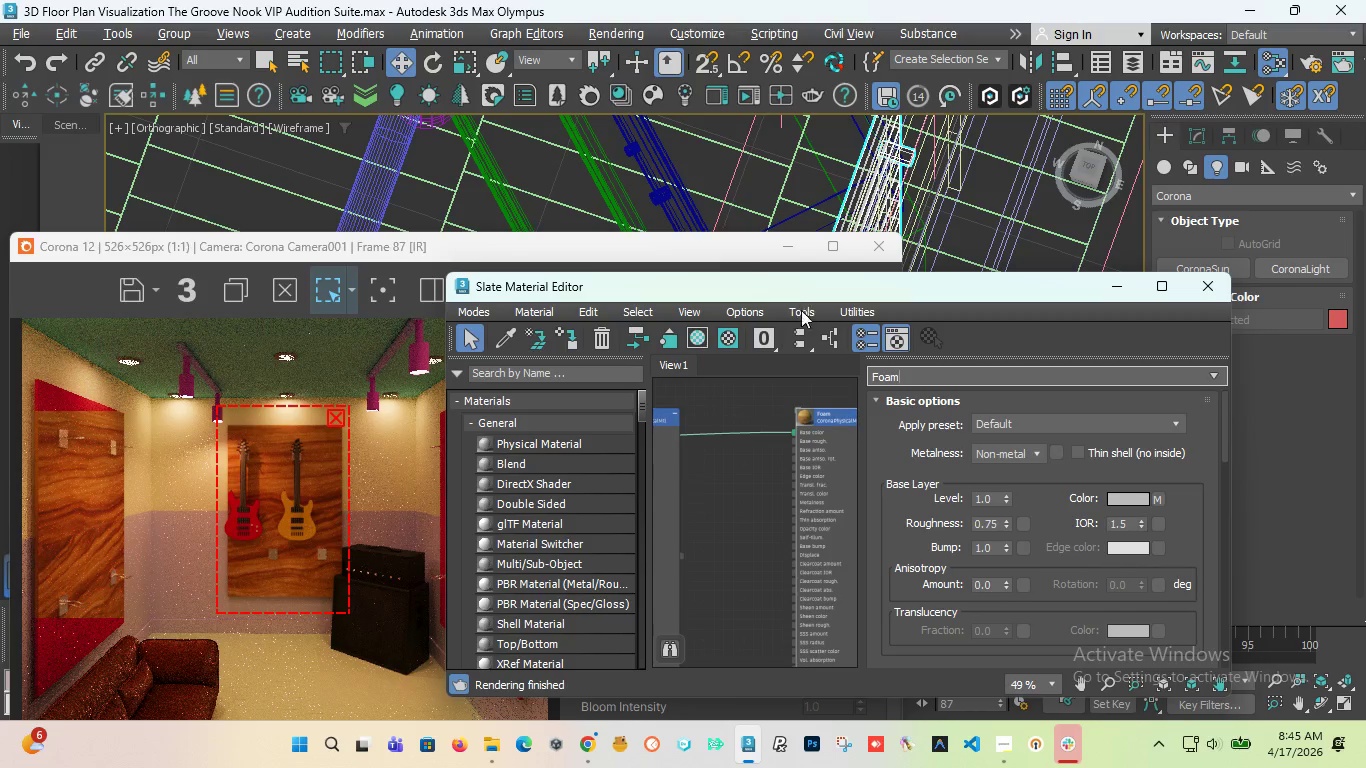 
scroll: coordinate [723, 461], scroll_direction: down, amount: 4.0
 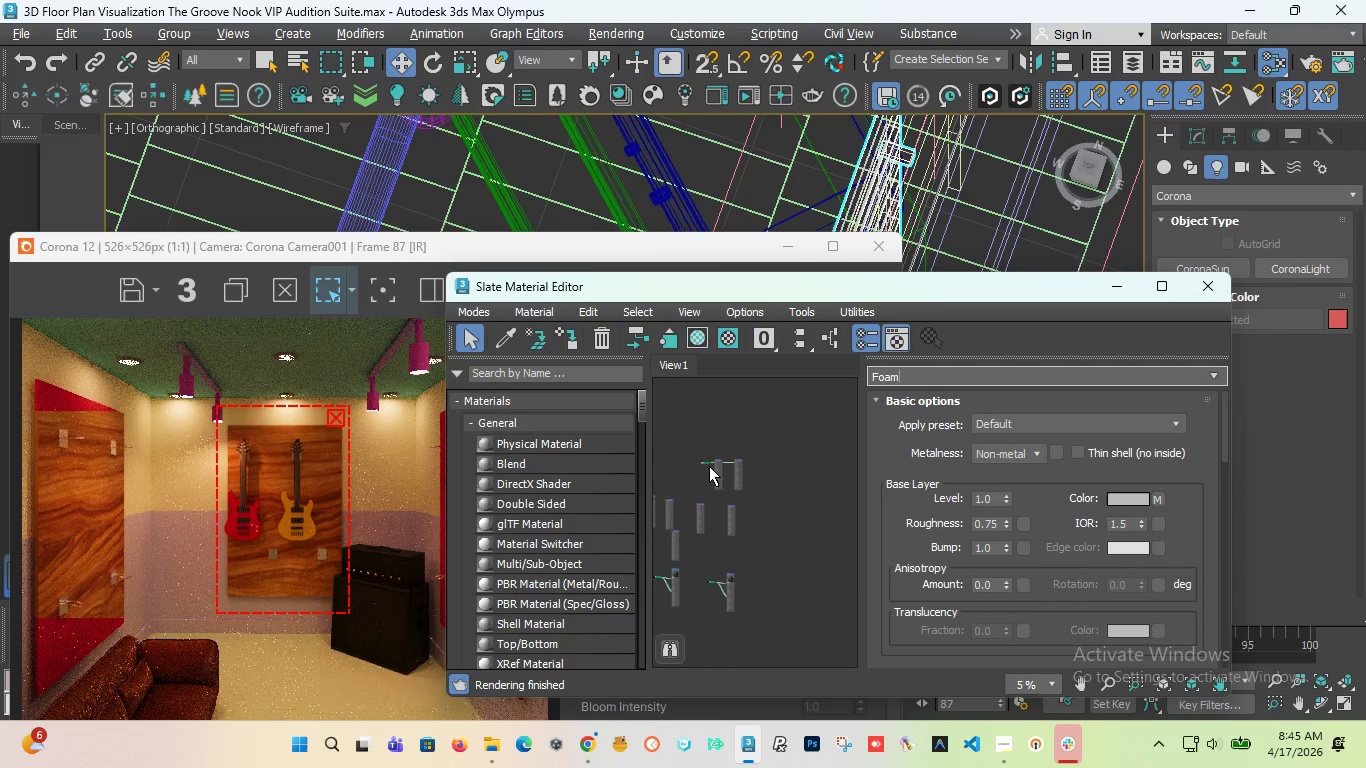 
scroll: coordinate [709, 466], scroll_direction: up, amount: 3.0
 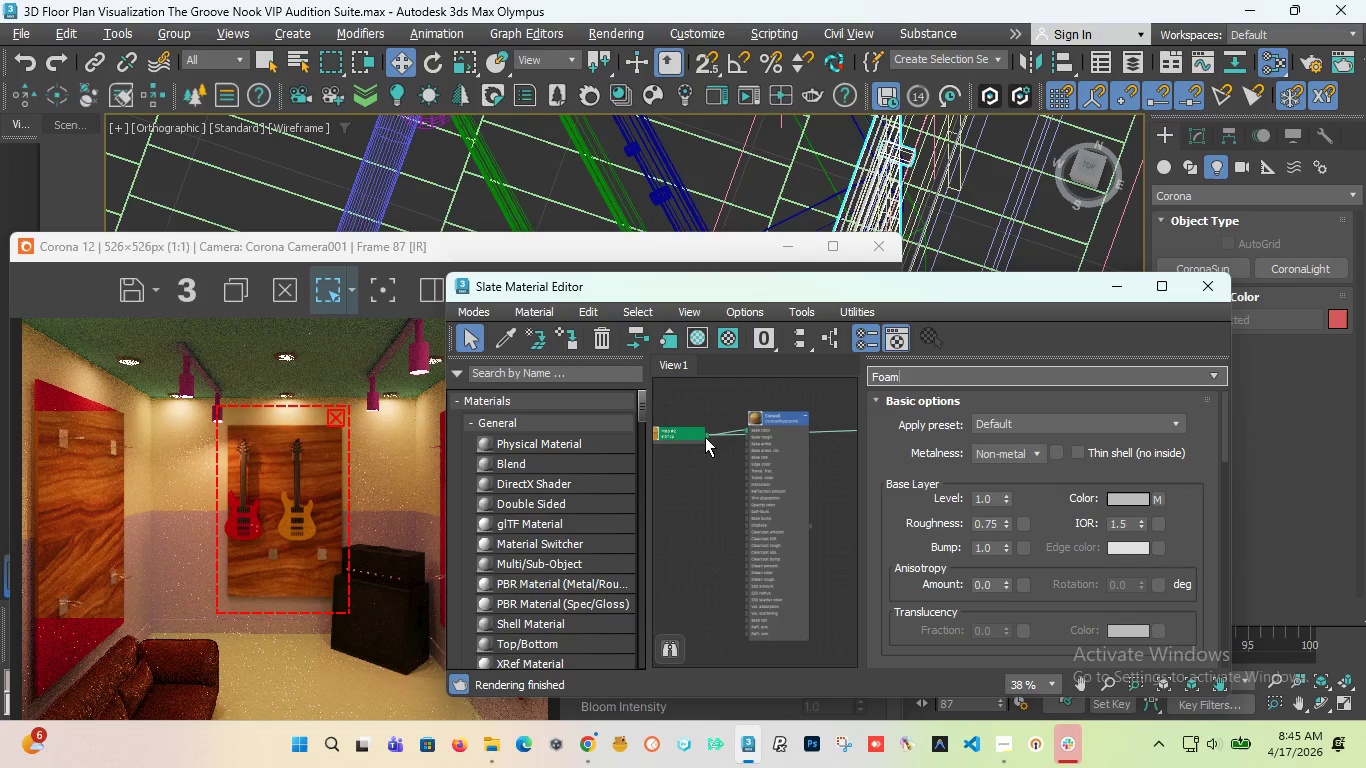 
left_click_drag(start_coordinate=[705, 437], to_coordinate=[758, 501])
 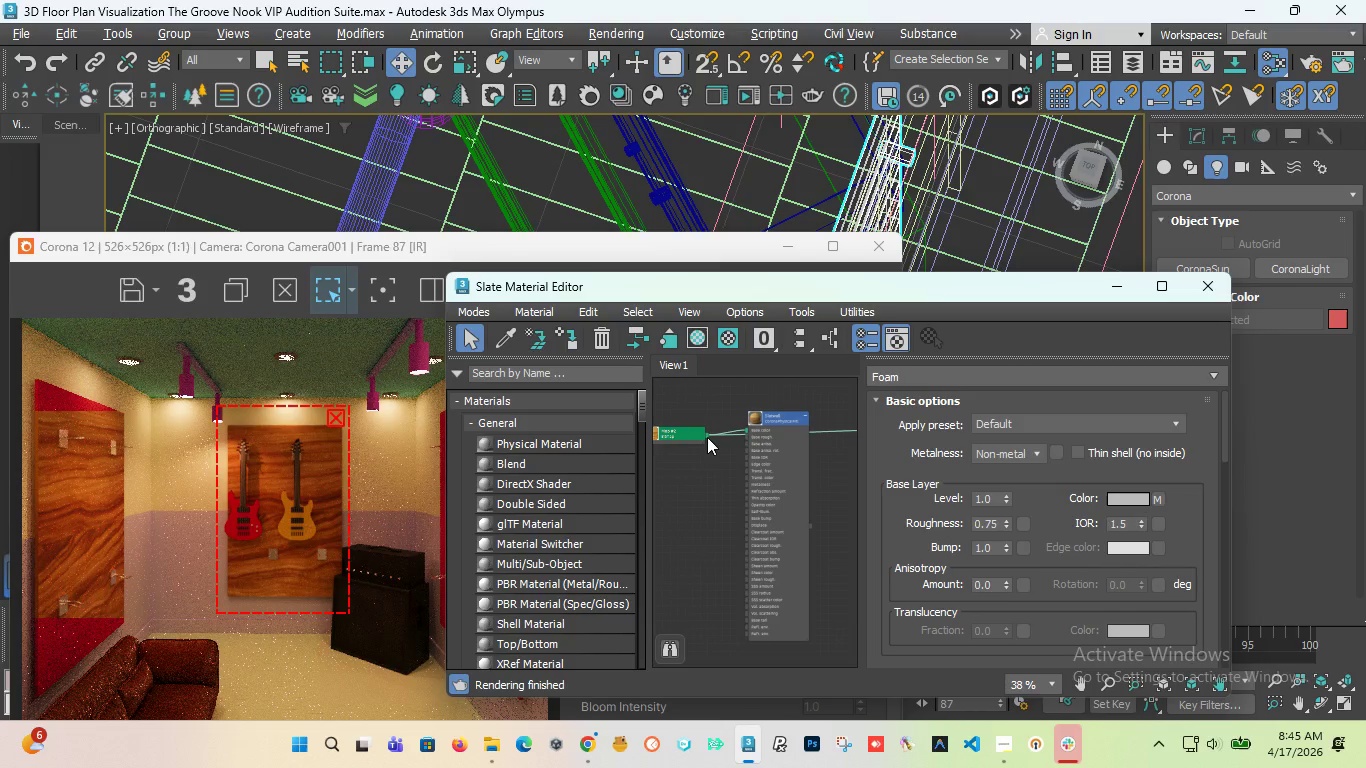 
left_click_drag(start_coordinate=[707, 437], to_coordinate=[732, 456])
 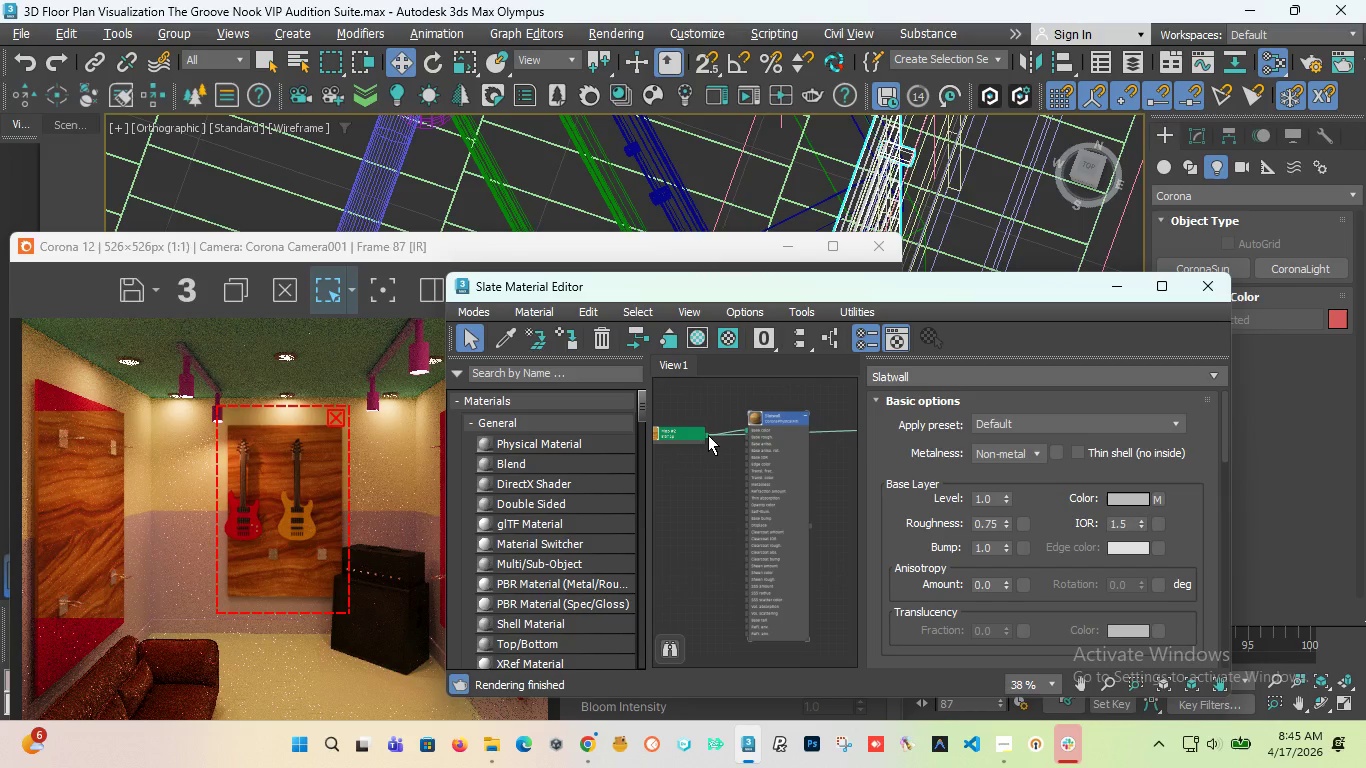 
left_click_drag(start_coordinate=[708, 435], to_coordinate=[751, 518])
 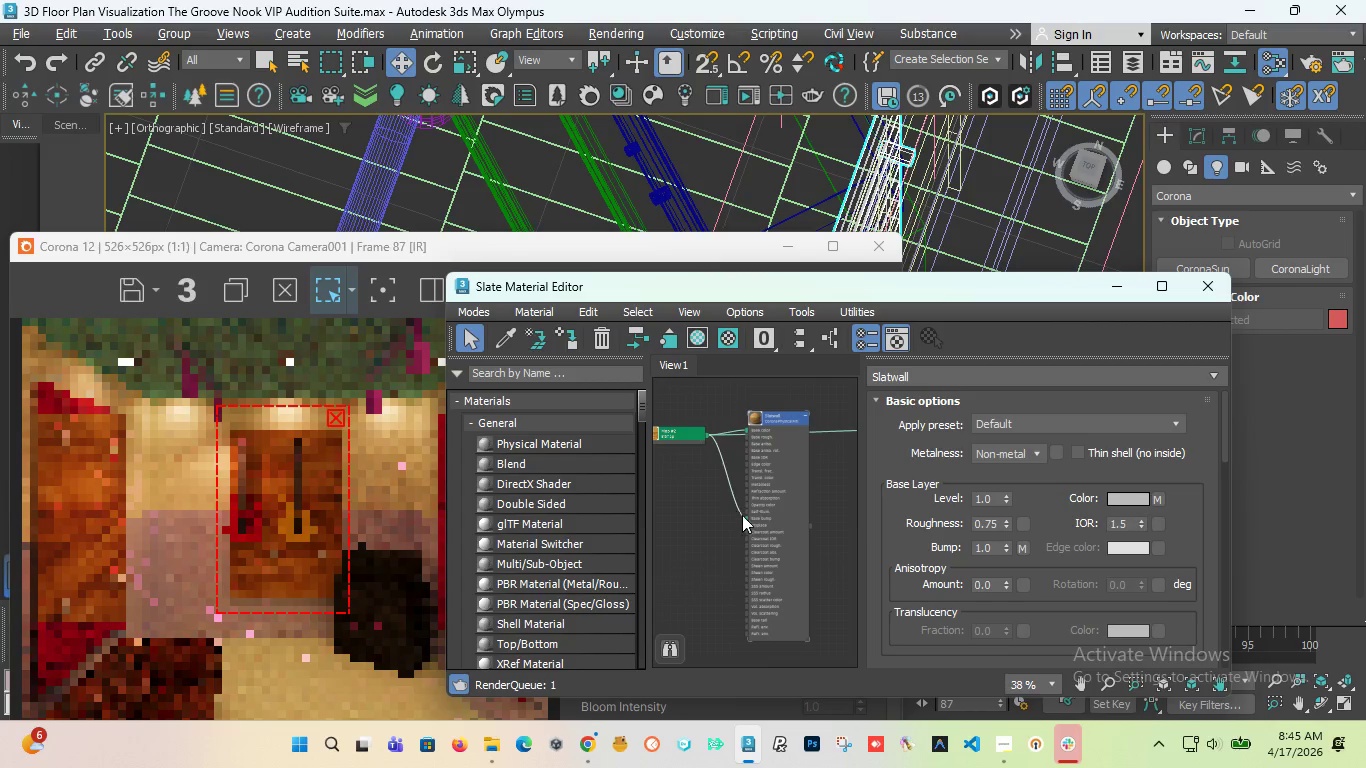 
scroll: coordinate [719, 495], scroll_direction: down, amount: 3.0
 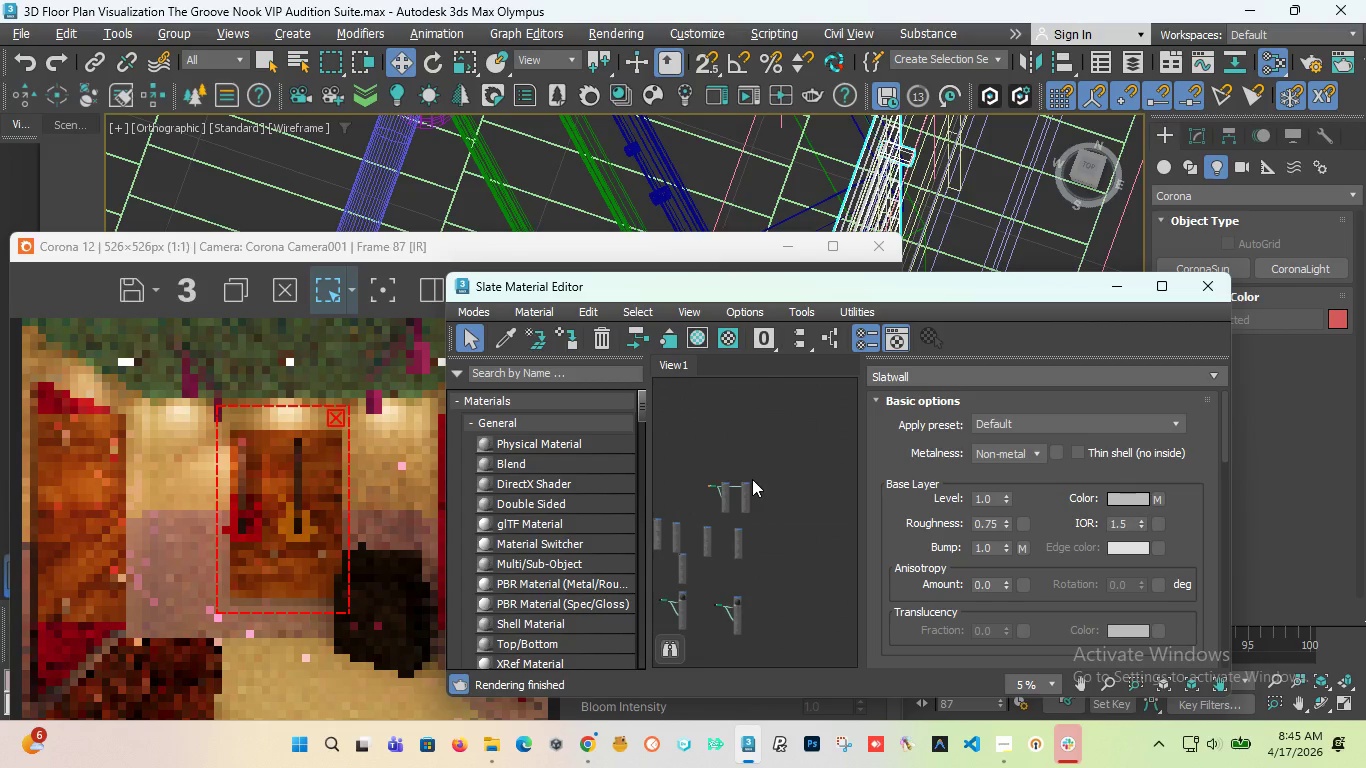 
scroll: coordinate [732, 487], scroll_direction: up, amount: 4.0
 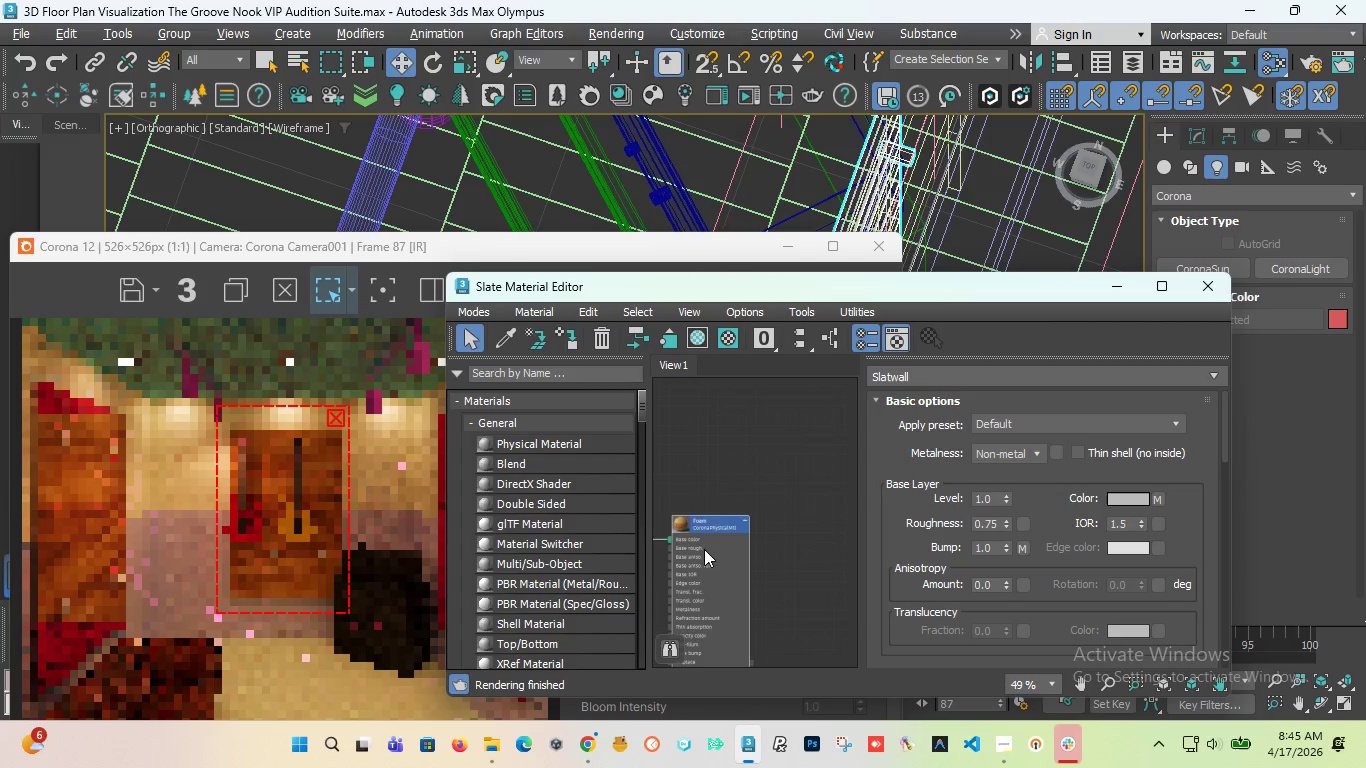 
left_click_drag(start_coordinate=[704, 549], to_coordinate=[782, 536])
 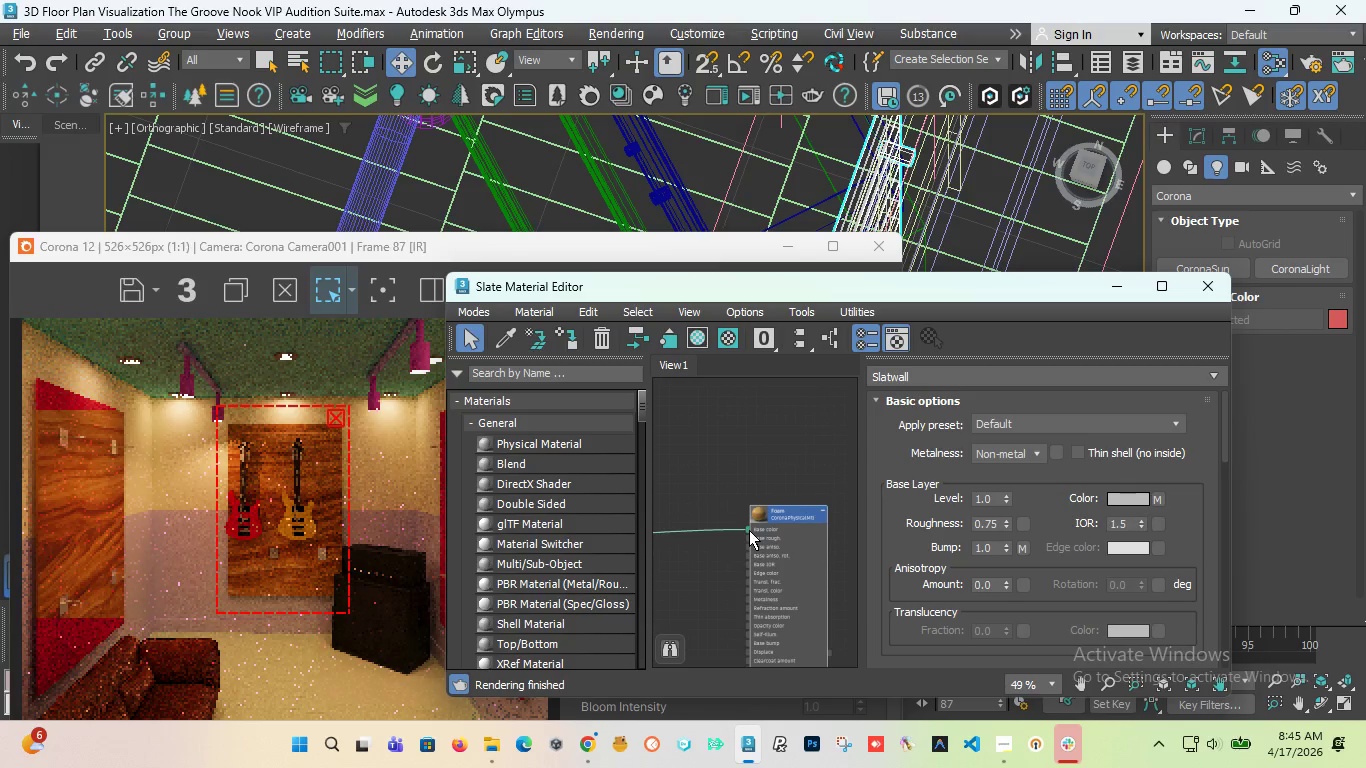 
left_click_drag(start_coordinate=[748, 531], to_coordinate=[699, 542])
 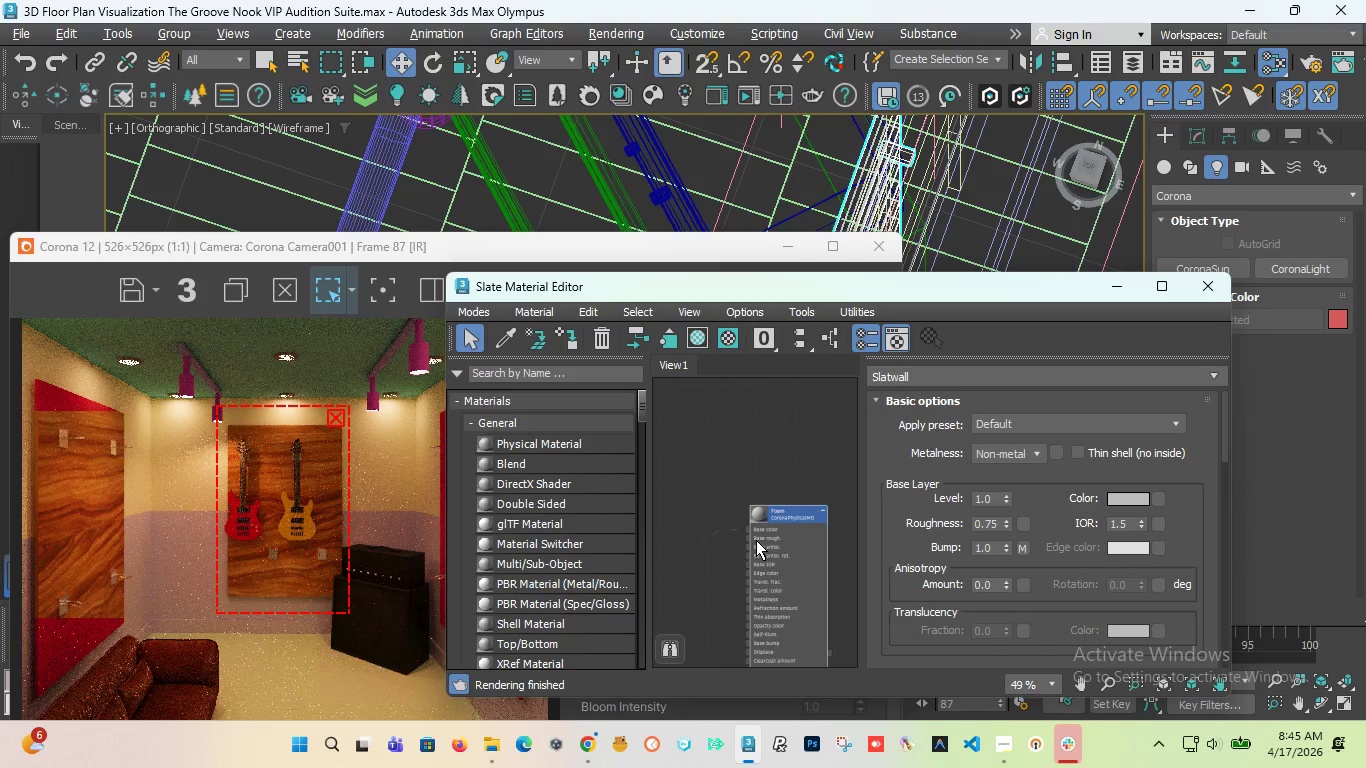 
left_click([763, 560])
 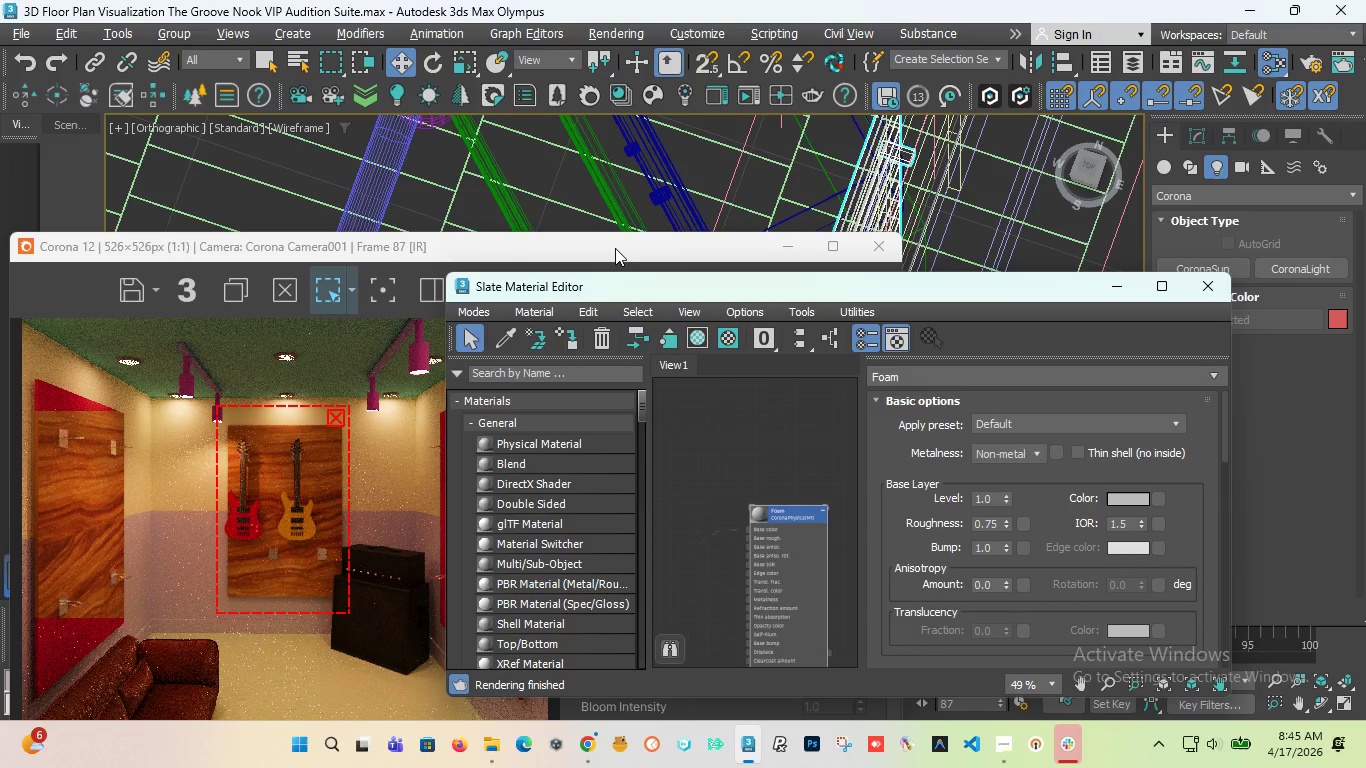 
wait(6.36)
 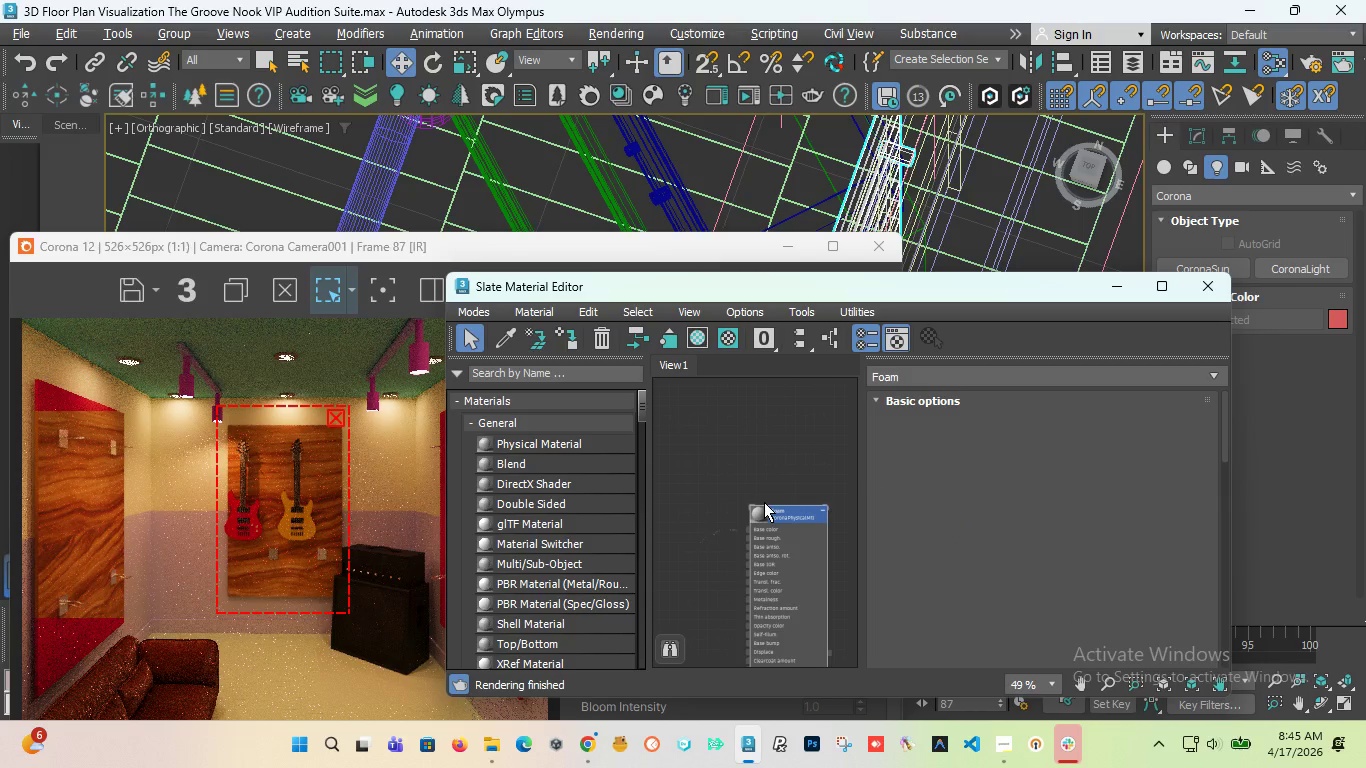 
left_click_drag(start_coordinate=[643, 250], to_coordinate=[601, 527])
 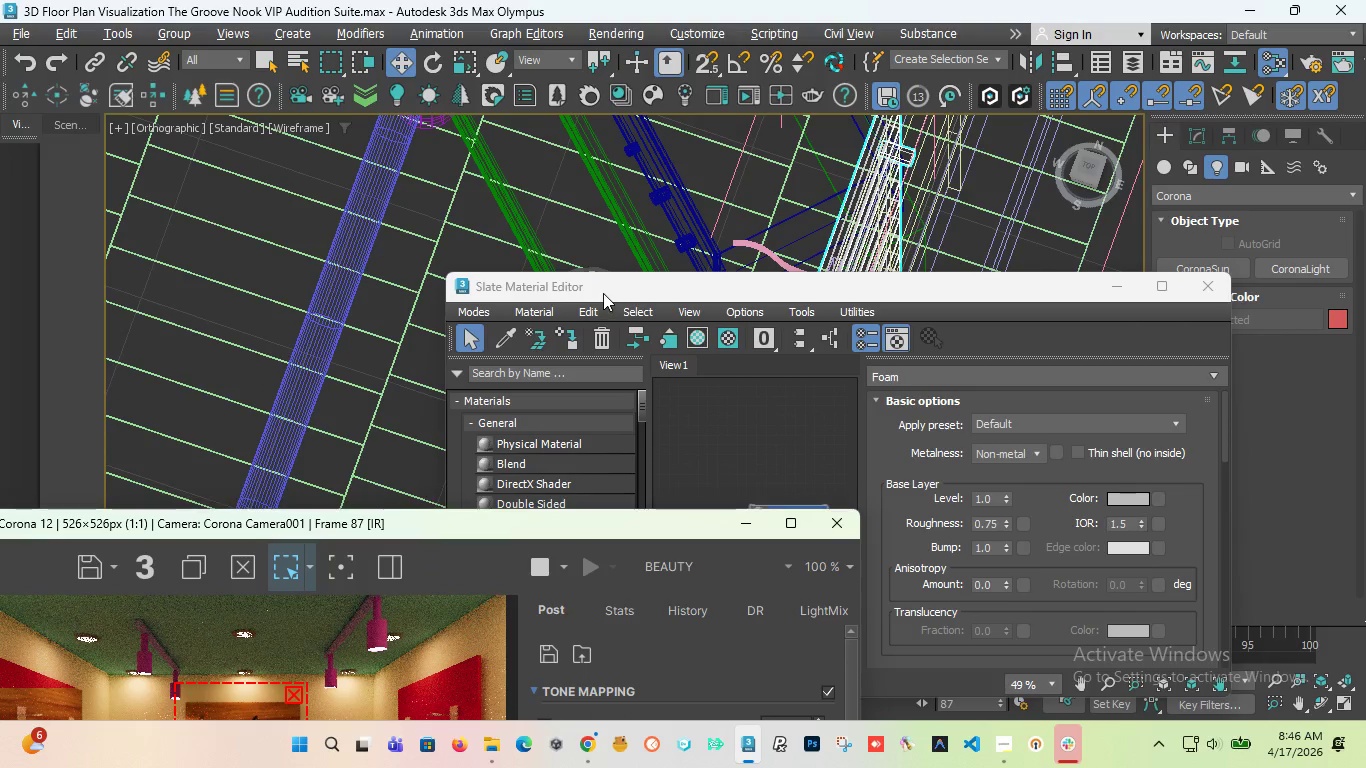 
left_click_drag(start_coordinate=[603, 293], to_coordinate=[854, 437])
 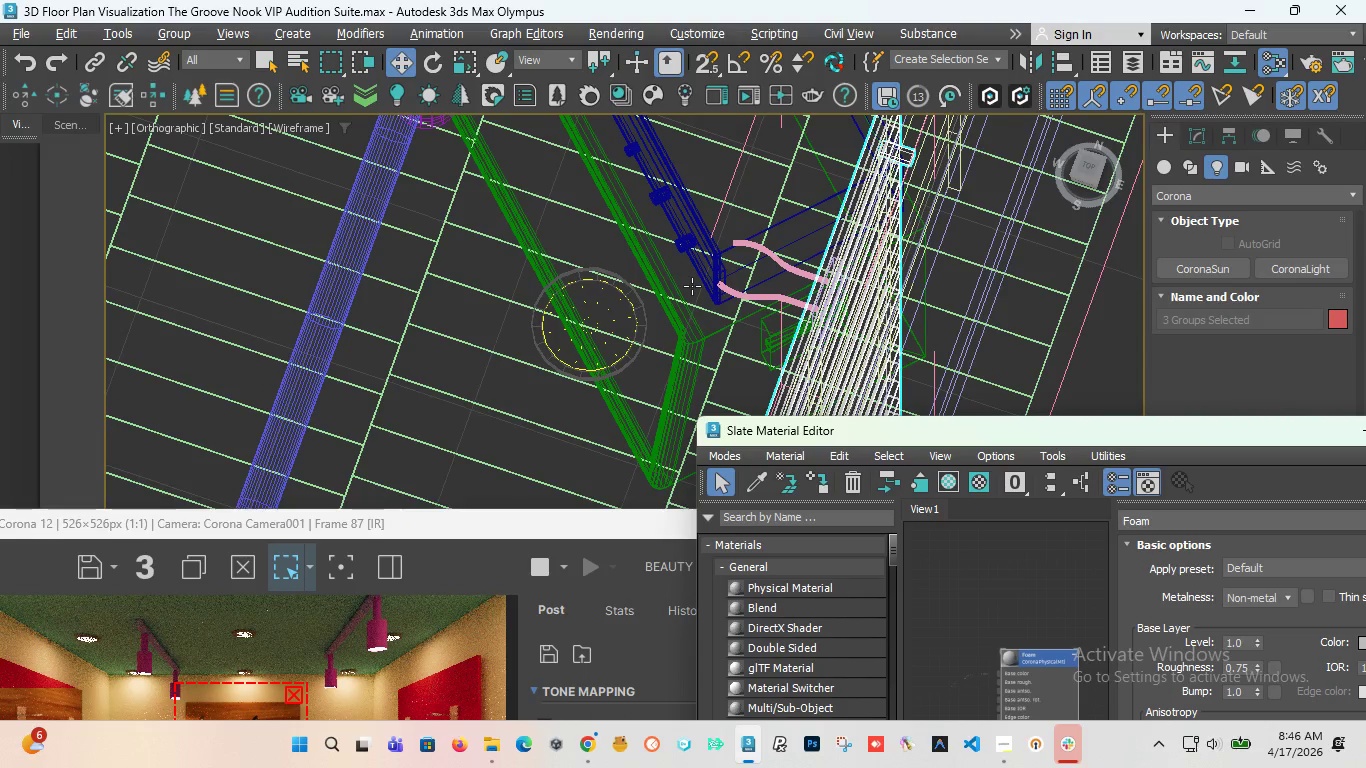 
scroll: coordinate [515, 208], scroll_direction: down, amount: 8.0
 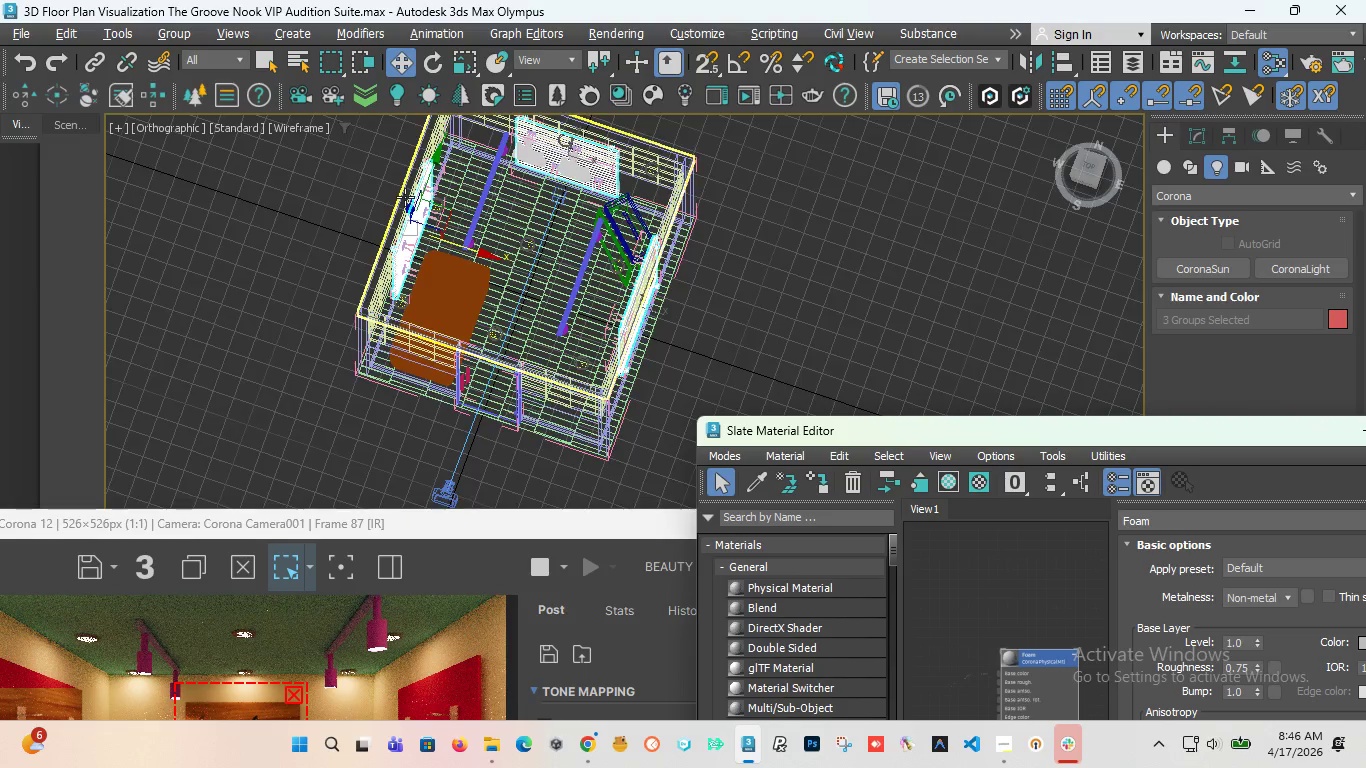 
scroll: coordinate [404, 205], scroll_direction: up, amount: 4.0
 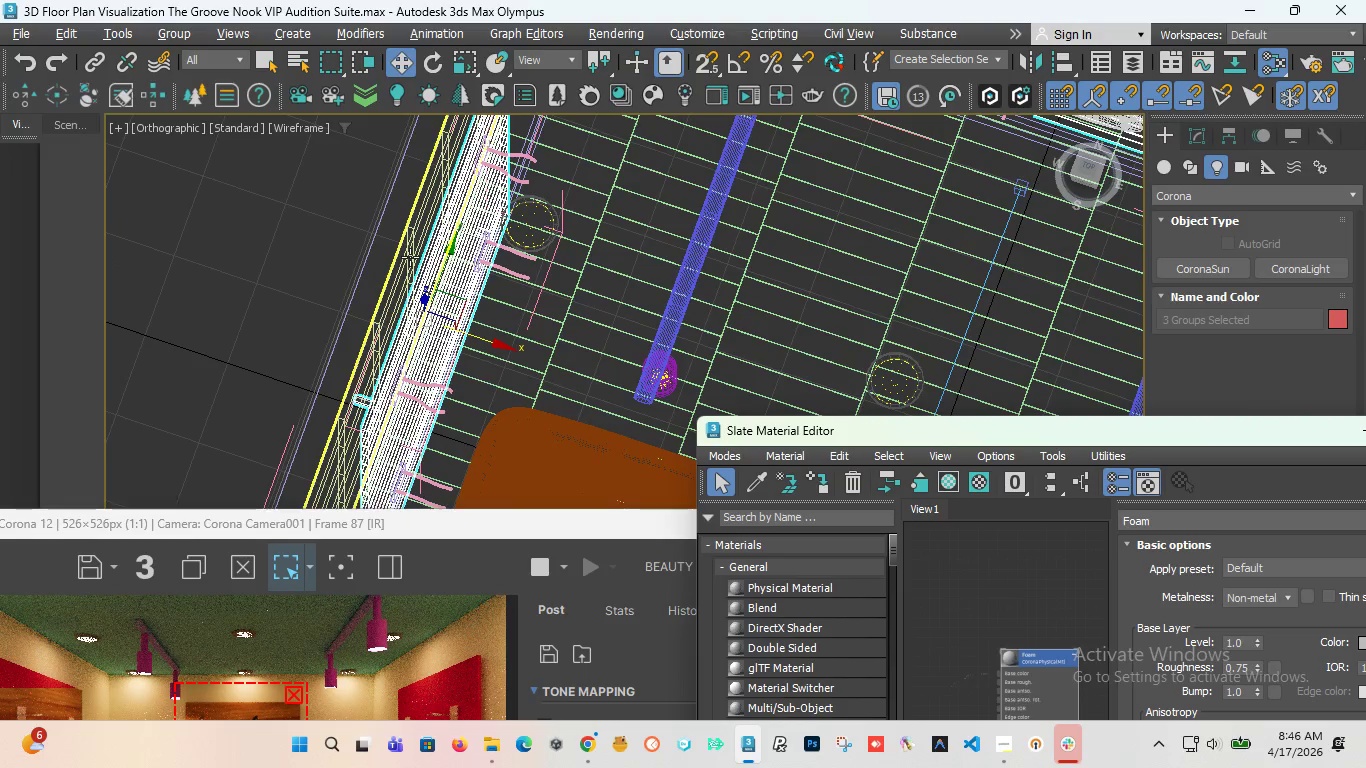 
left_click([410, 257])
 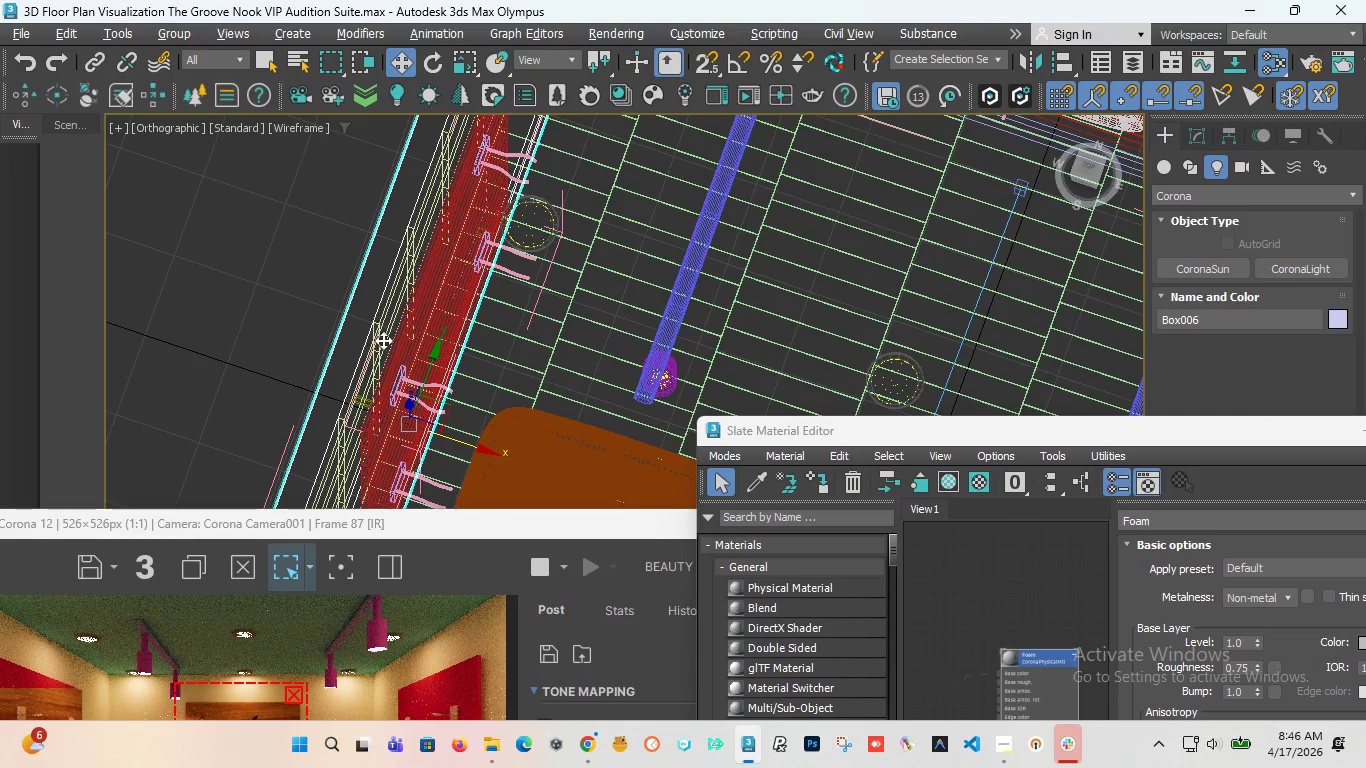 
scroll: coordinate [380, 320], scroll_direction: up, amount: 3.0
 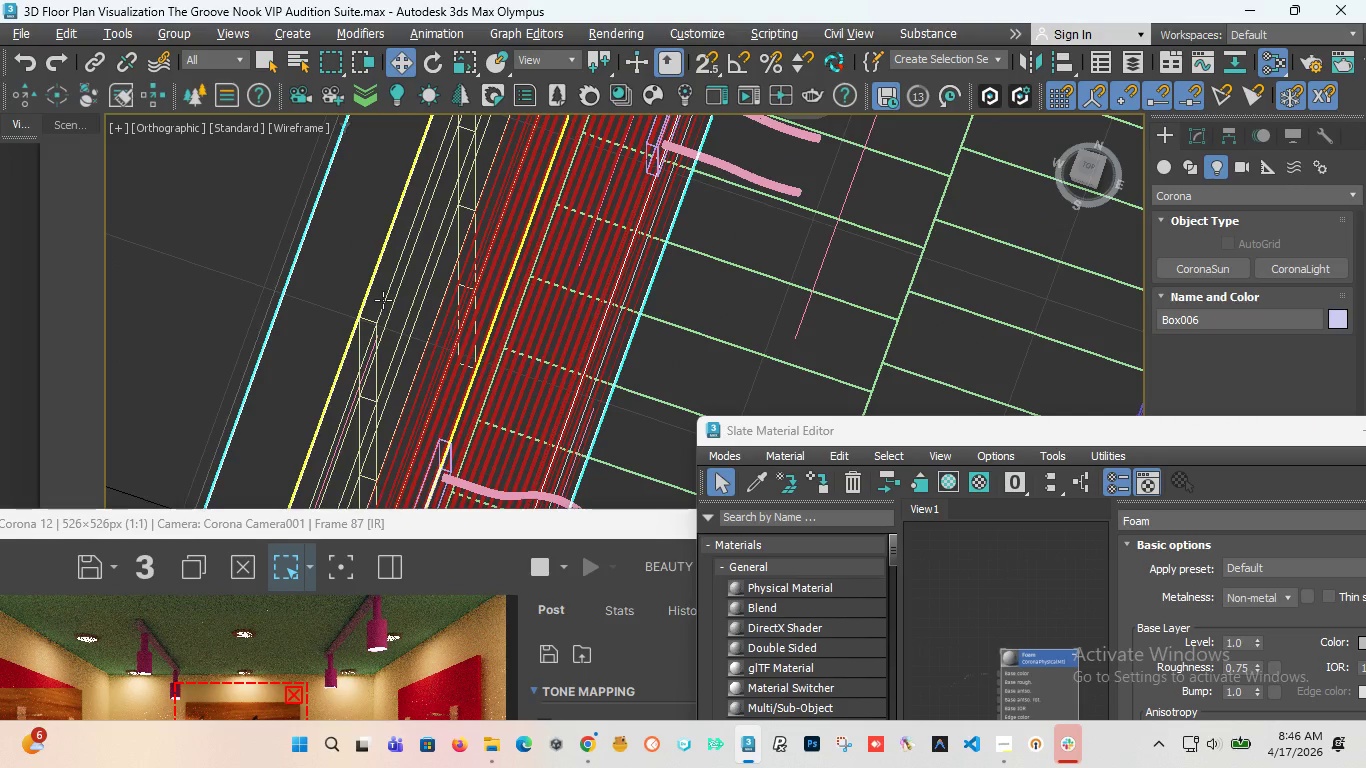 
left_click([383, 300])
 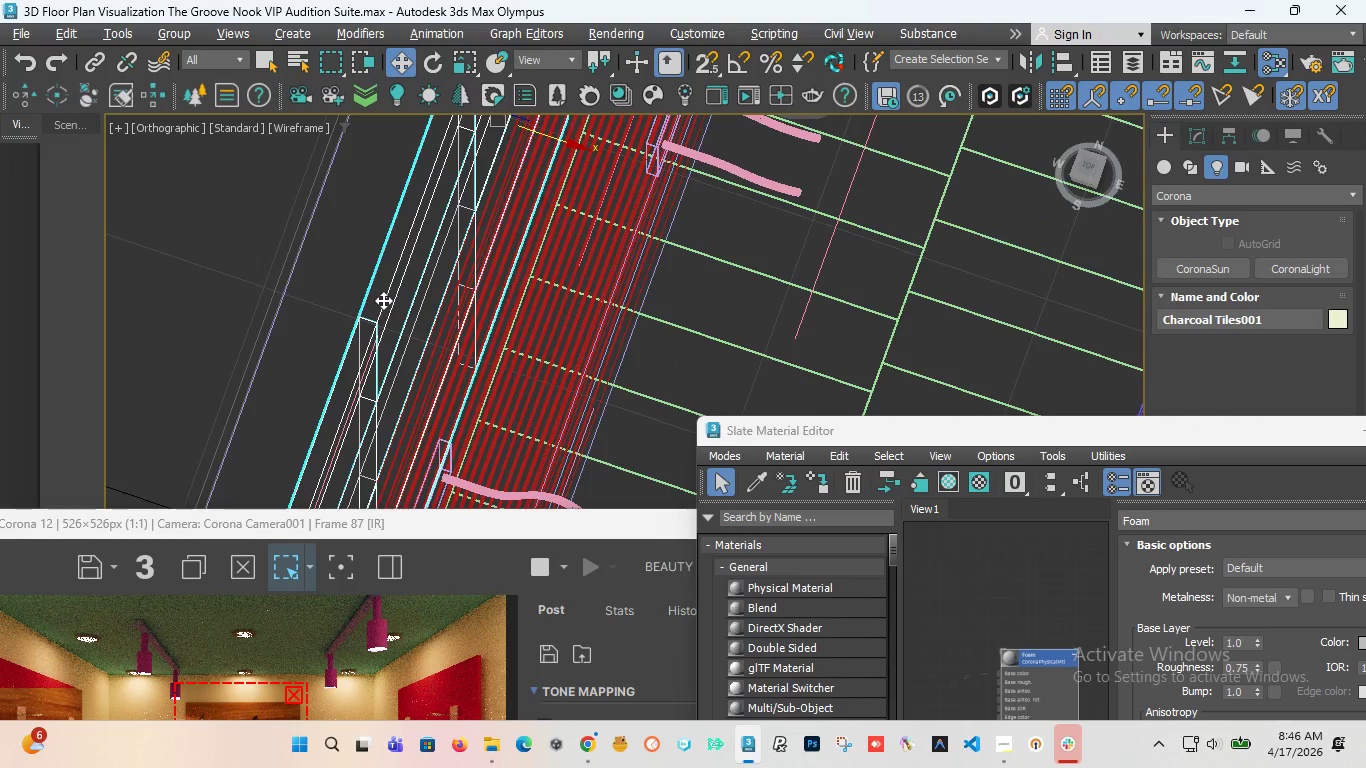 
scroll: coordinate [402, 298], scroll_direction: down, amount: 7.0
 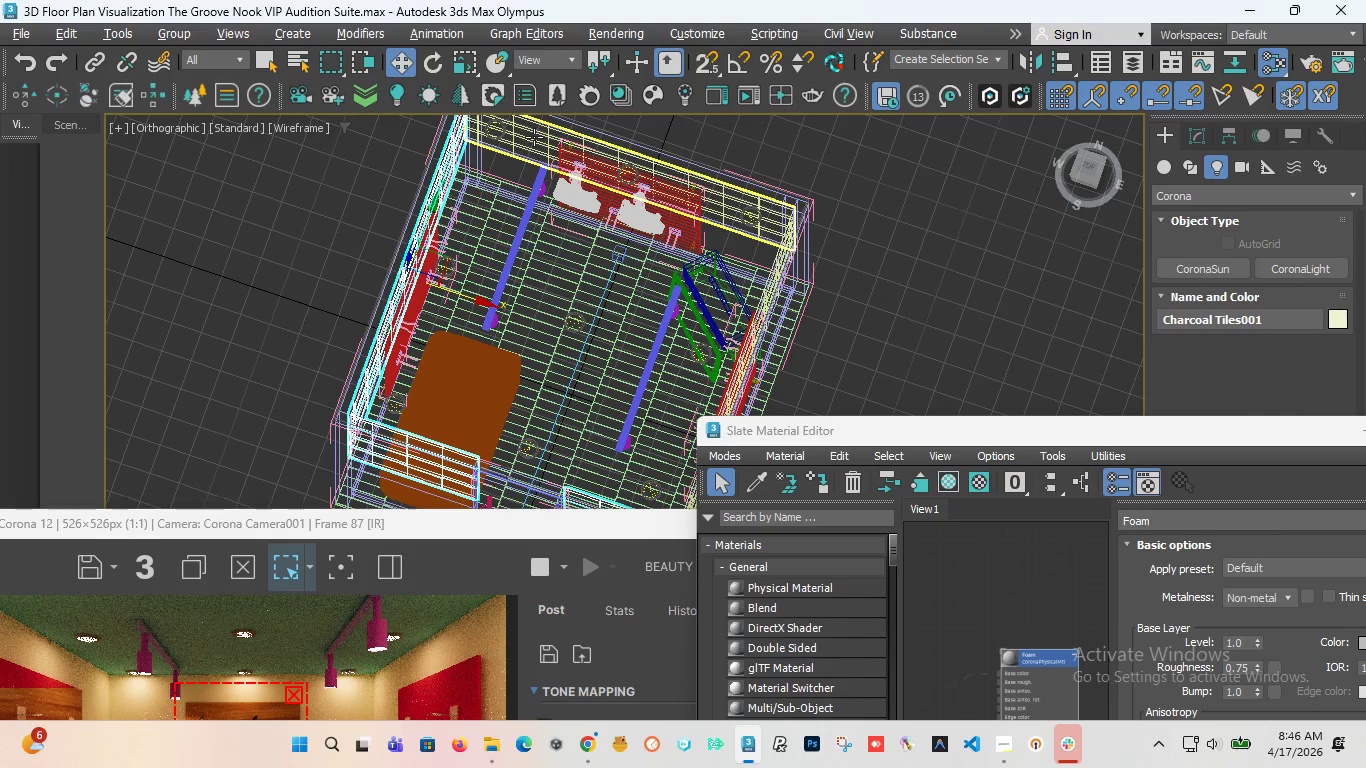 
hold_key(key=ControlLeft, duration=1.06)
left_click([536, 129])
 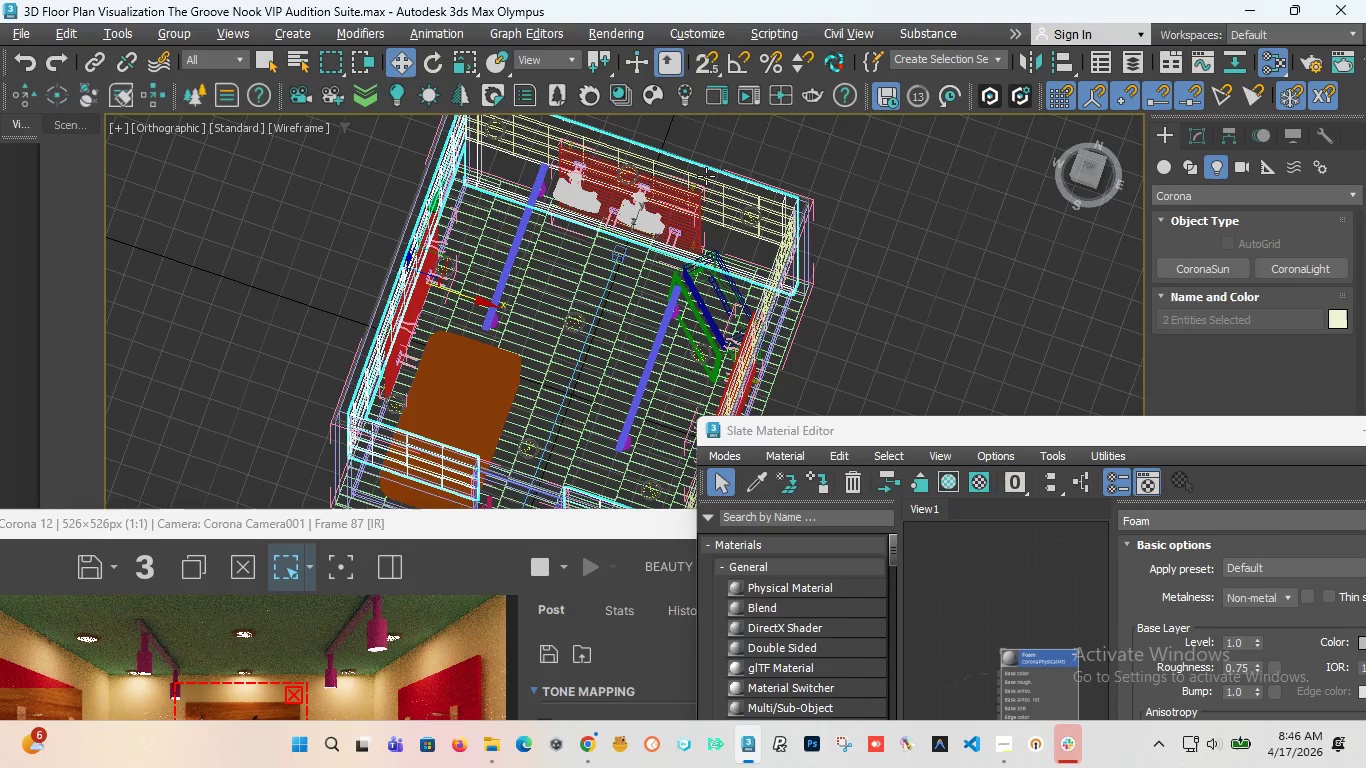 
key(Control+Z)
 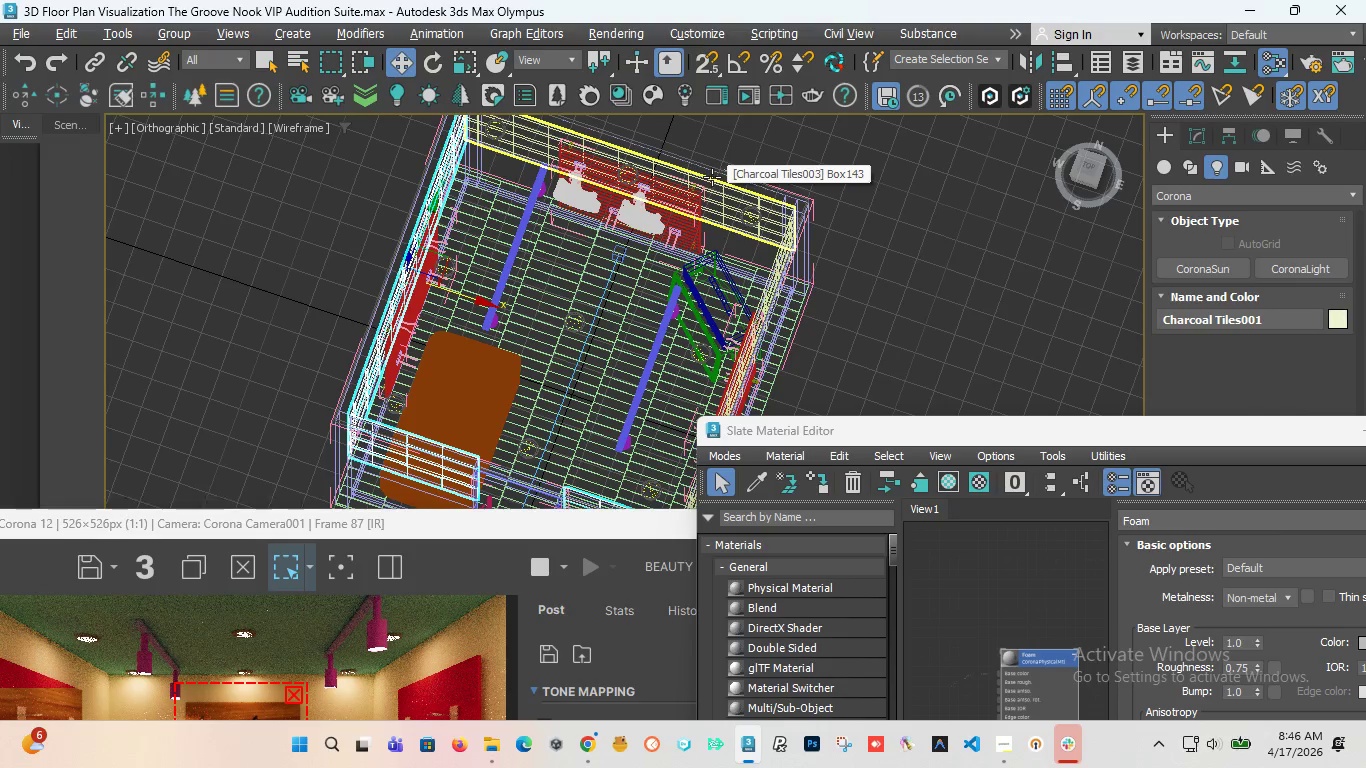 
key(Control+Z)
 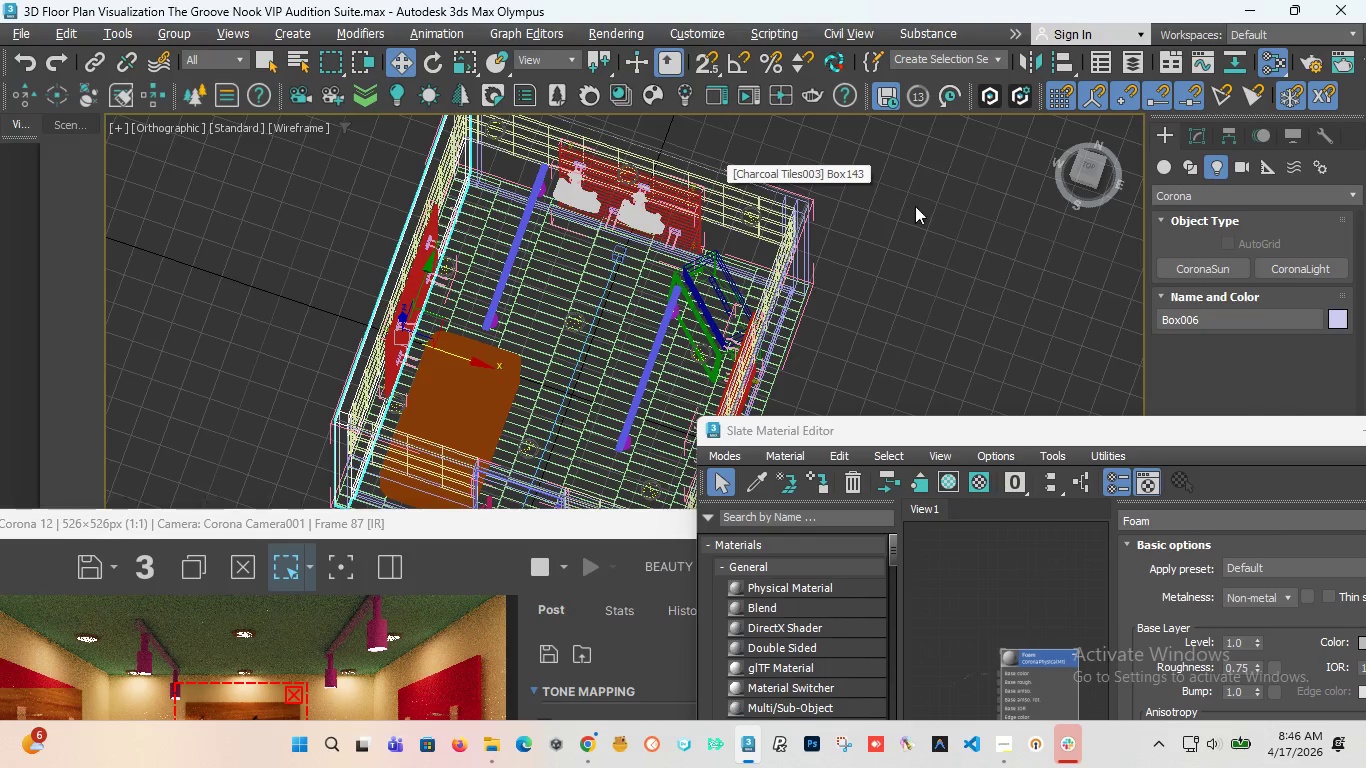 
left_click([924, 209])
 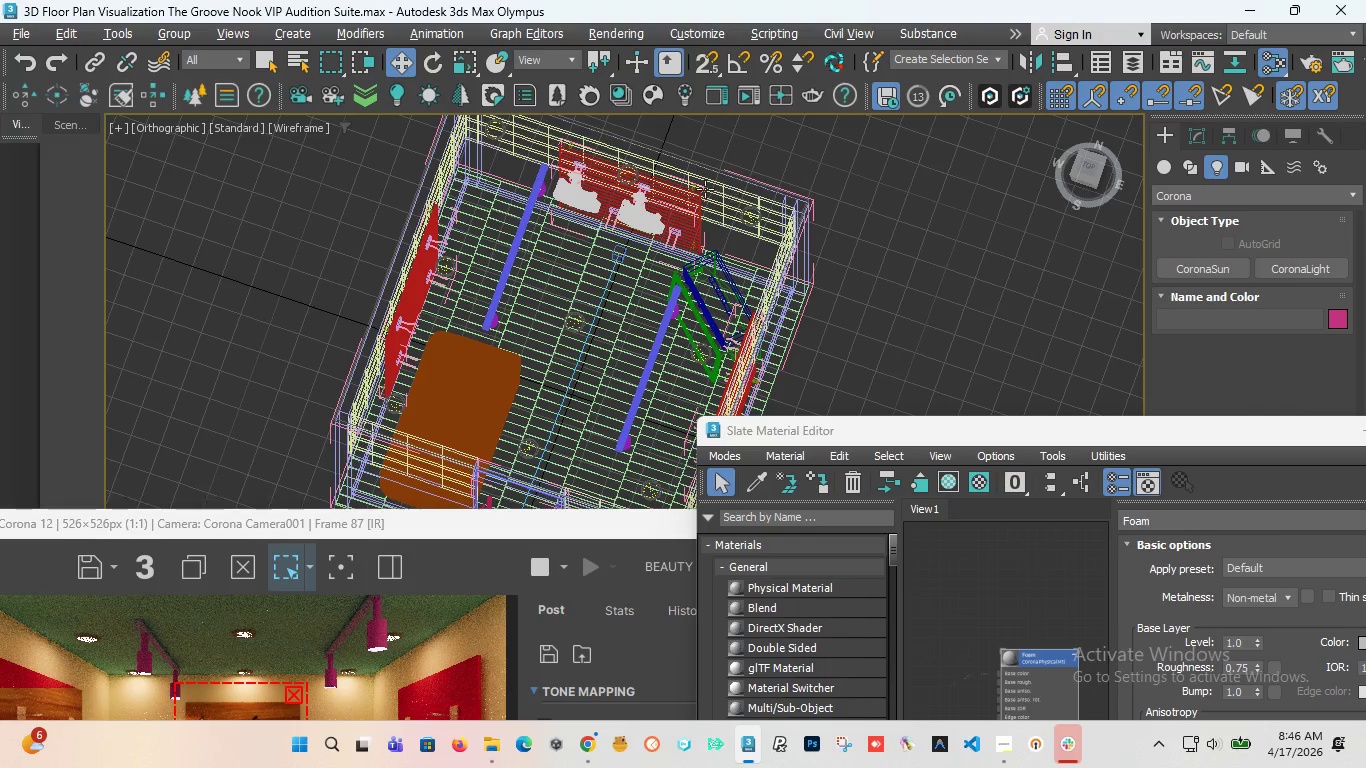 
hold_key(key=ControlLeft, duration=0.44)
 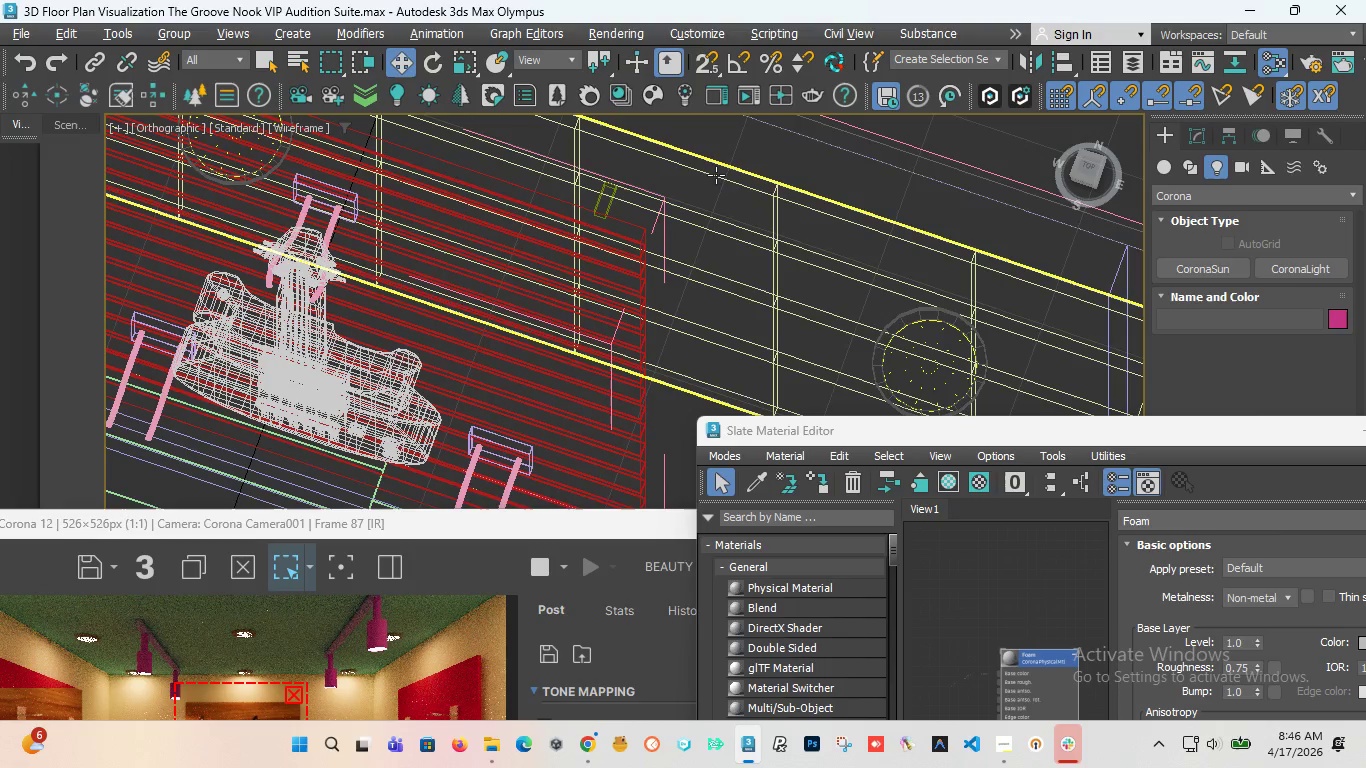 
scroll: coordinate [712, 184], scroll_direction: up, amount: 5.0
 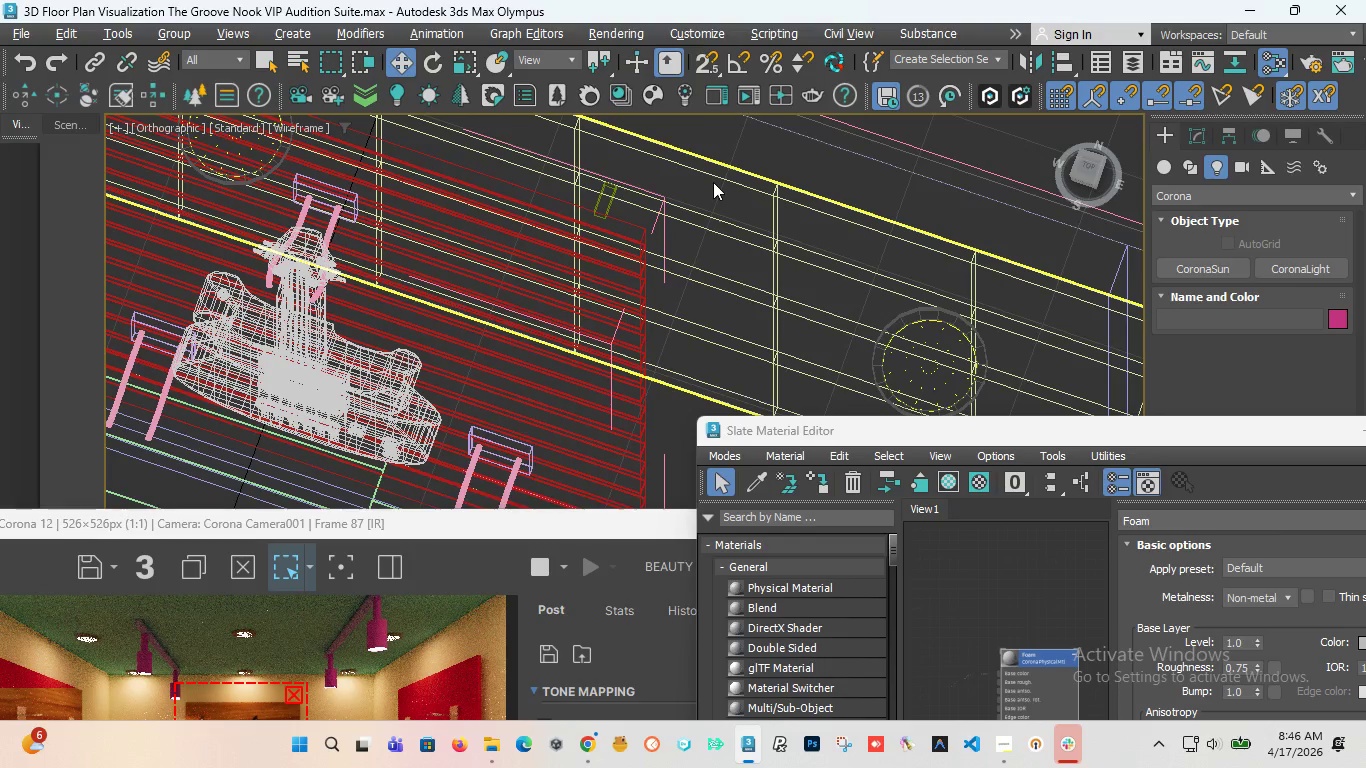 
left_click([716, 175])
 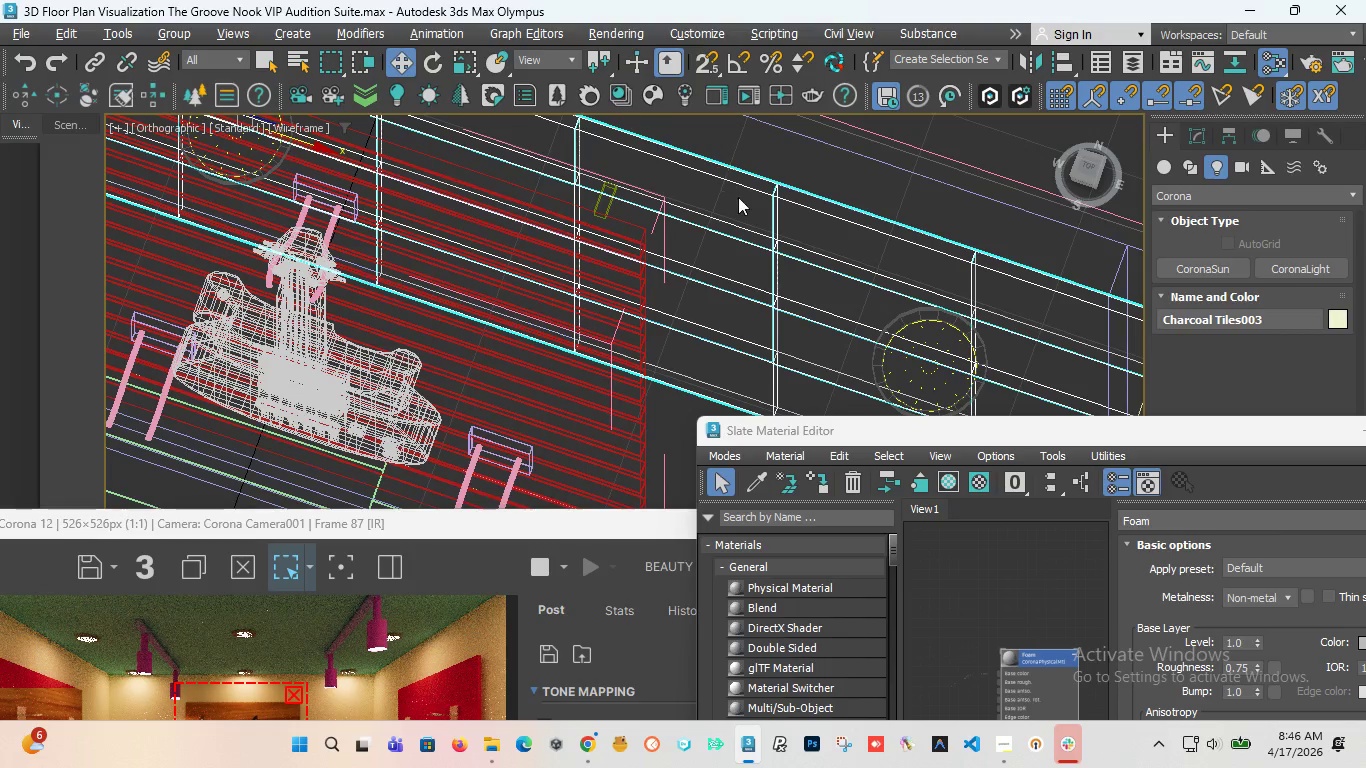 
scroll: coordinate [742, 205], scroll_direction: down, amount: 5.0
 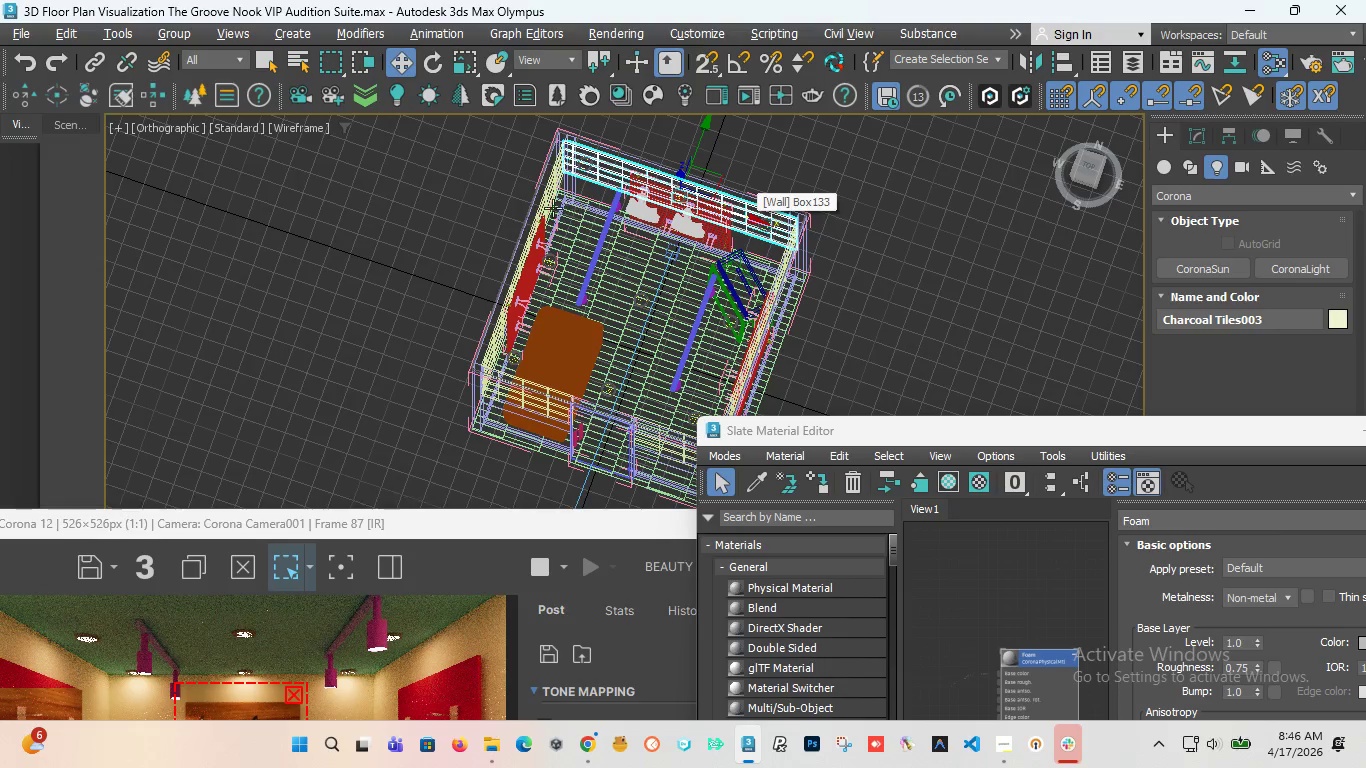 
scroll: coordinate [577, 274], scroll_direction: up, amount: 9.0
 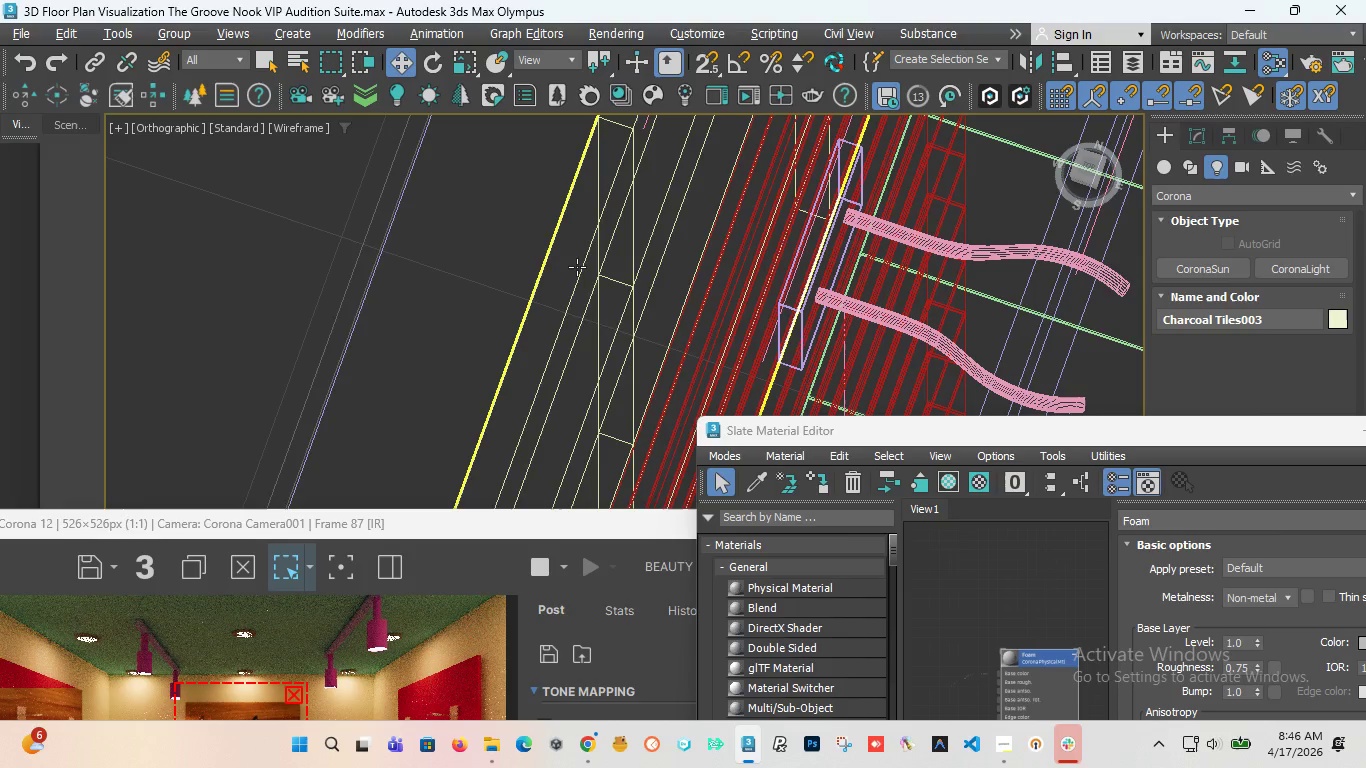 
hold_key(key=ControlLeft, duration=0.89)
left_click([577, 267])
 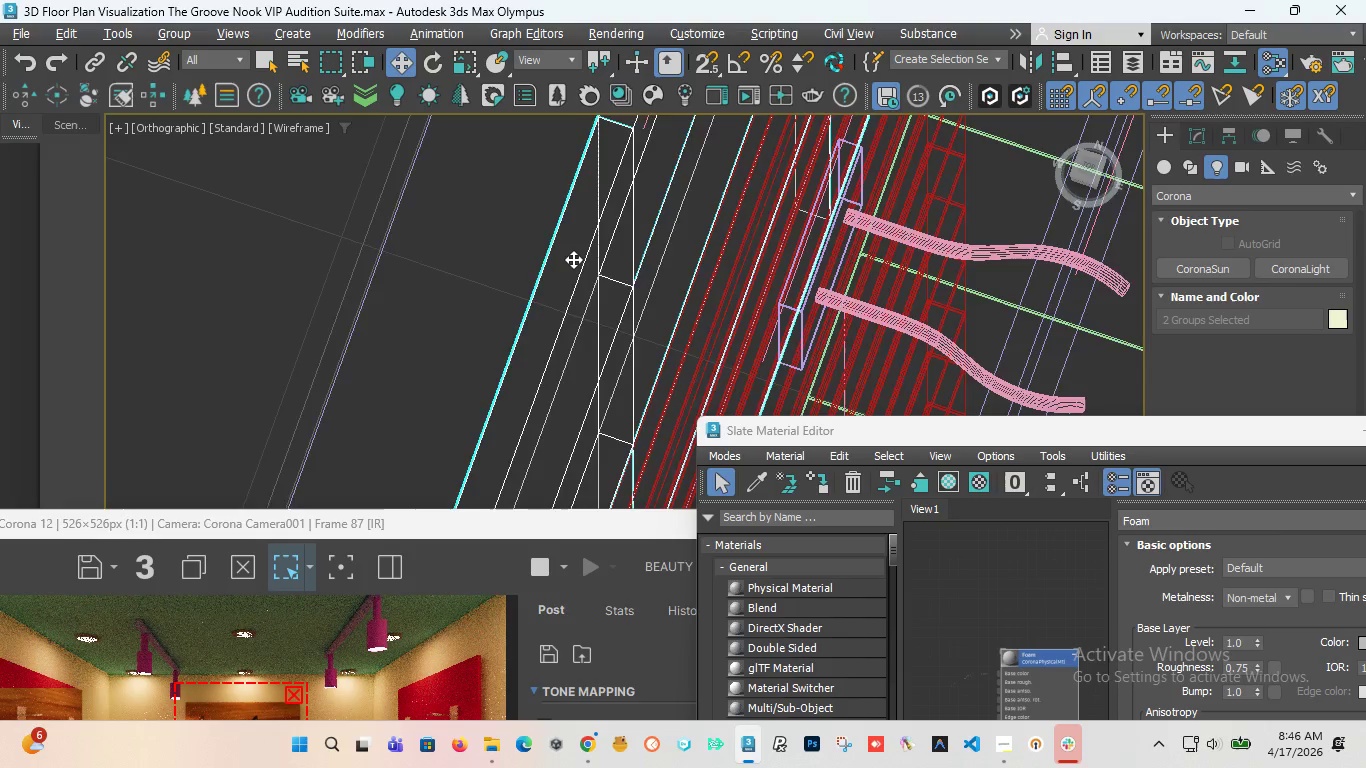 
scroll: coordinate [660, 277], scroll_direction: down, amount: 17.0
 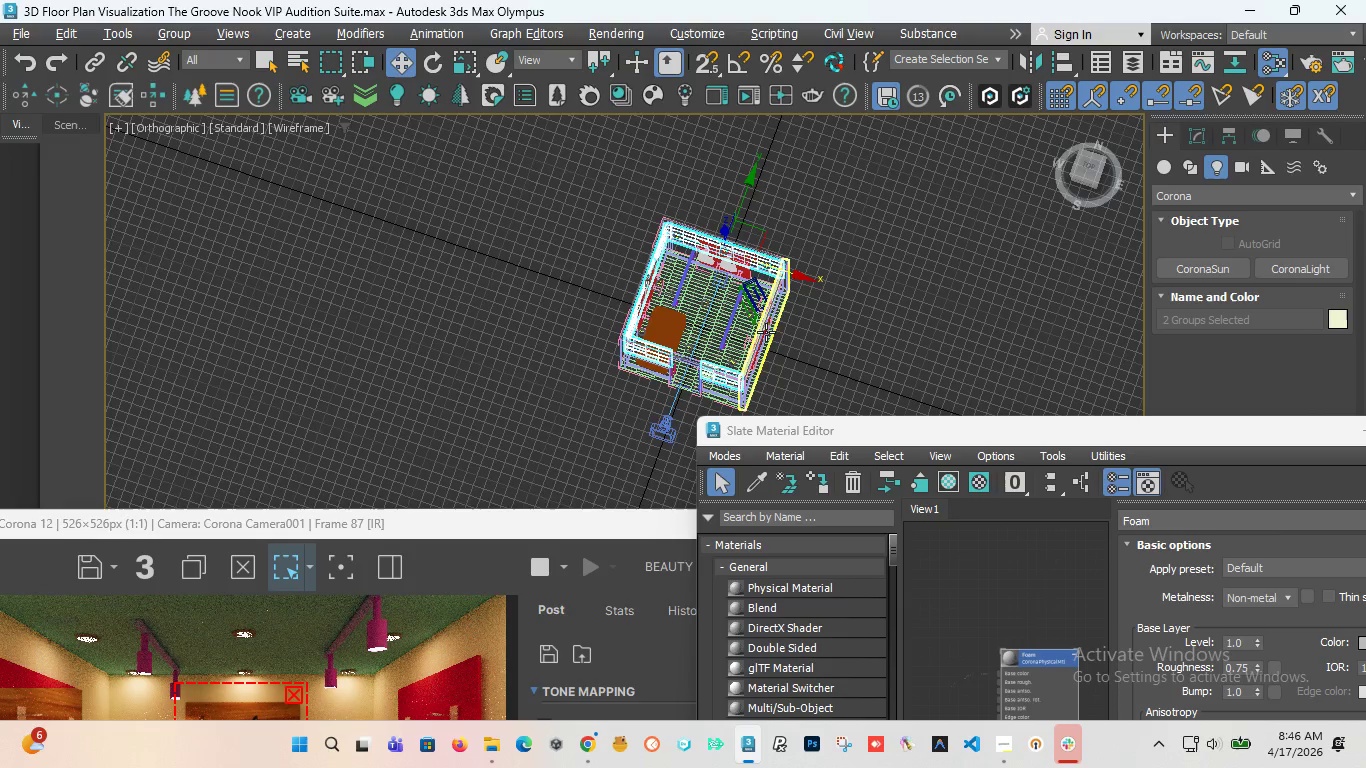 
scroll: coordinate [760, 323], scroll_direction: up, amount: 8.0
 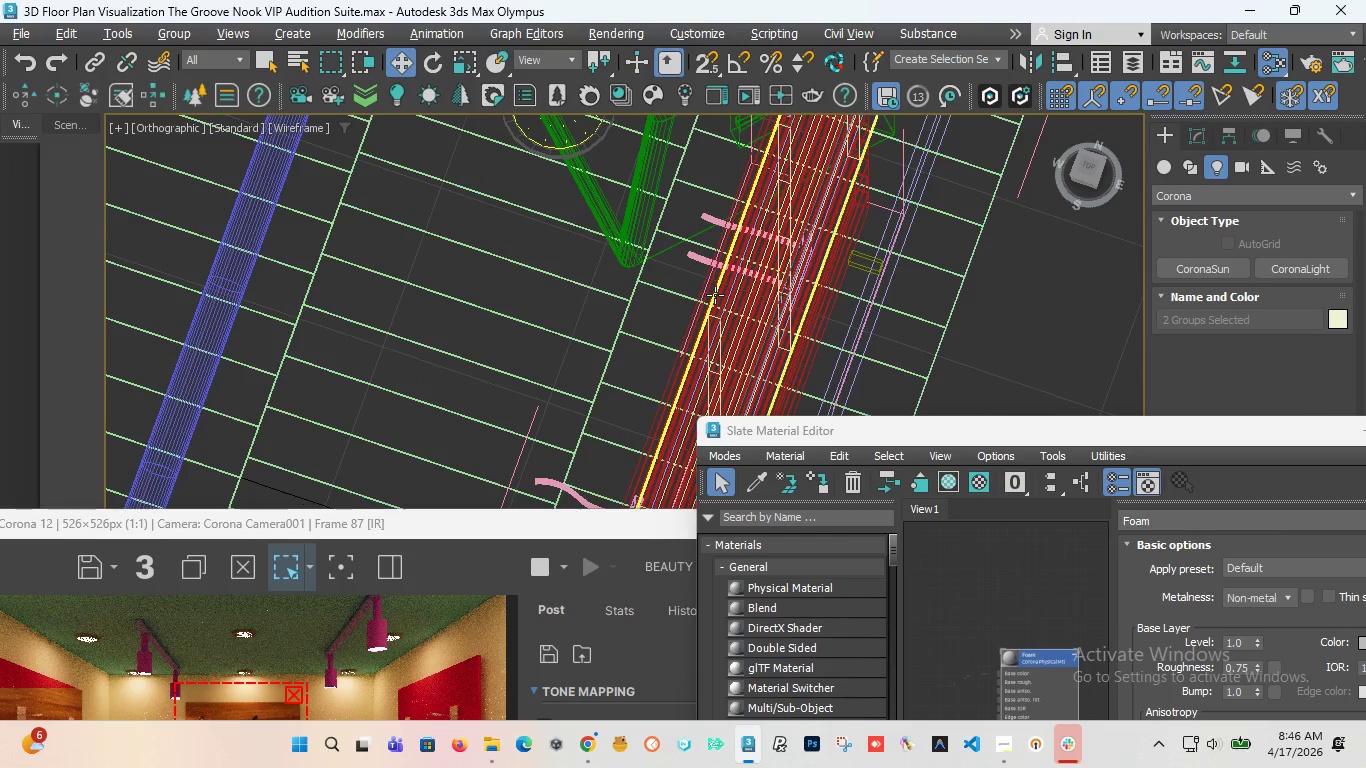 
hold_key(key=ControlLeft, duration=0.91)
left_click([715, 295])
 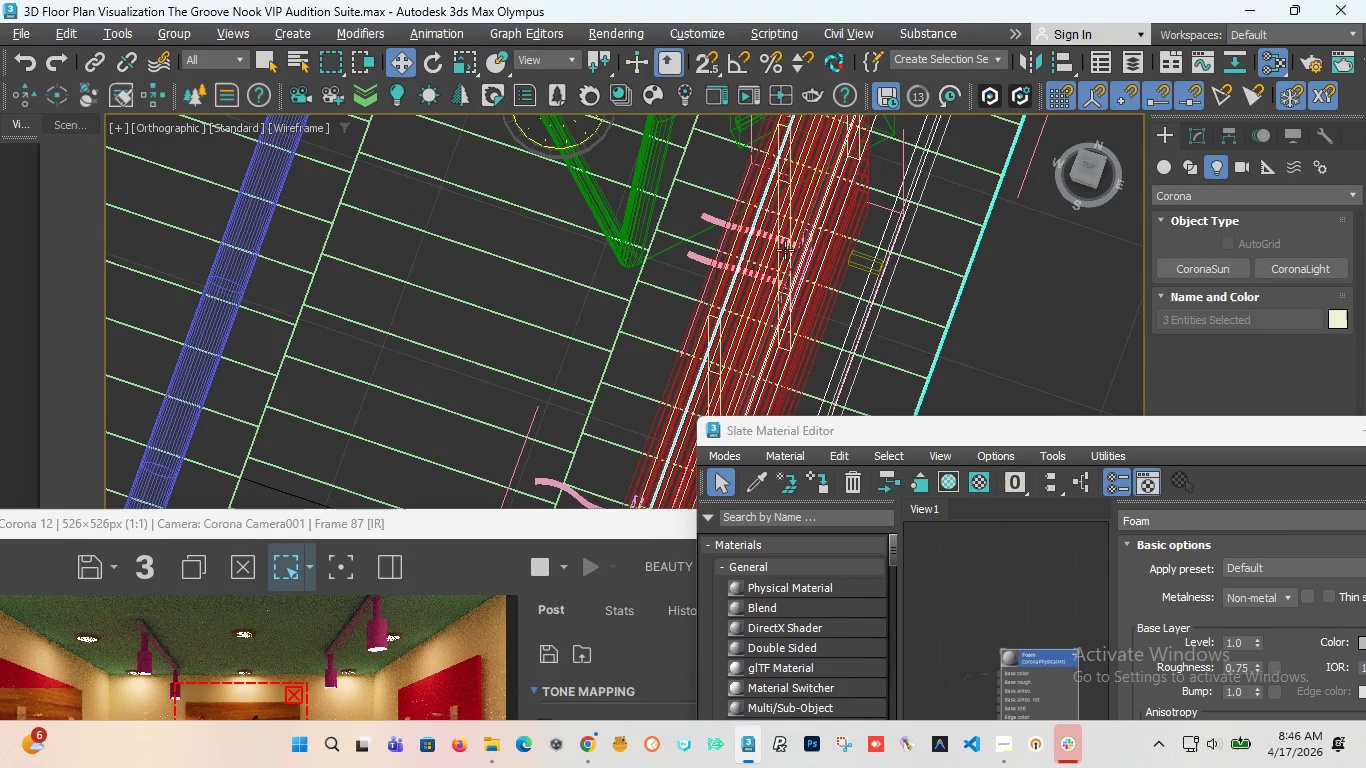 
key(Control+Z)
 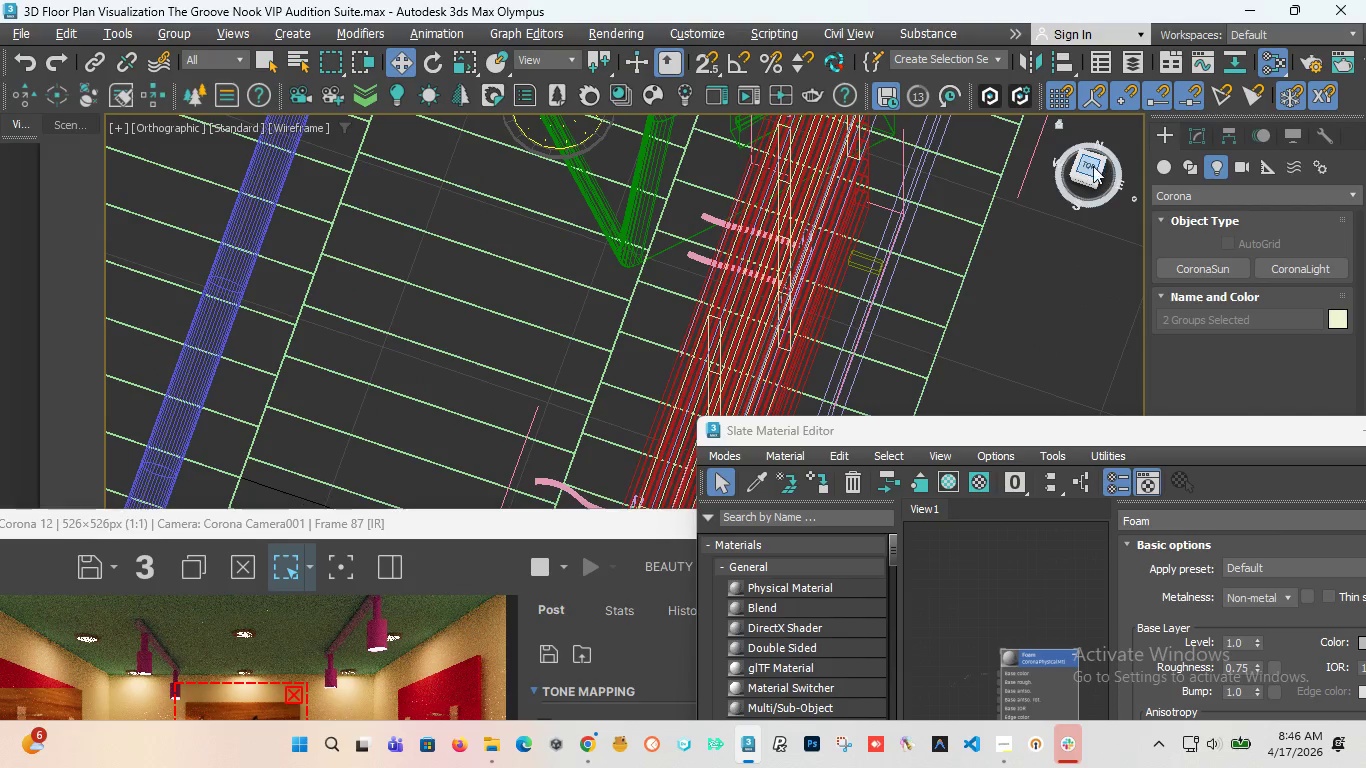 
left_click_drag(start_coordinate=[1091, 166], to_coordinate=[266, 179])
 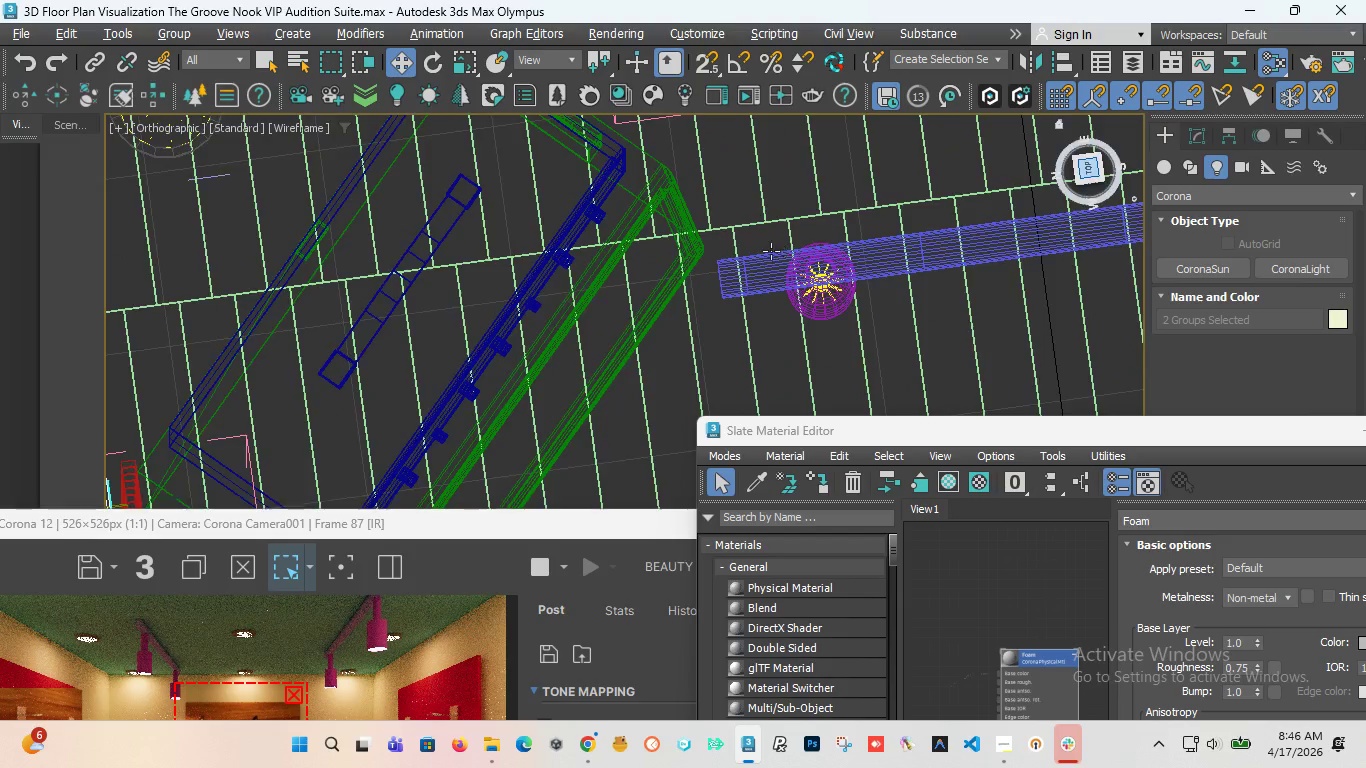 
scroll: coordinate [750, 183], scroll_direction: down, amount: 8.0
 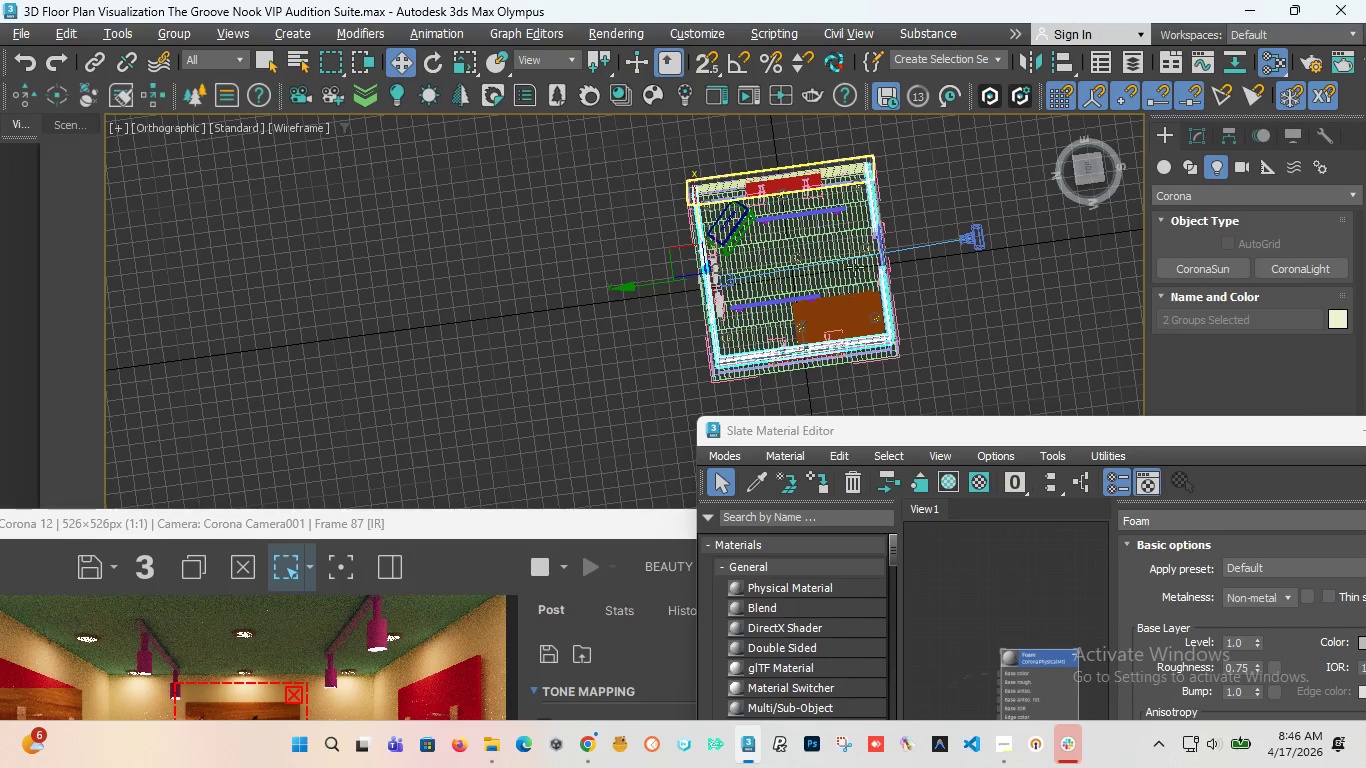 
scroll: coordinate [863, 223], scroll_direction: up, amount: 4.0
 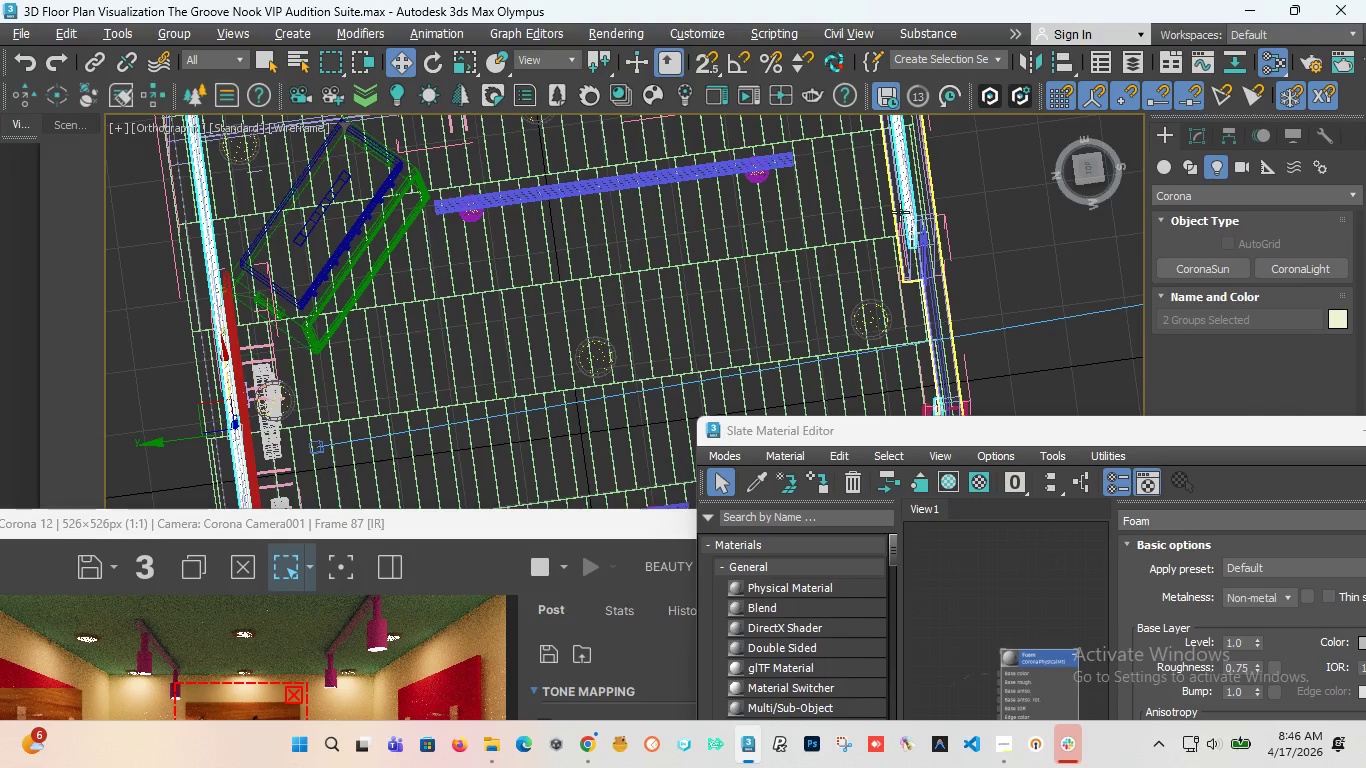 
scroll: coordinate [900, 212], scroll_direction: down, amount: 4.0
 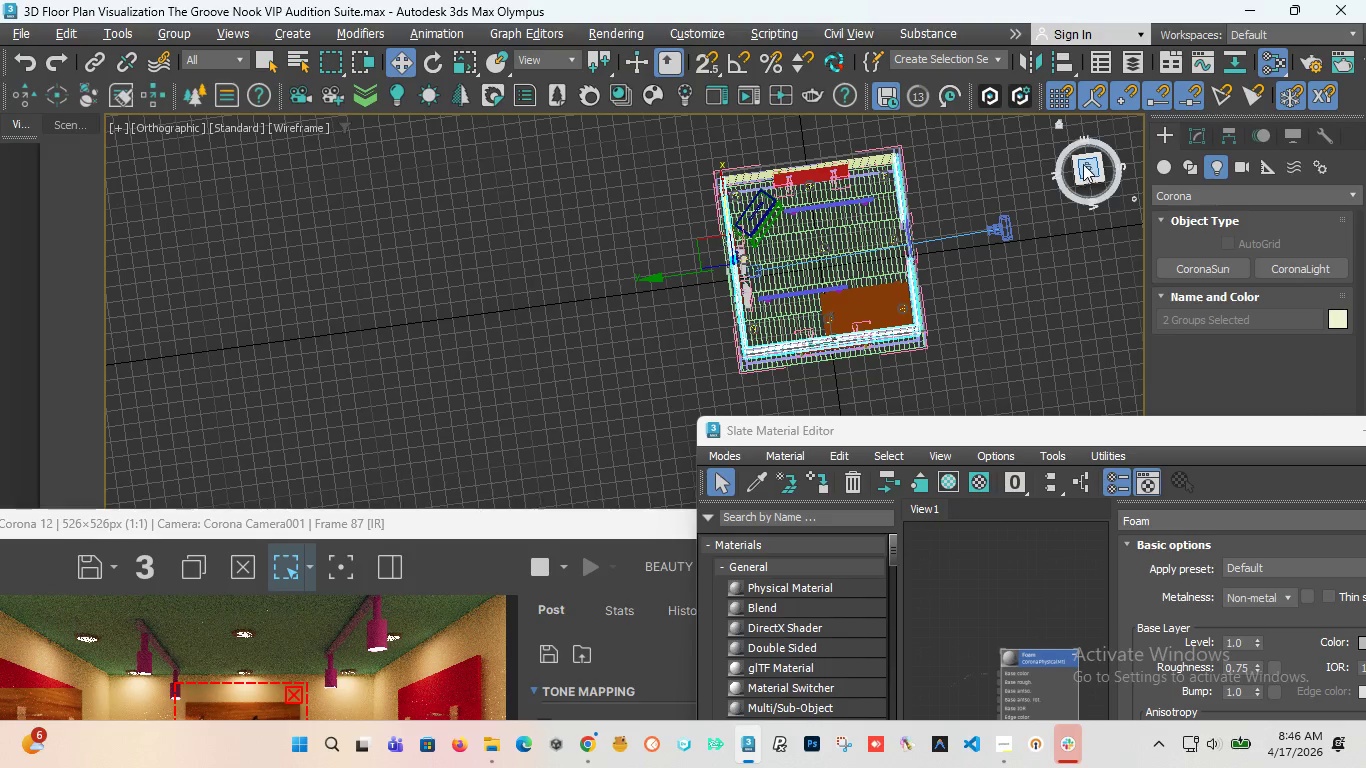 
left_click_drag(start_coordinate=[1083, 164], to_coordinate=[952, 148])
 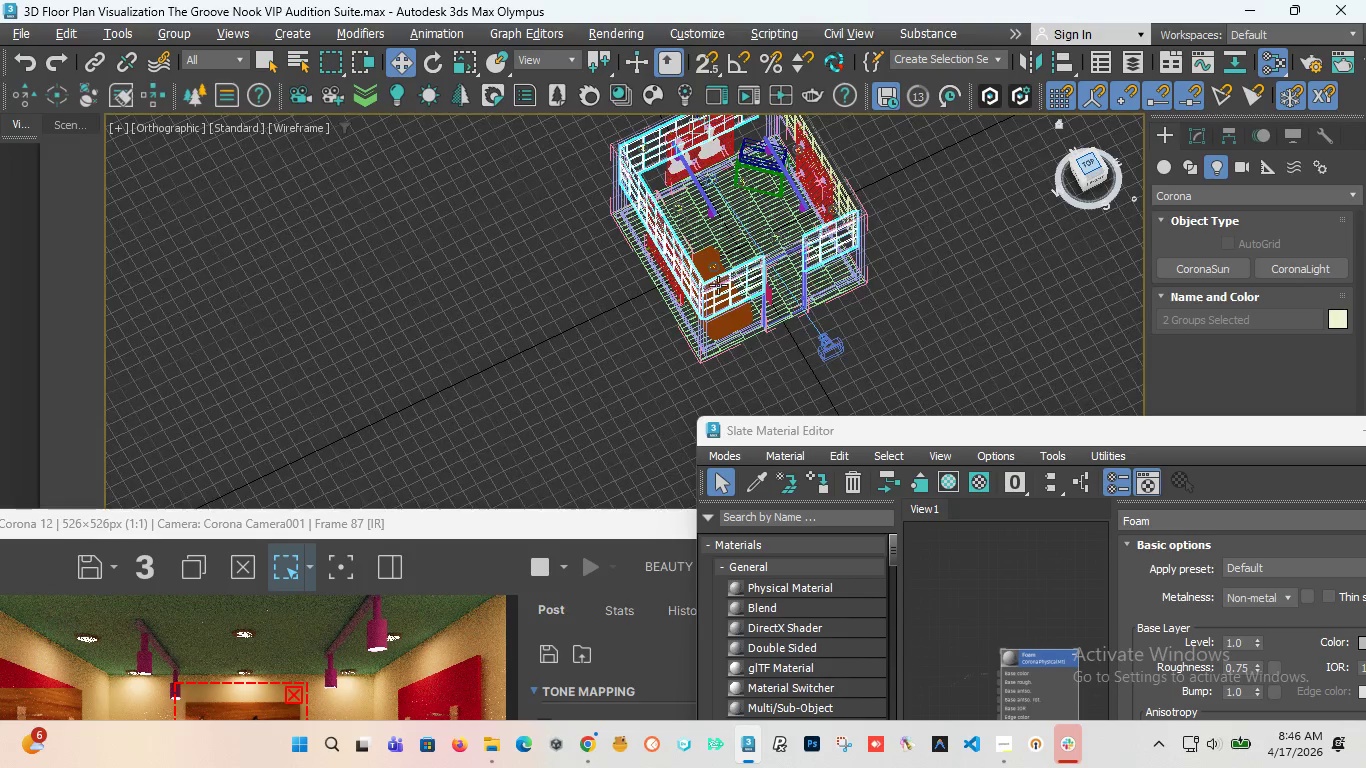 
scroll: coordinate [706, 290], scroll_direction: up, amount: 5.0
 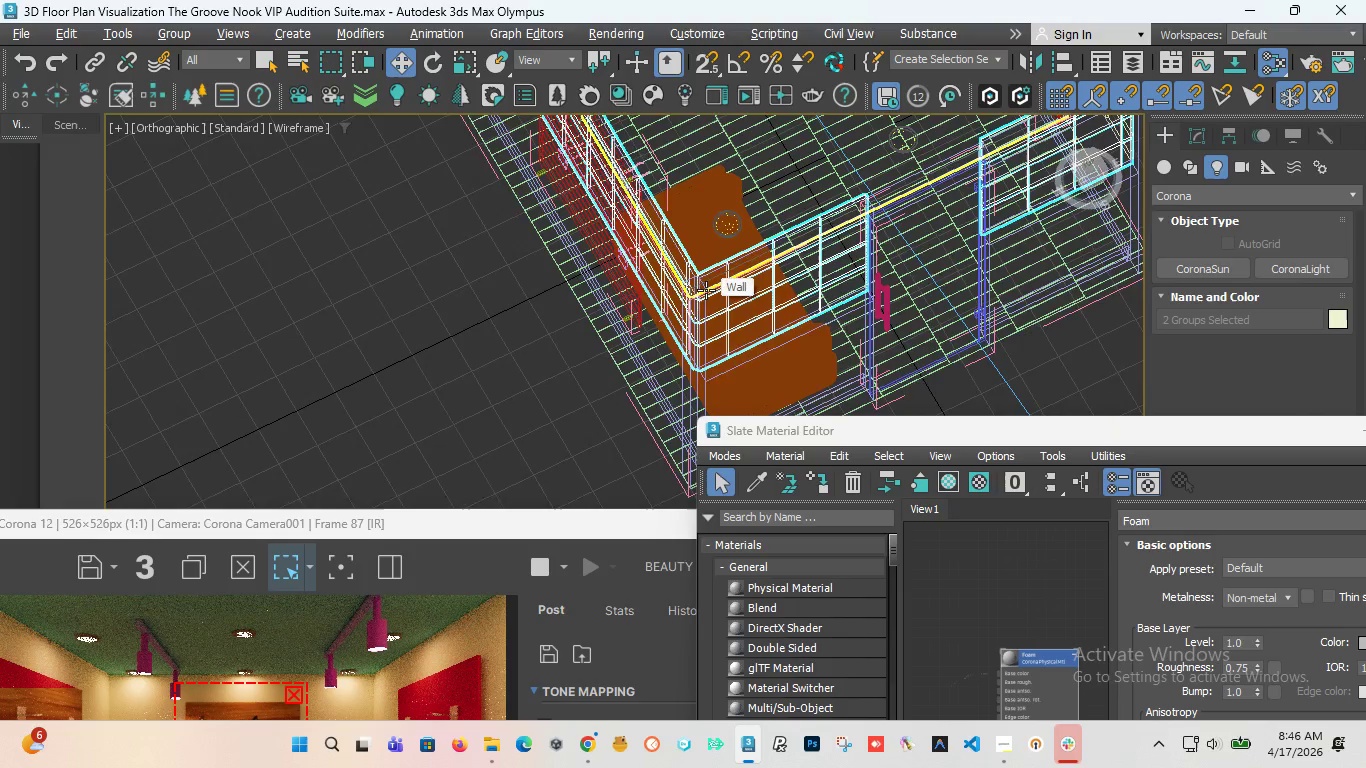 
scroll: coordinate [706, 290], scroll_direction: down, amount: 4.0
 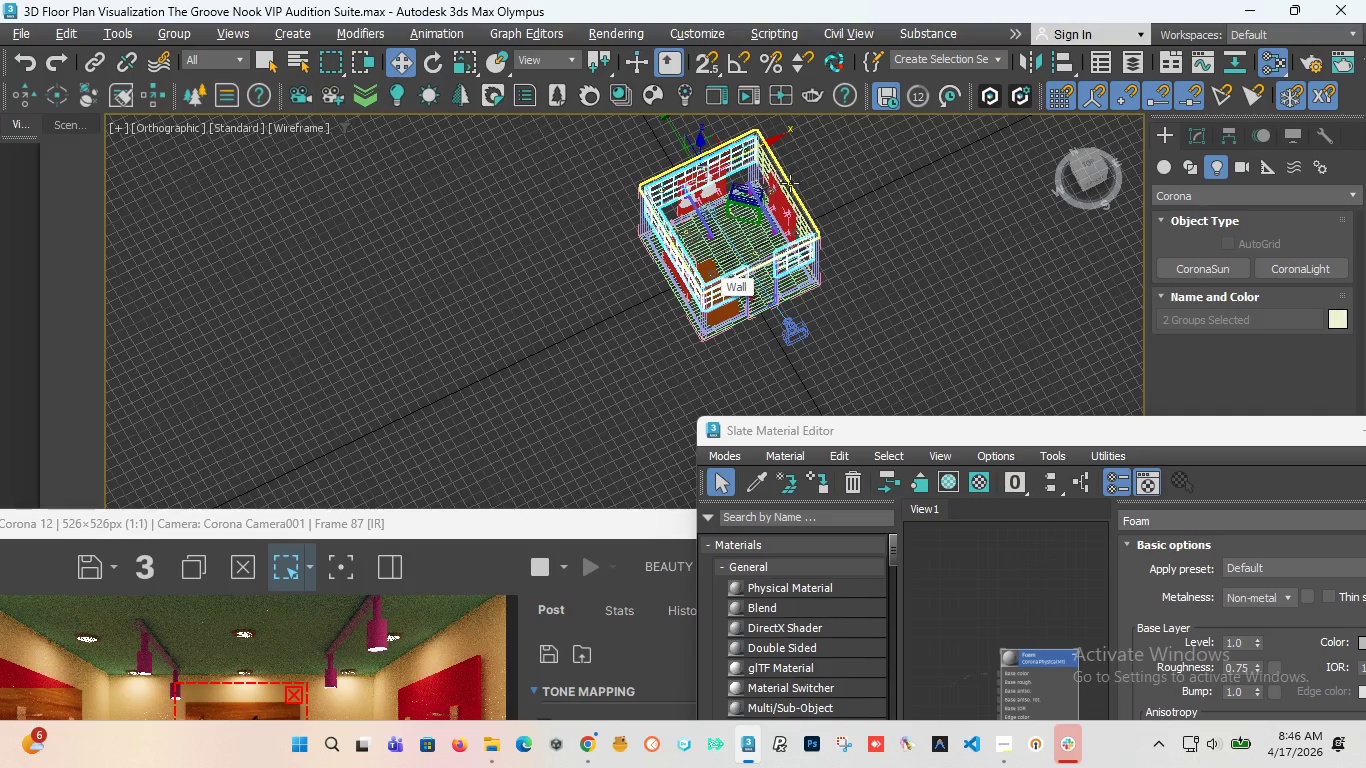 
scroll: coordinate [754, 204], scroll_direction: up, amount: 8.0
 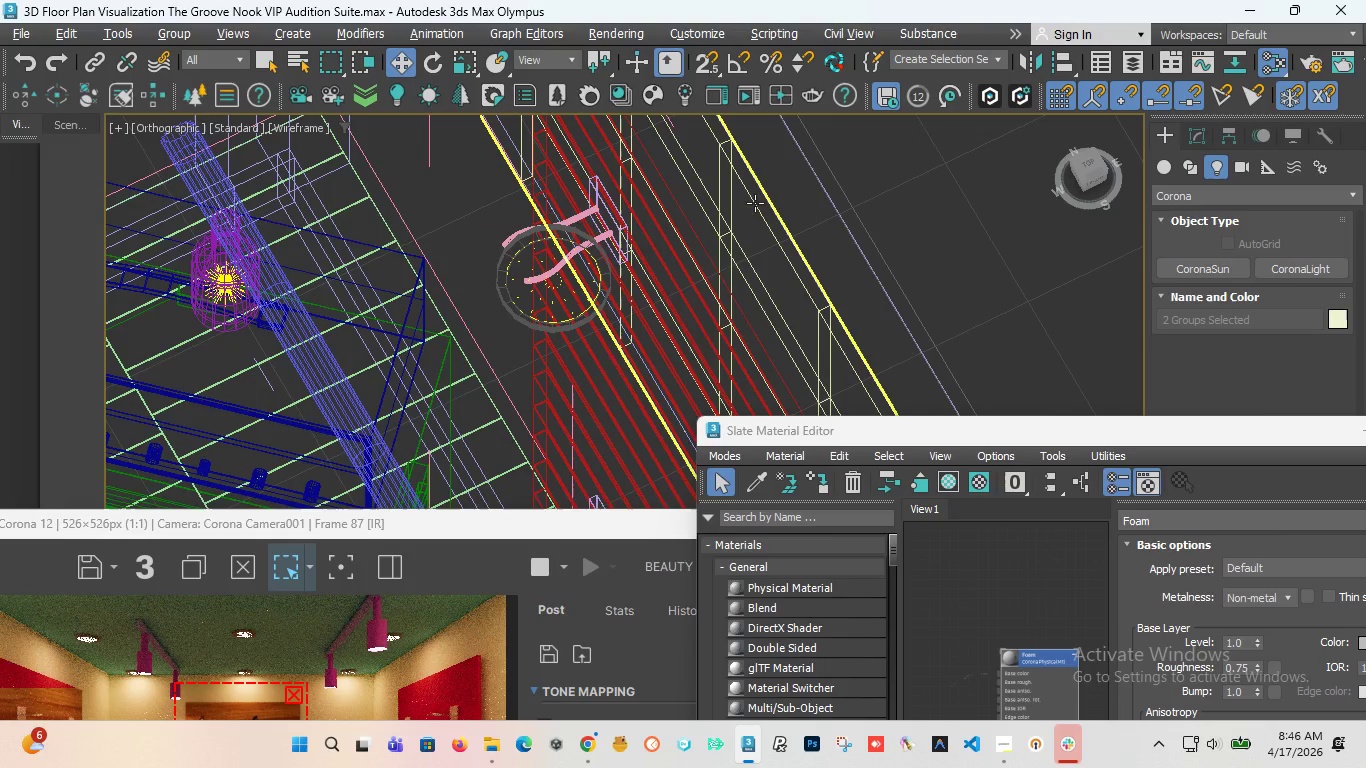 
hold_key(key=ControlLeft, duration=0.86)
left_click([755, 203])
 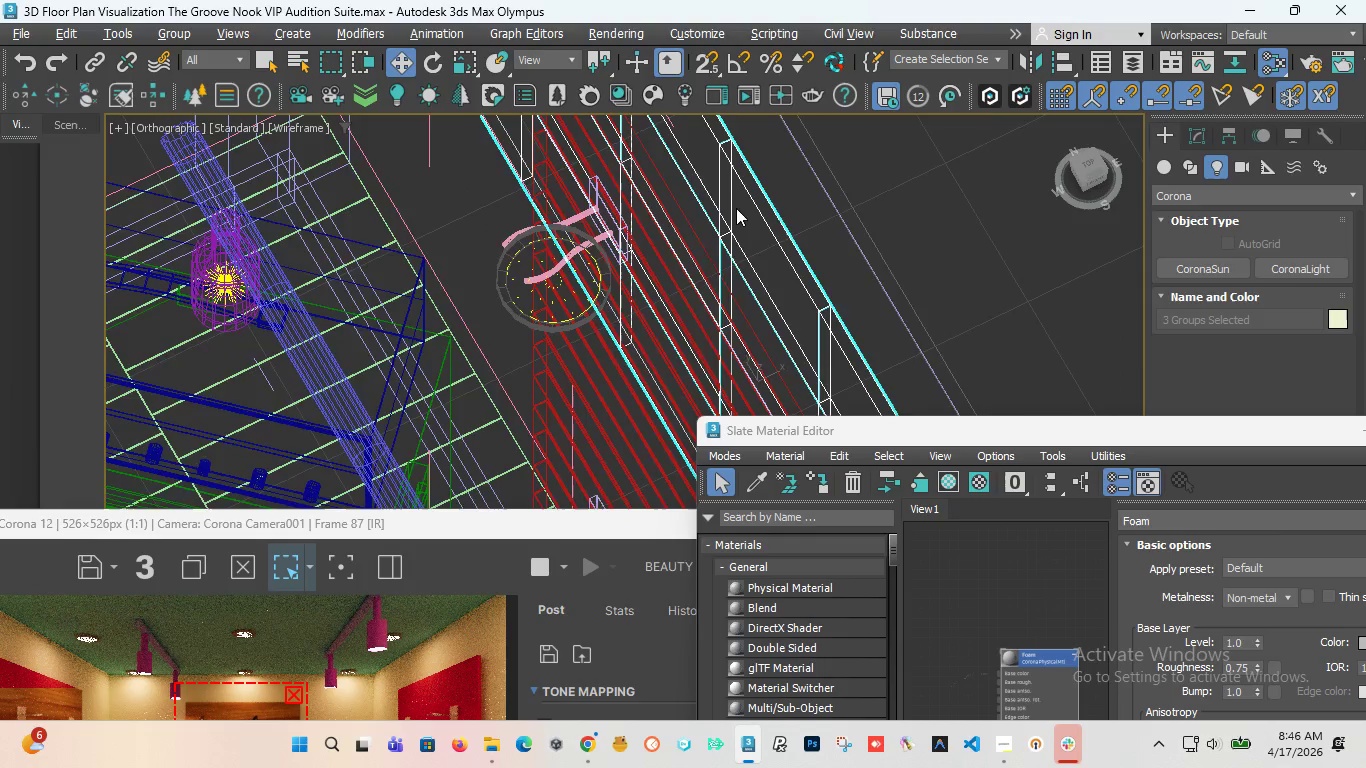 
scroll: coordinate [732, 217], scroll_direction: down, amount: 9.0
 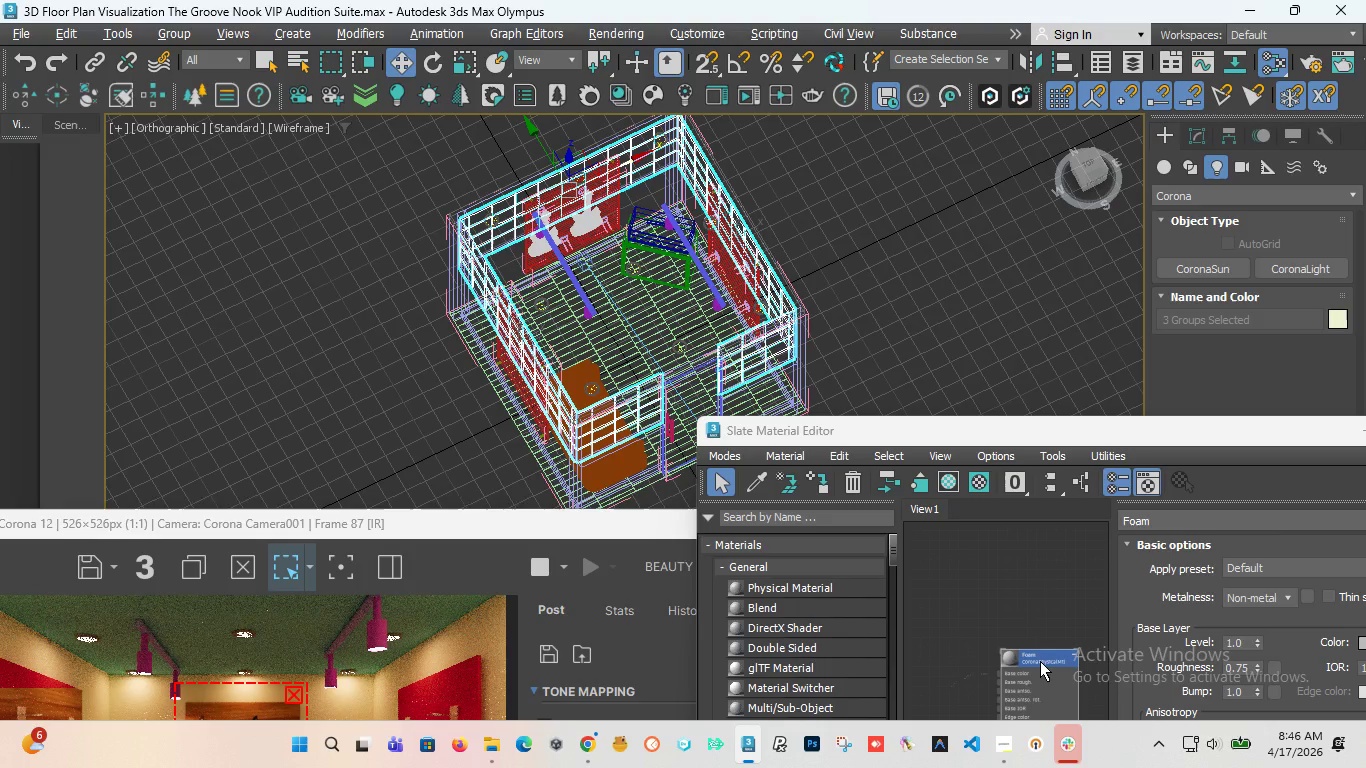 
left_click([1031, 671])
 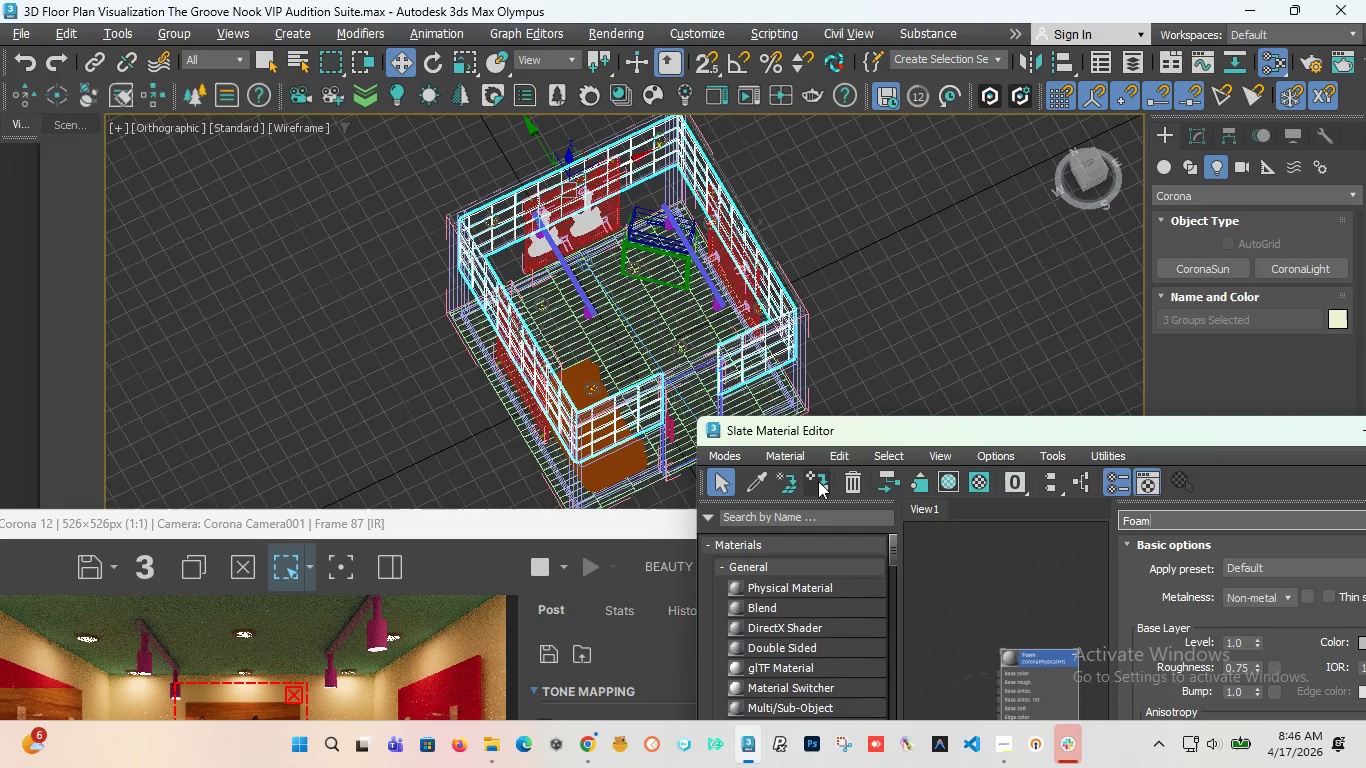 
left_click([814, 481])
 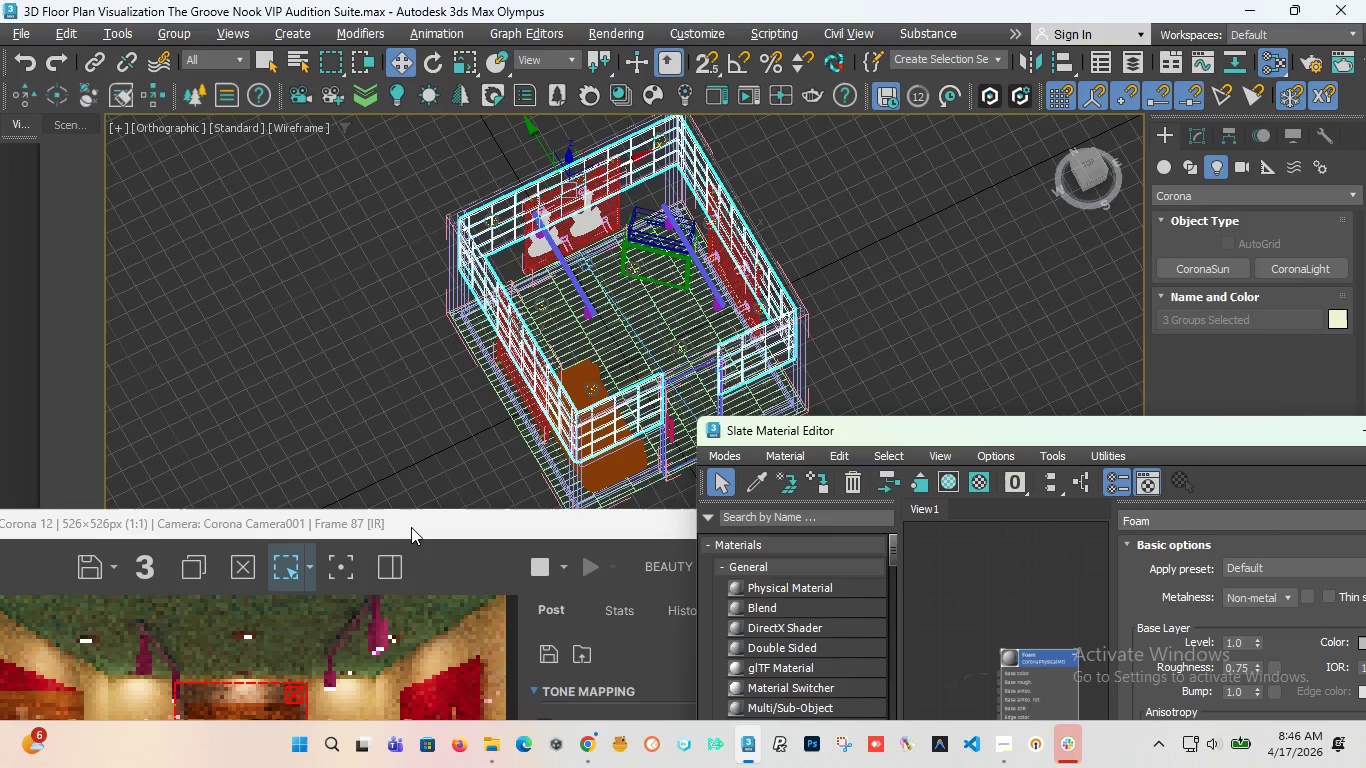 
left_click_drag(start_coordinate=[403, 529], to_coordinate=[472, 275])
 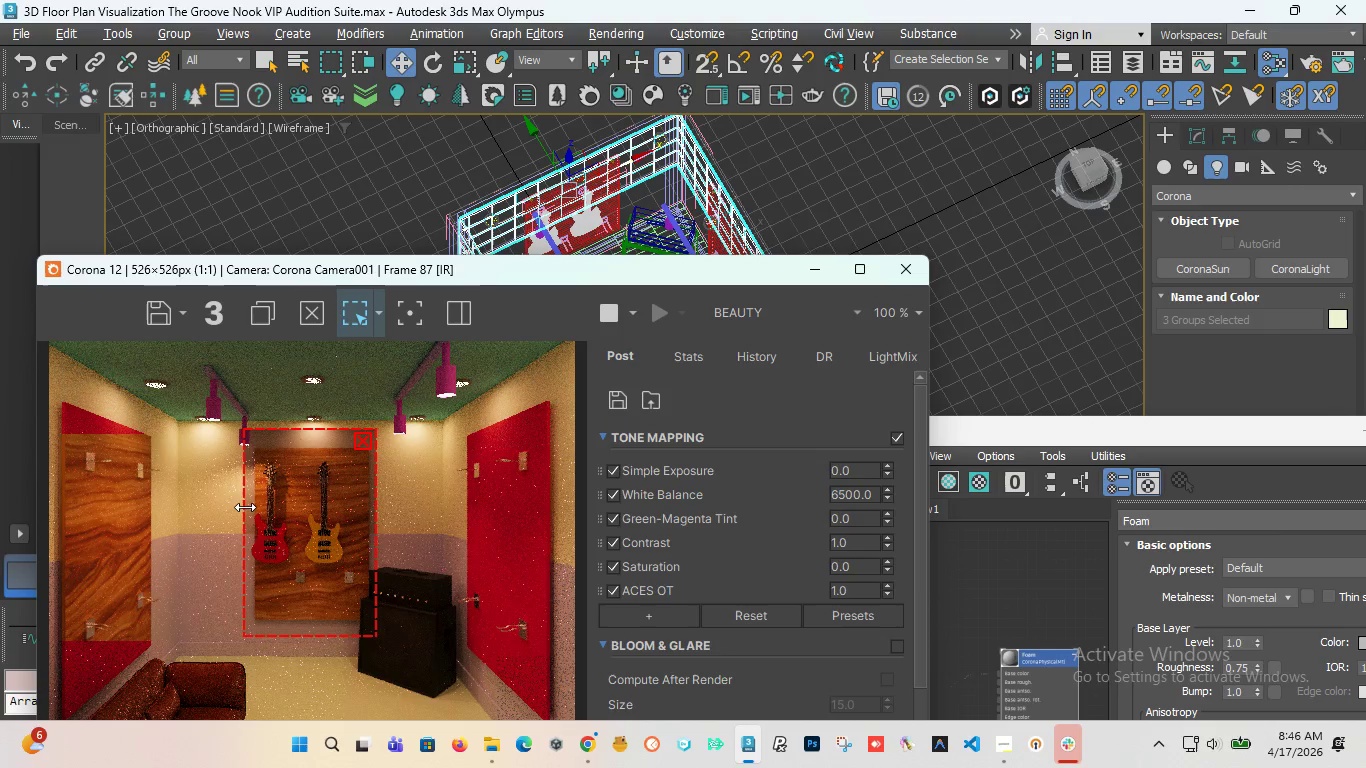 
left_click_drag(start_coordinate=[243, 510], to_coordinate=[105, 479])
 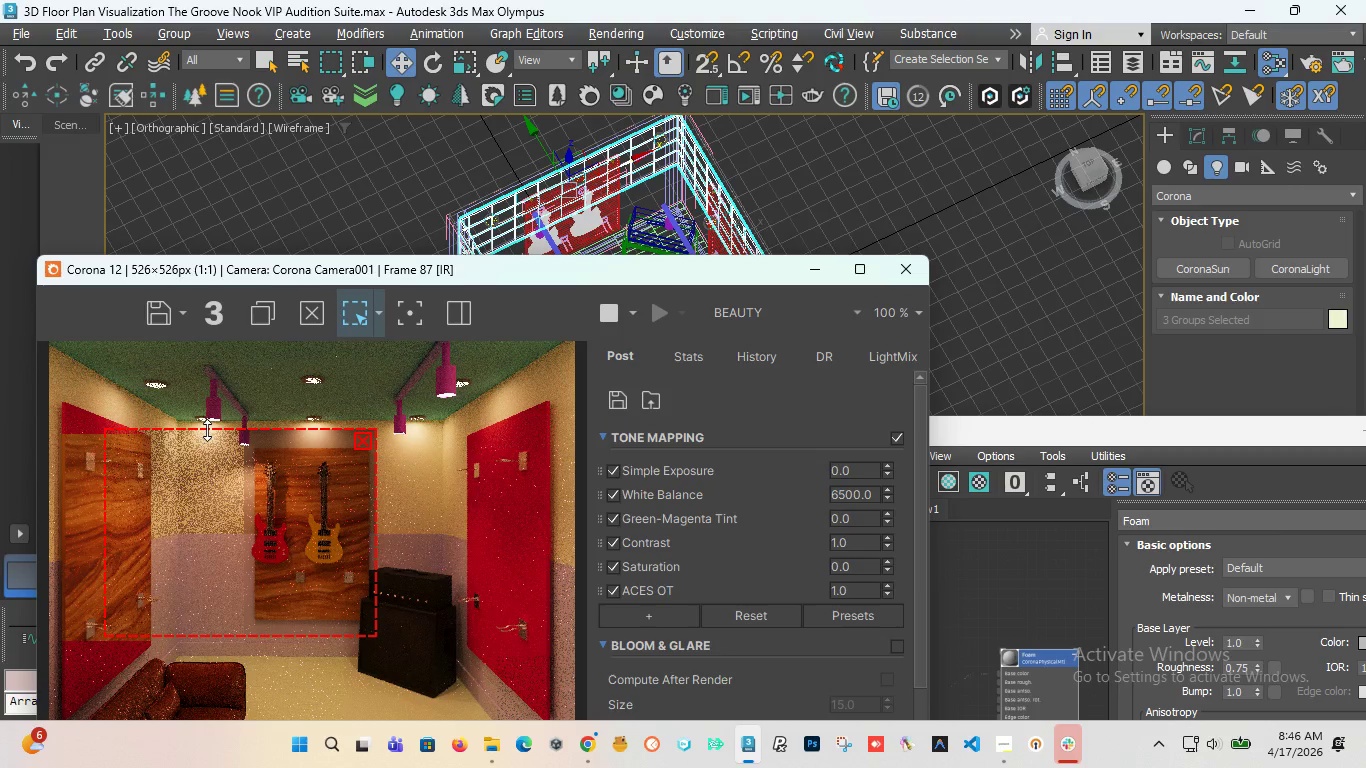 
left_click_drag(start_coordinate=[207, 430], to_coordinate=[207, 411])
 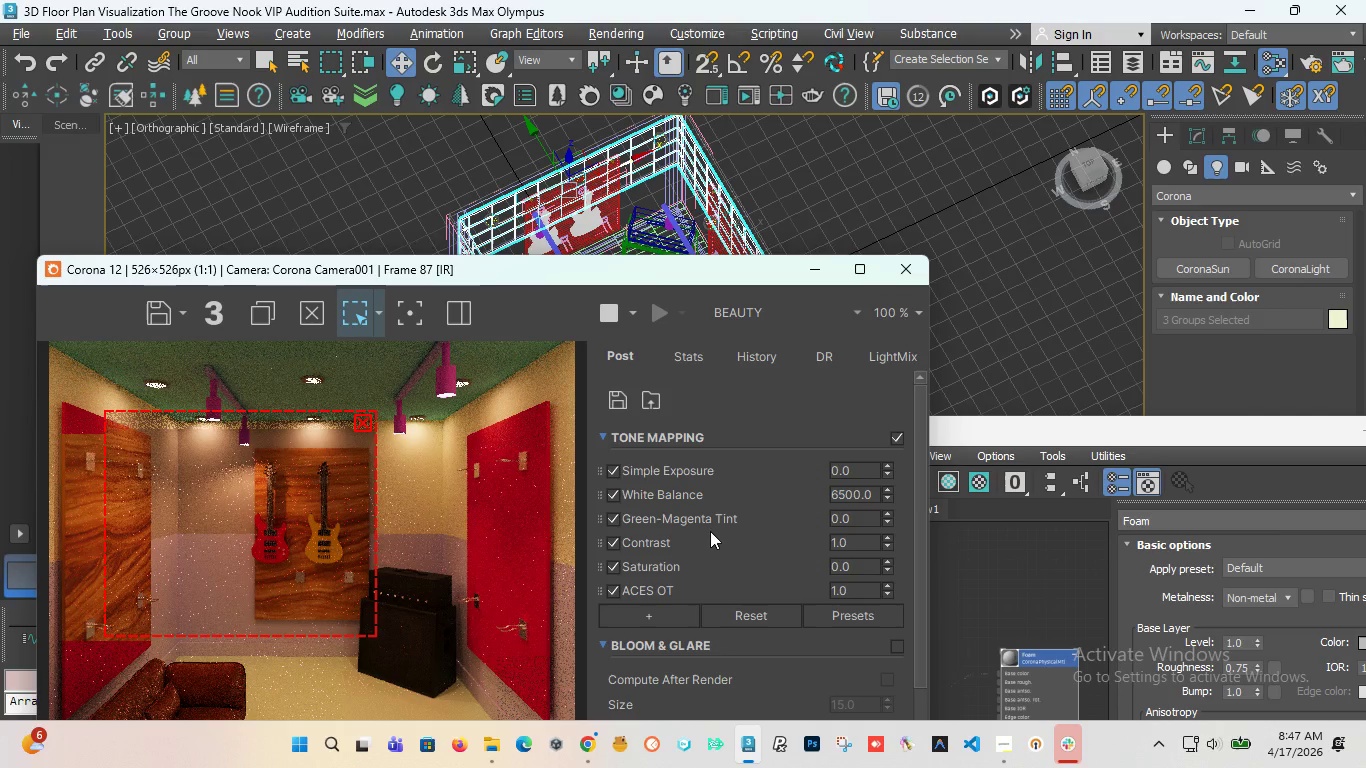 
left_click_drag(start_coordinate=[1027, 688], to_coordinate=[1025, 589])
 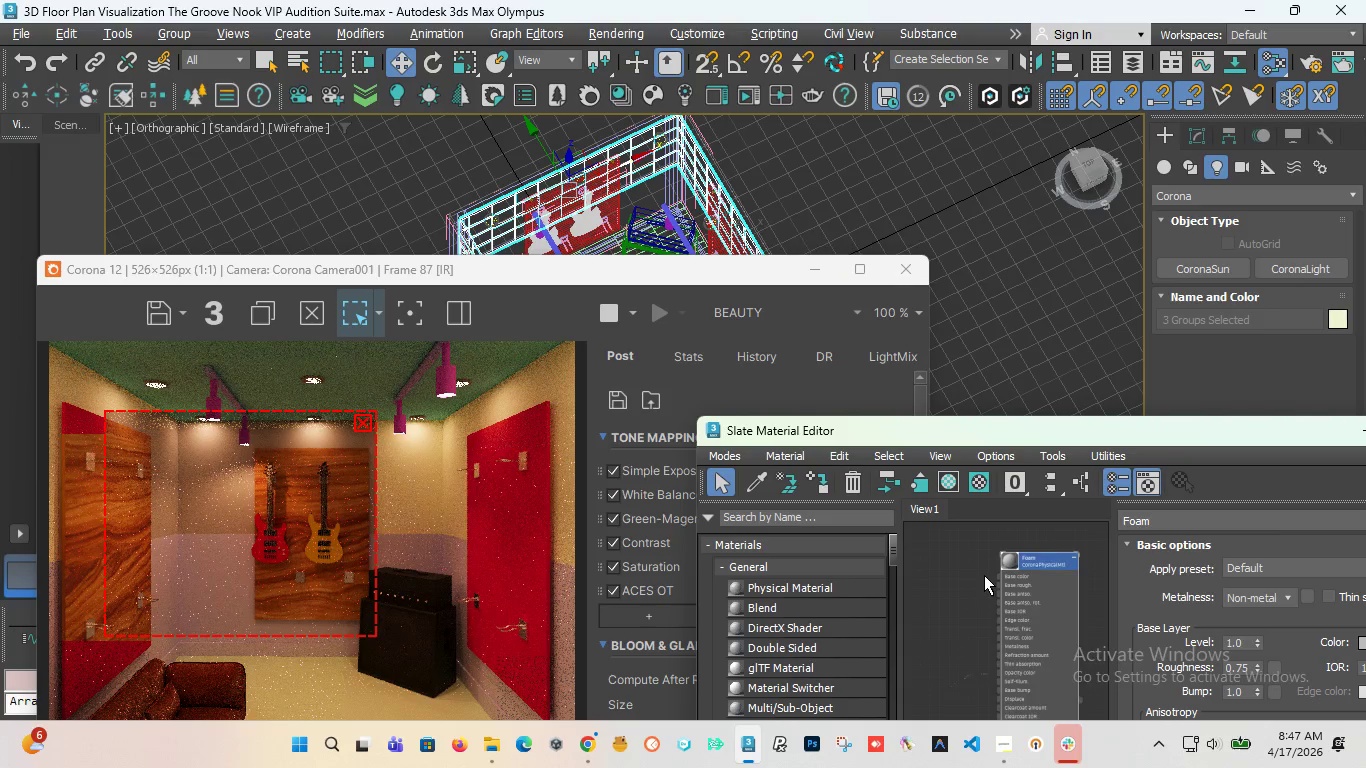 
scroll: coordinate [984, 575], scroll_direction: up, amount: 1.0
 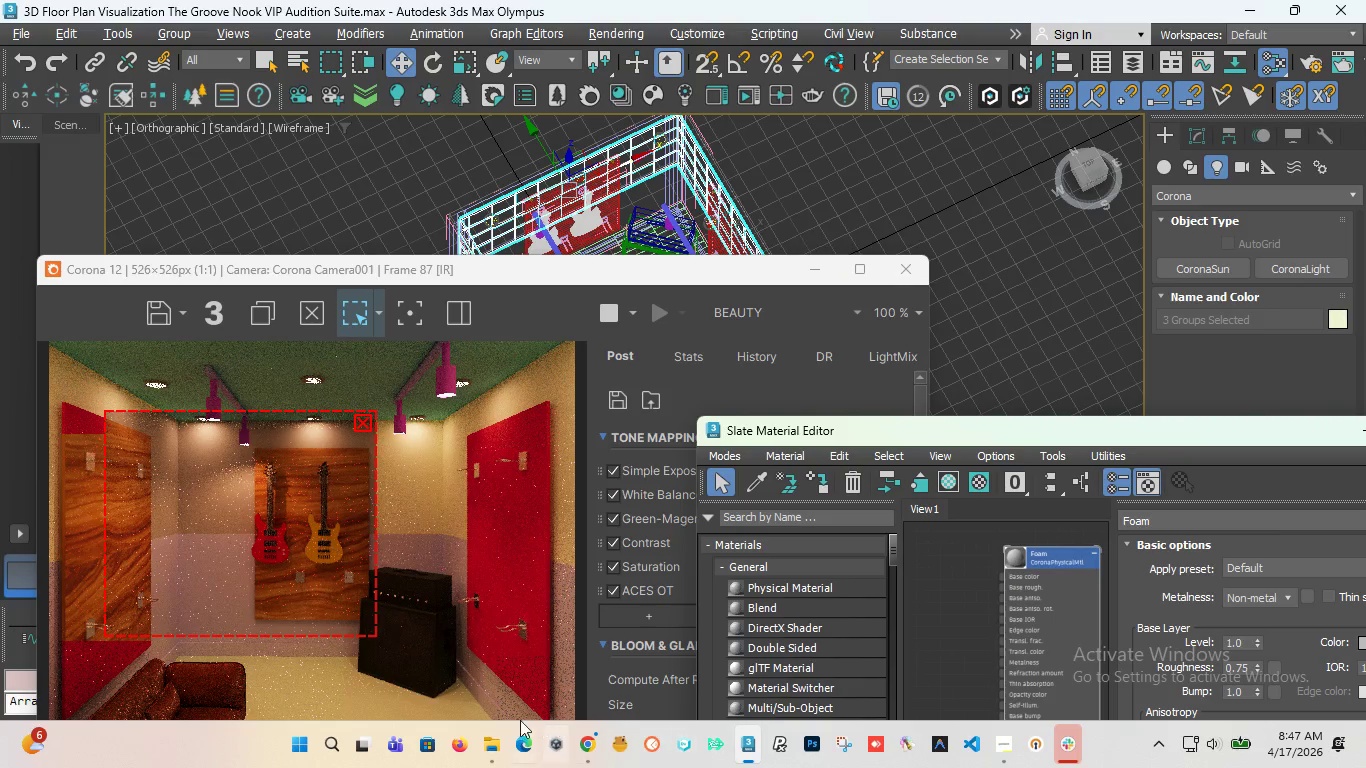 
mouse_move([435, 726])
 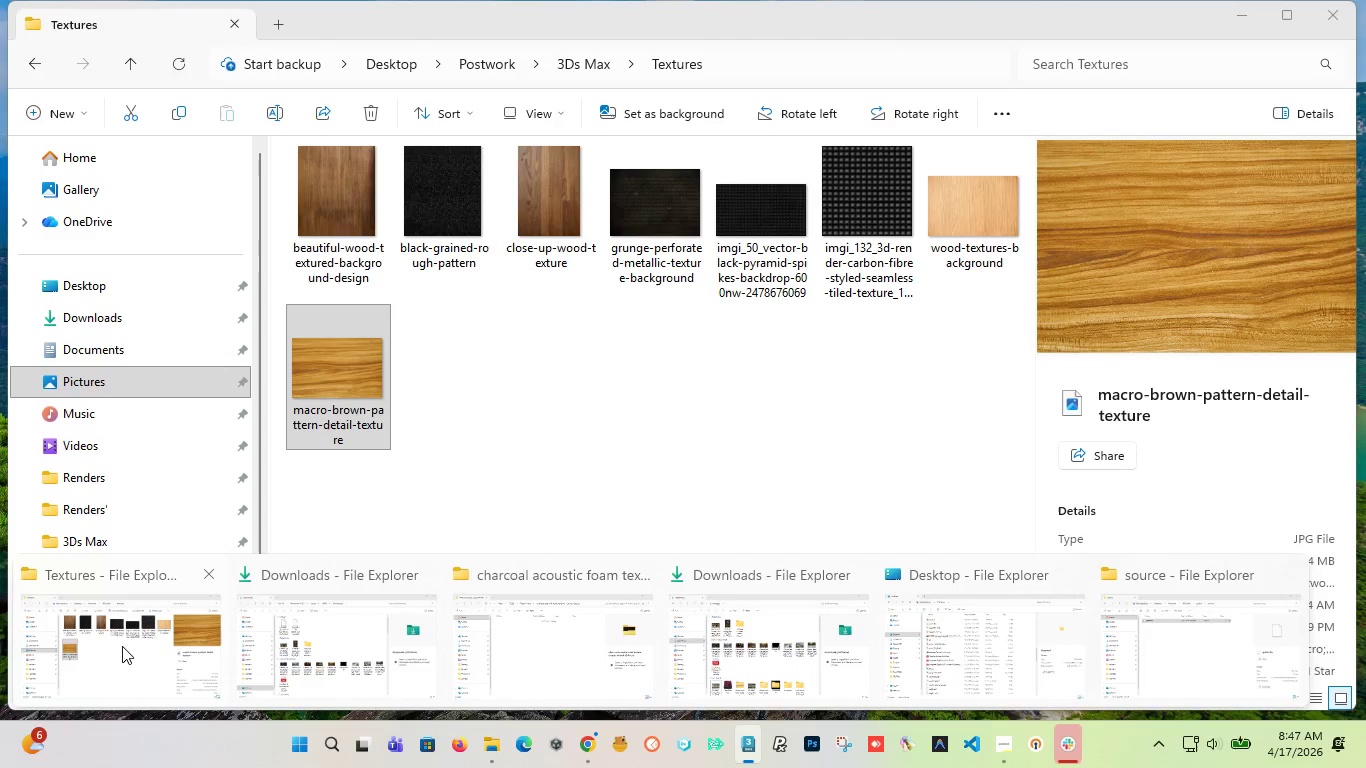 
left_click([122, 646])
 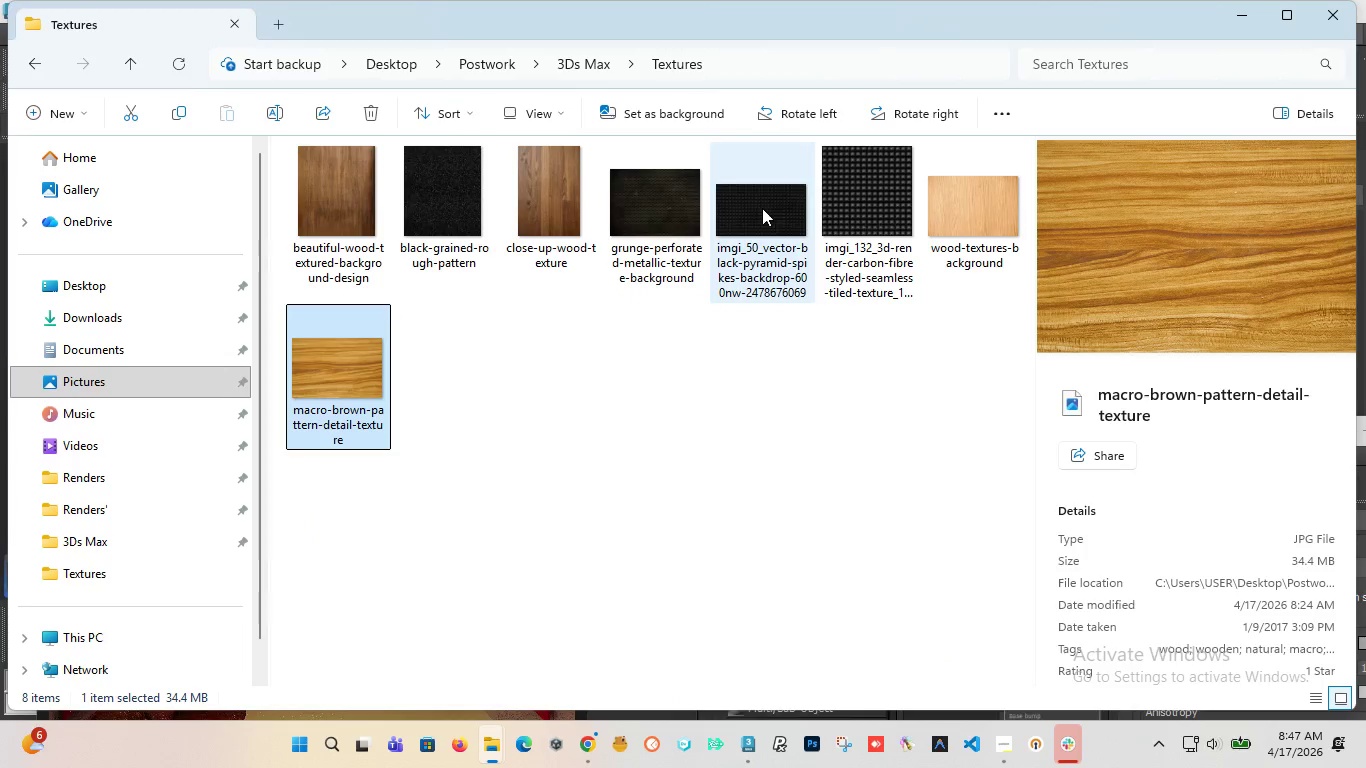 
left_click_drag(start_coordinate=[762, 208], to_coordinate=[944, 586])
 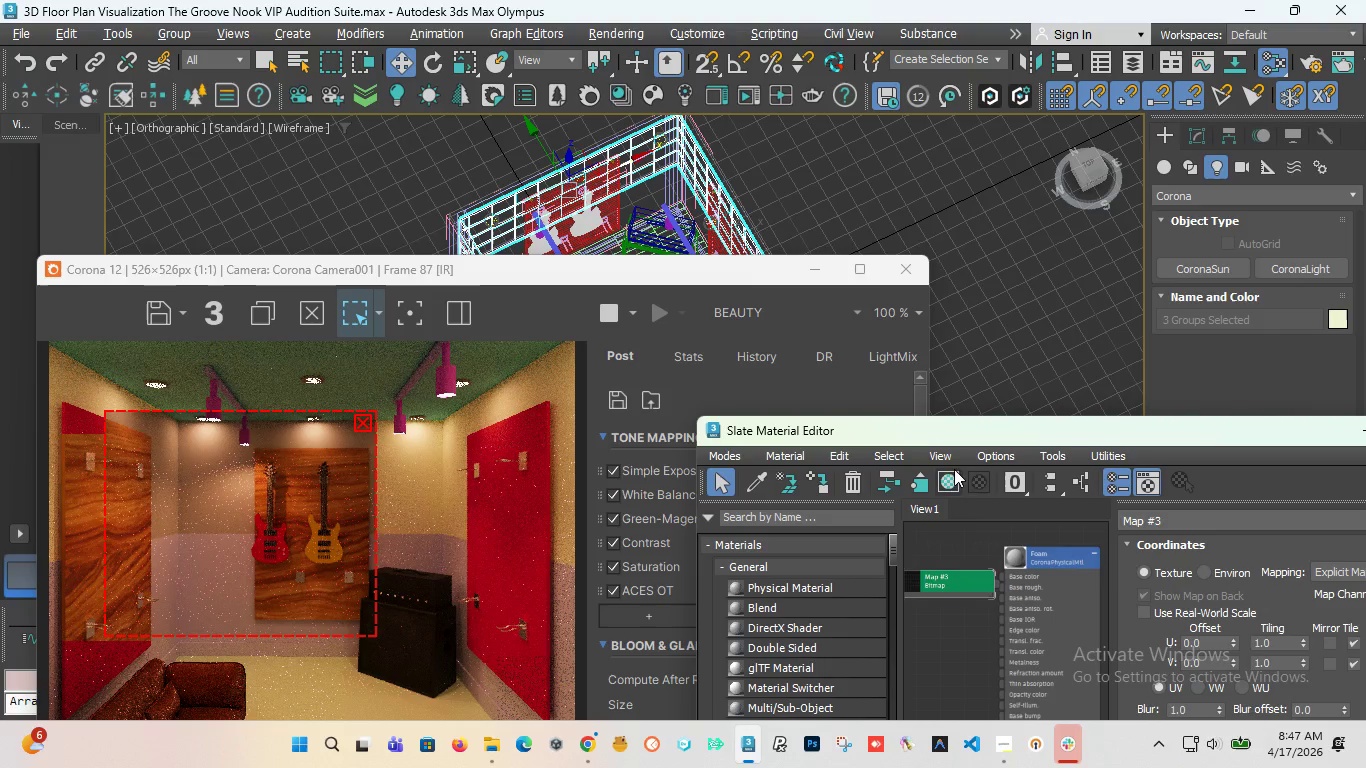 
left_click_drag(start_coordinate=[944, 434], to_coordinate=[680, 252])
 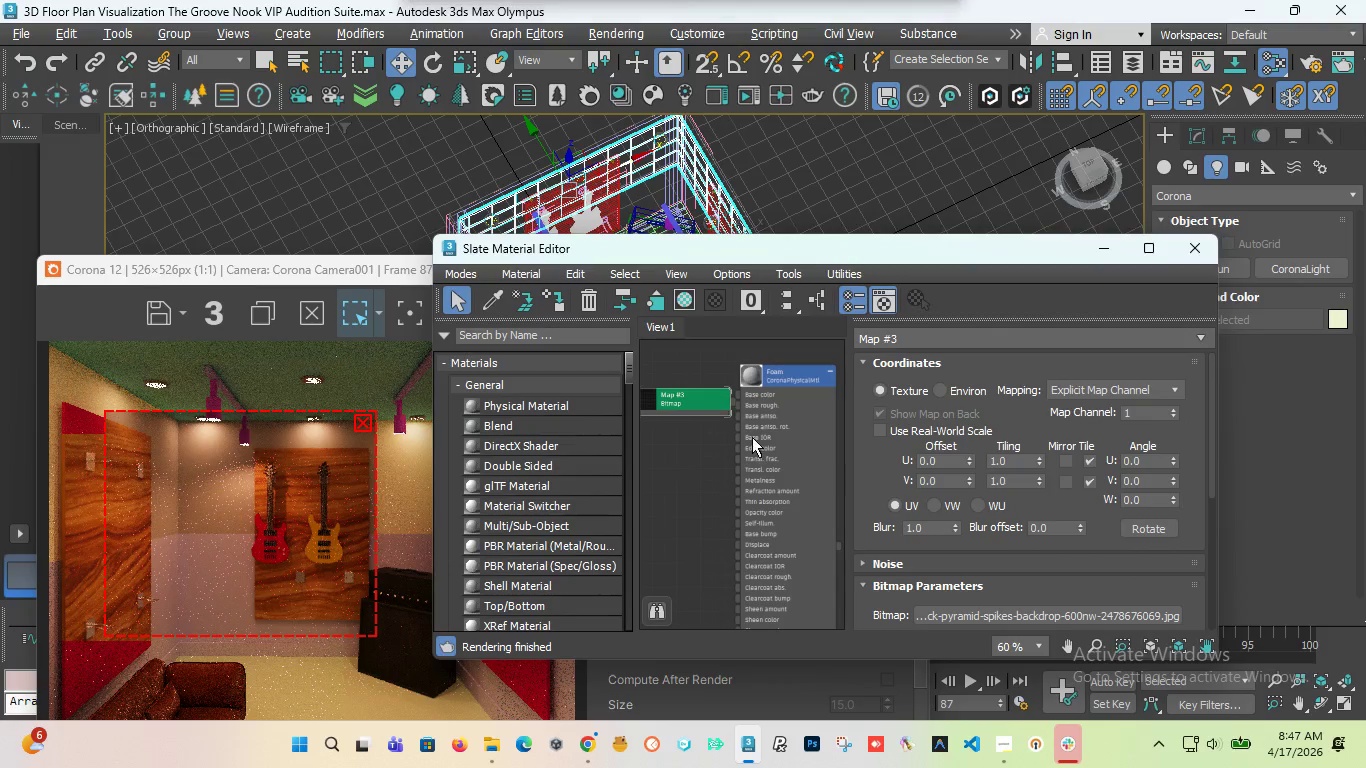 
left_click_drag(start_coordinate=[765, 430], to_coordinate=[811, 473])
 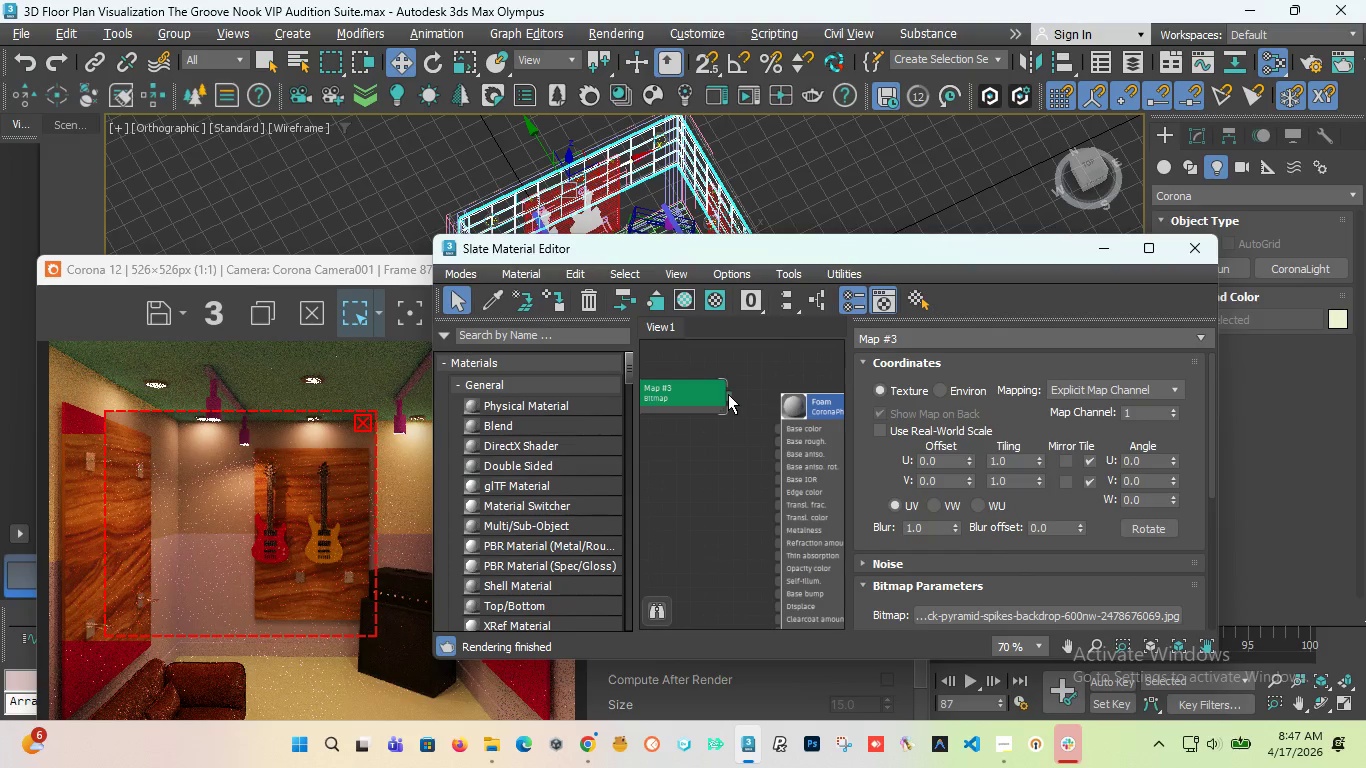 
scroll: coordinate [752, 437], scroll_direction: up, amount: 1.0
 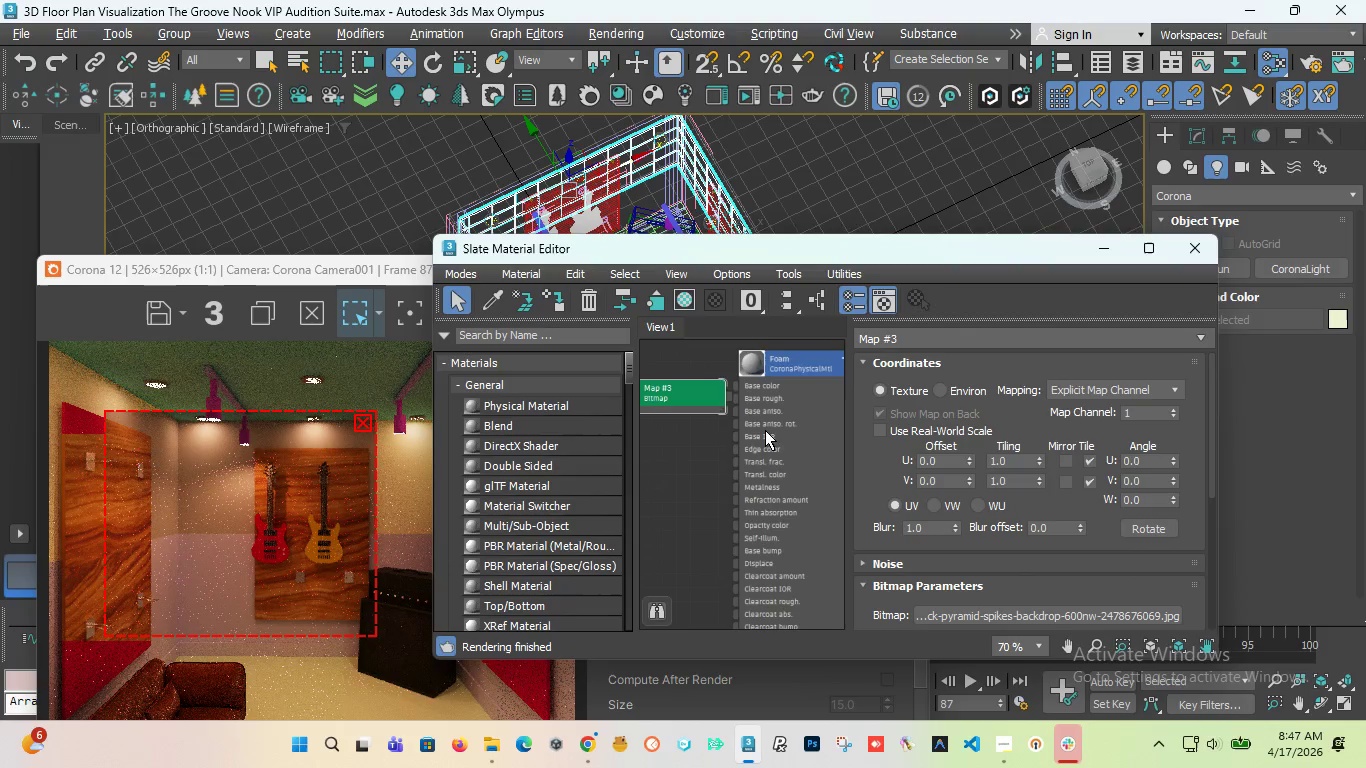 
left_click_drag(start_coordinate=[728, 394], to_coordinate=[776, 425])
 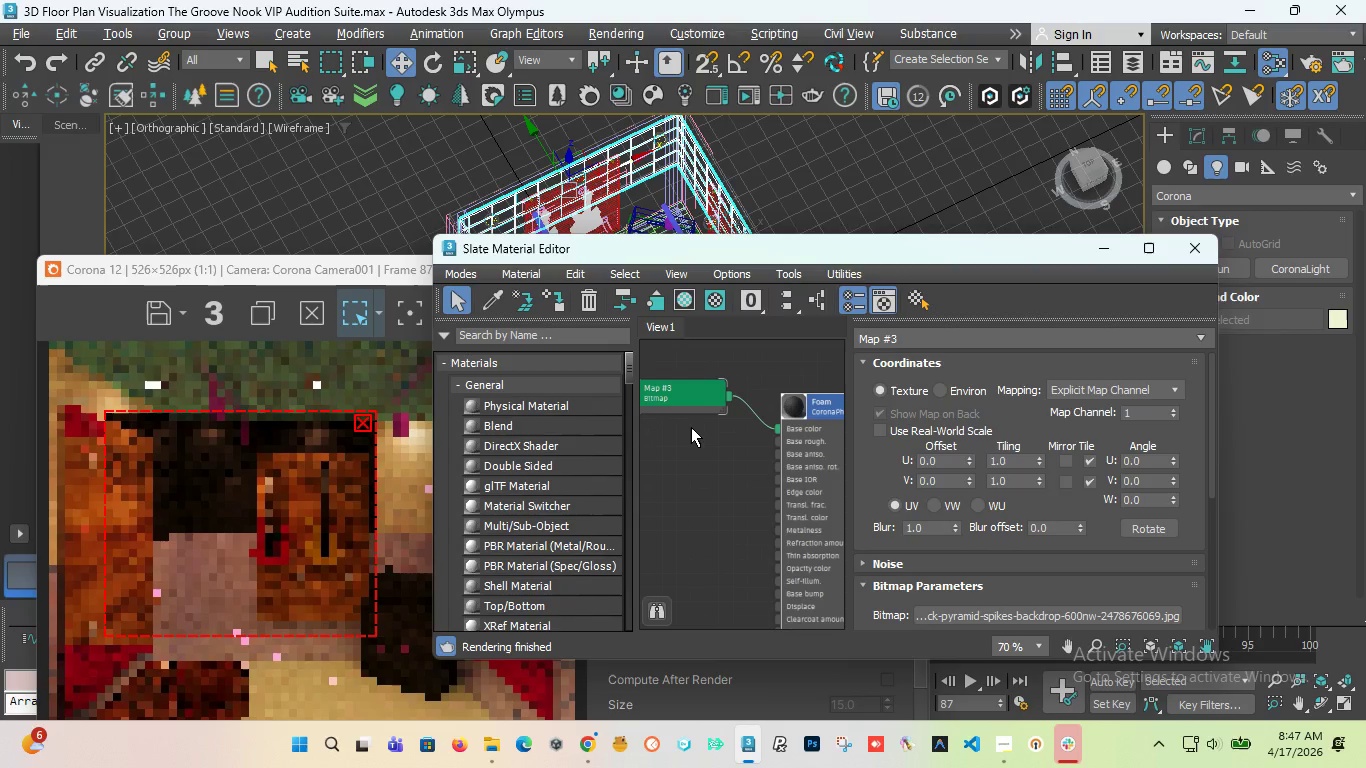 
wait(7.7)
 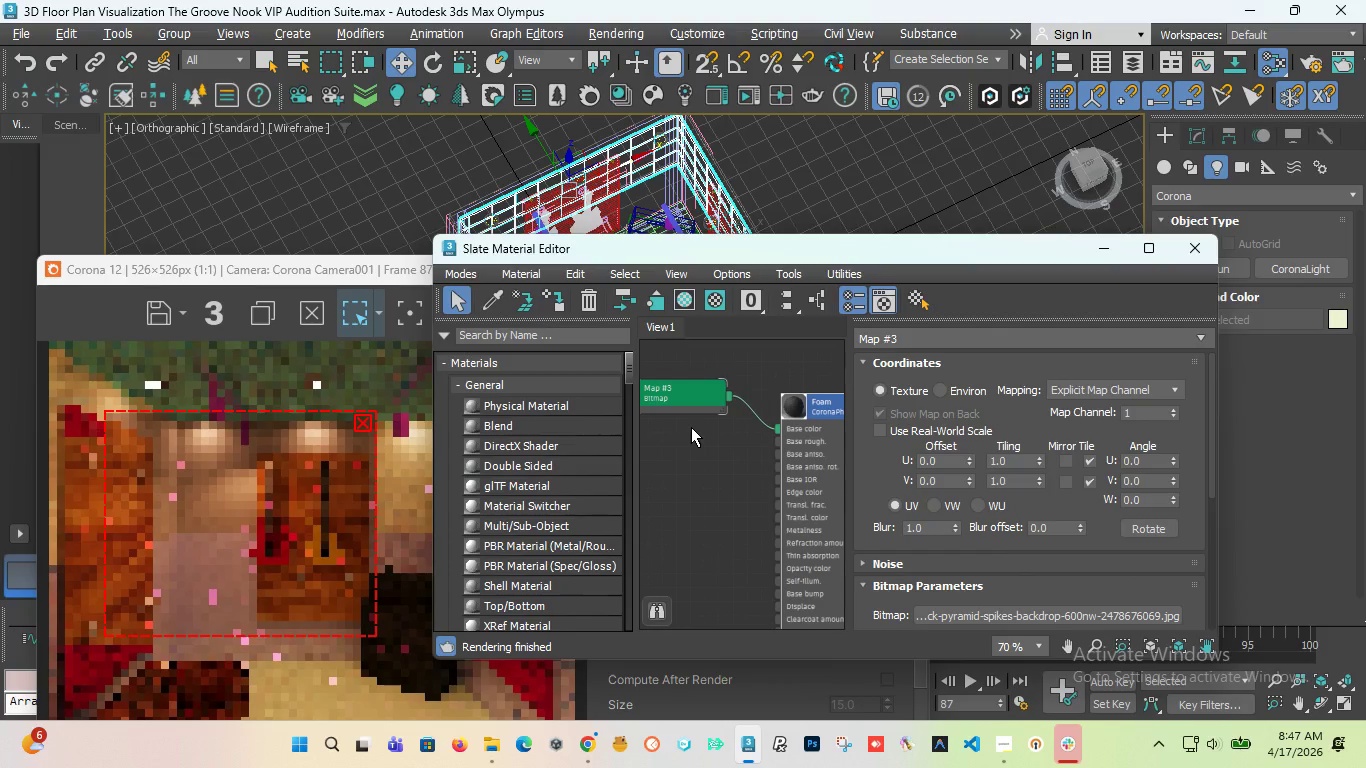 
scroll: coordinate [218, 460], scroll_direction: up, amount: 1.0
 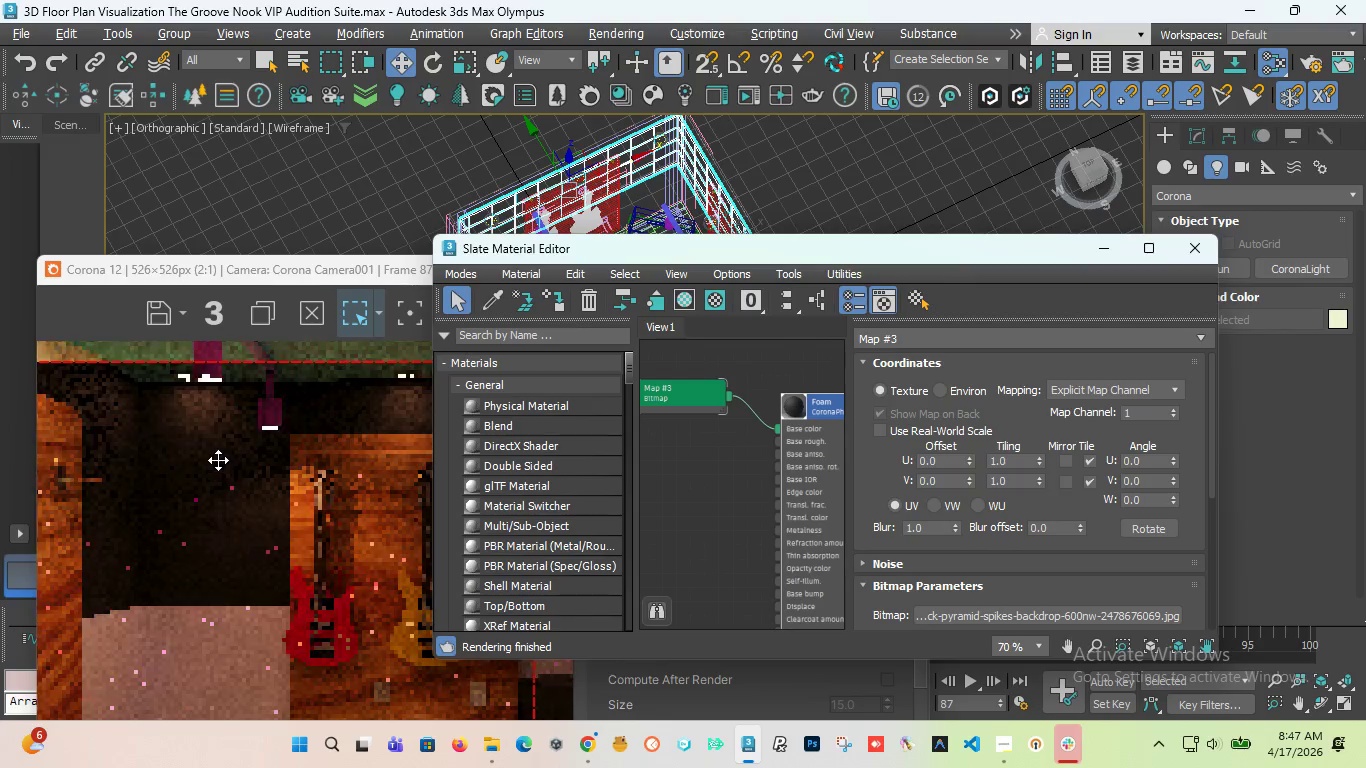 
scroll: coordinate [218, 460], scroll_direction: down, amount: 1.0
 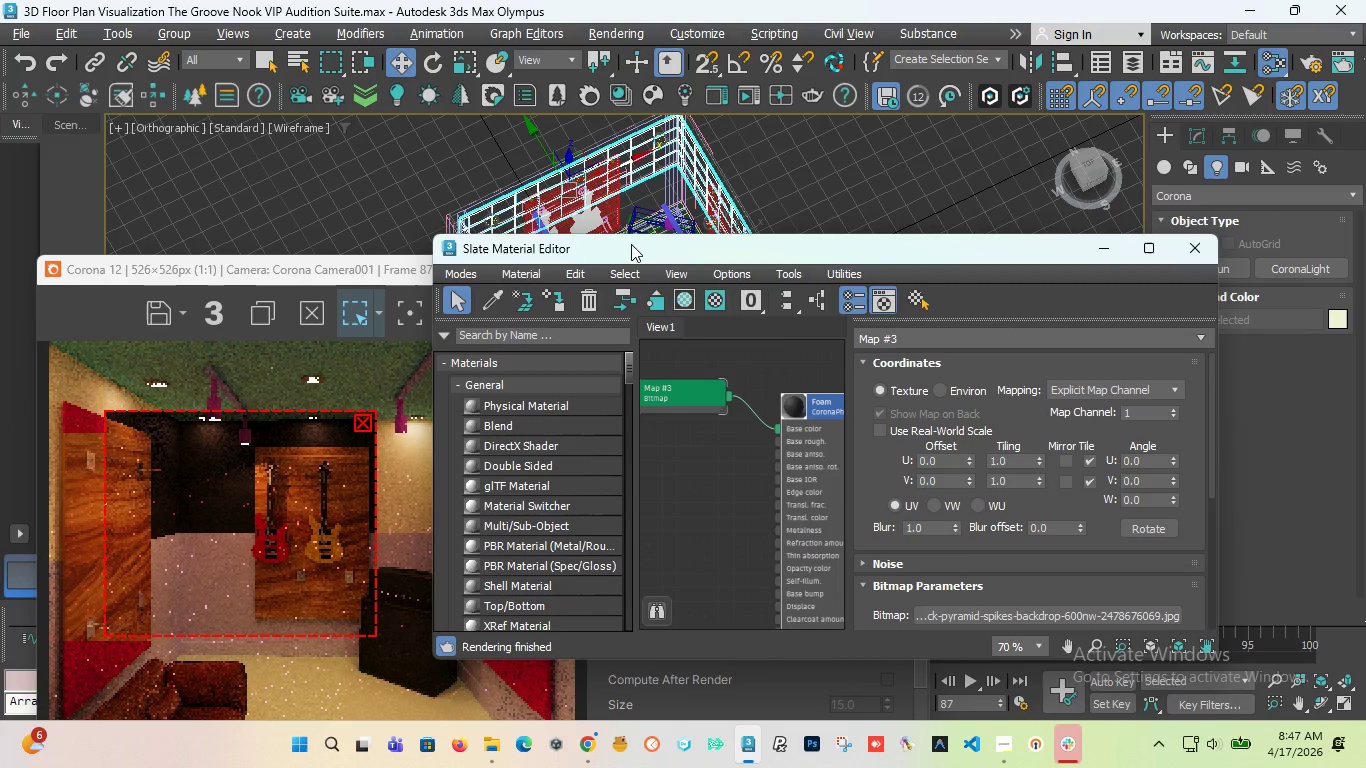 
left_click_drag(start_coordinate=[631, 244], to_coordinate=[681, 555])
 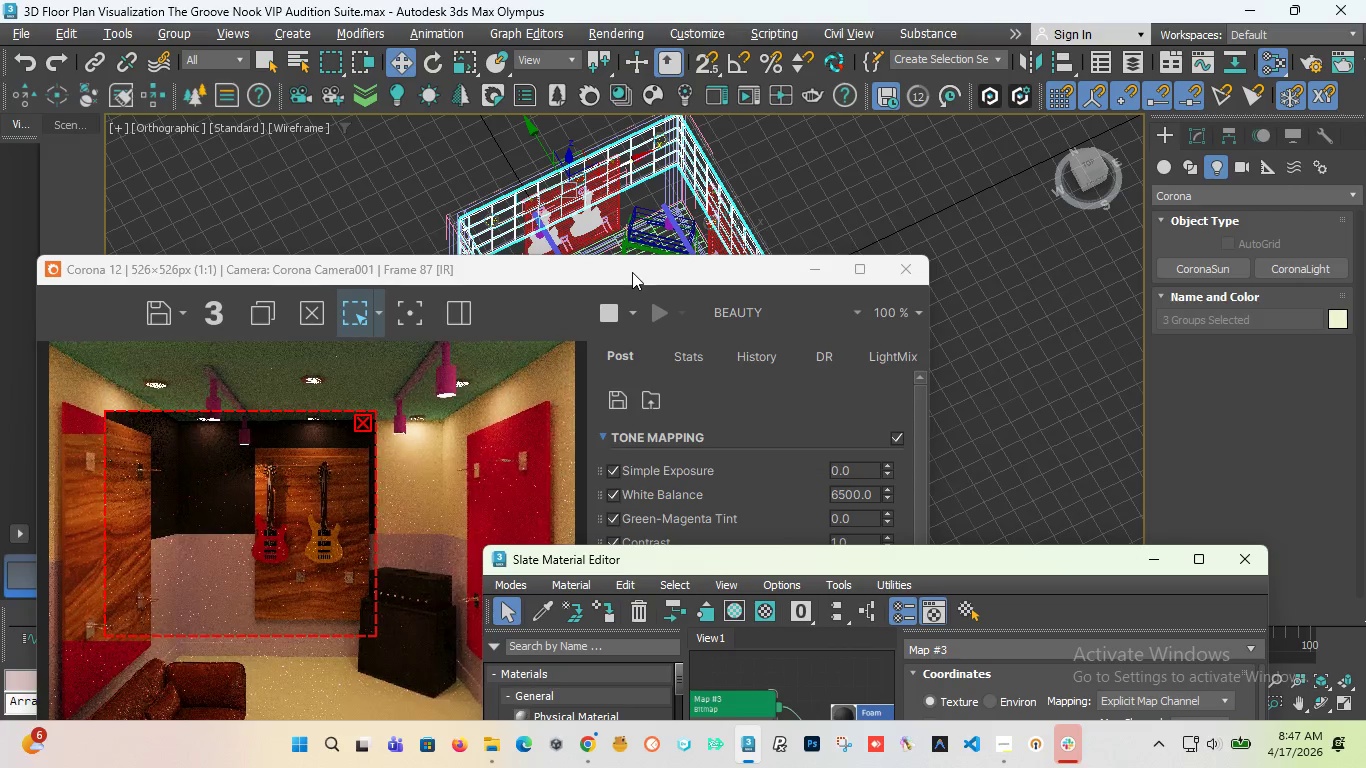 
left_click_drag(start_coordinate=[632, 272], to_coordinate=[588, 513])
 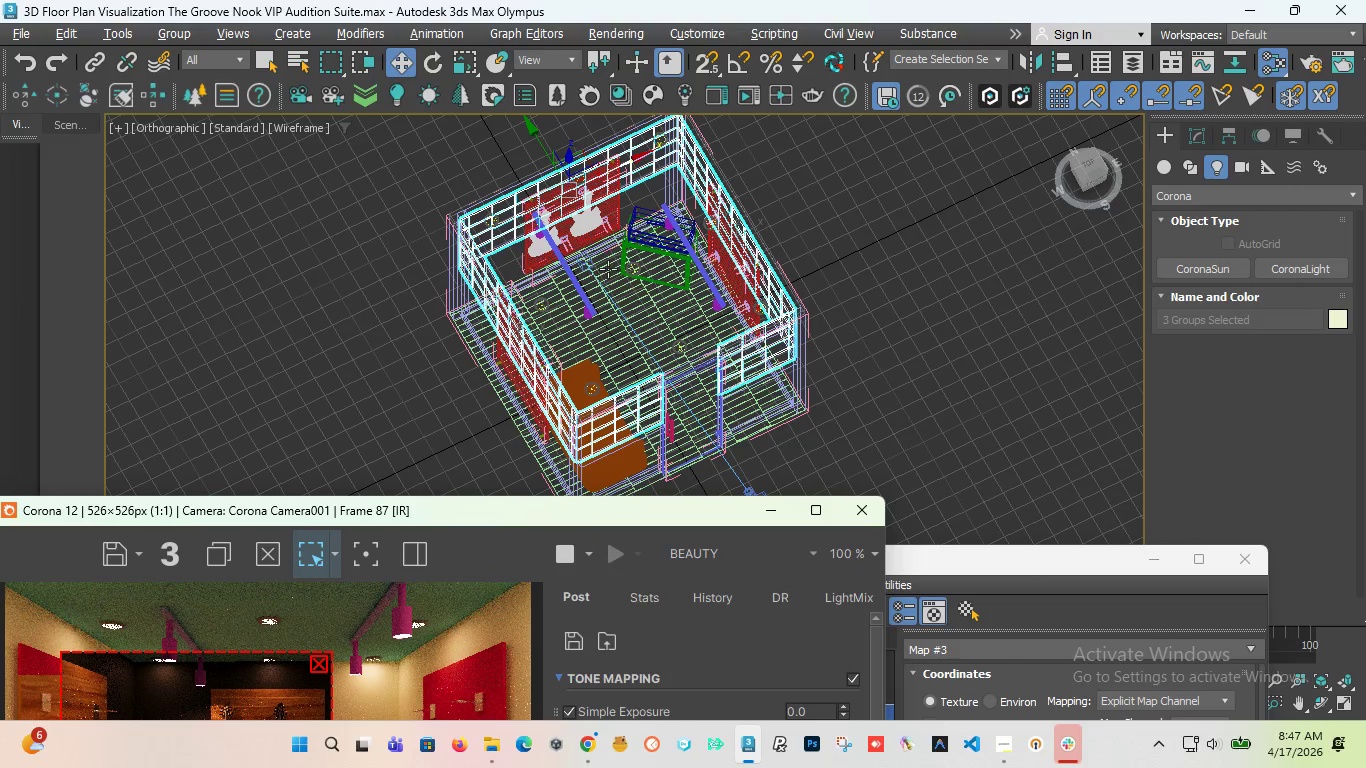 
scroll: coordinate [614, 267], scroll_direction: up, amount: 1.0
 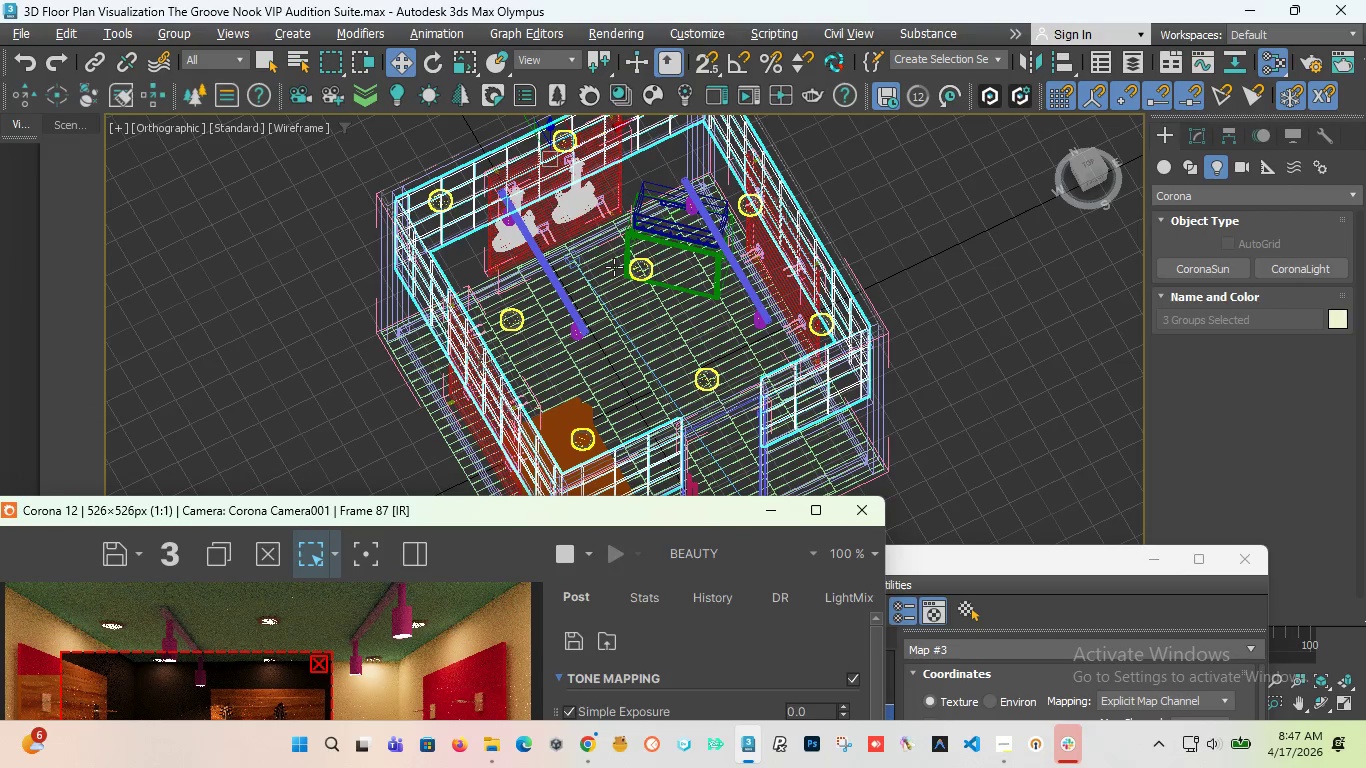 
scroll: coordinate [614, 267], scroll_direction: down, amount: 2.0
 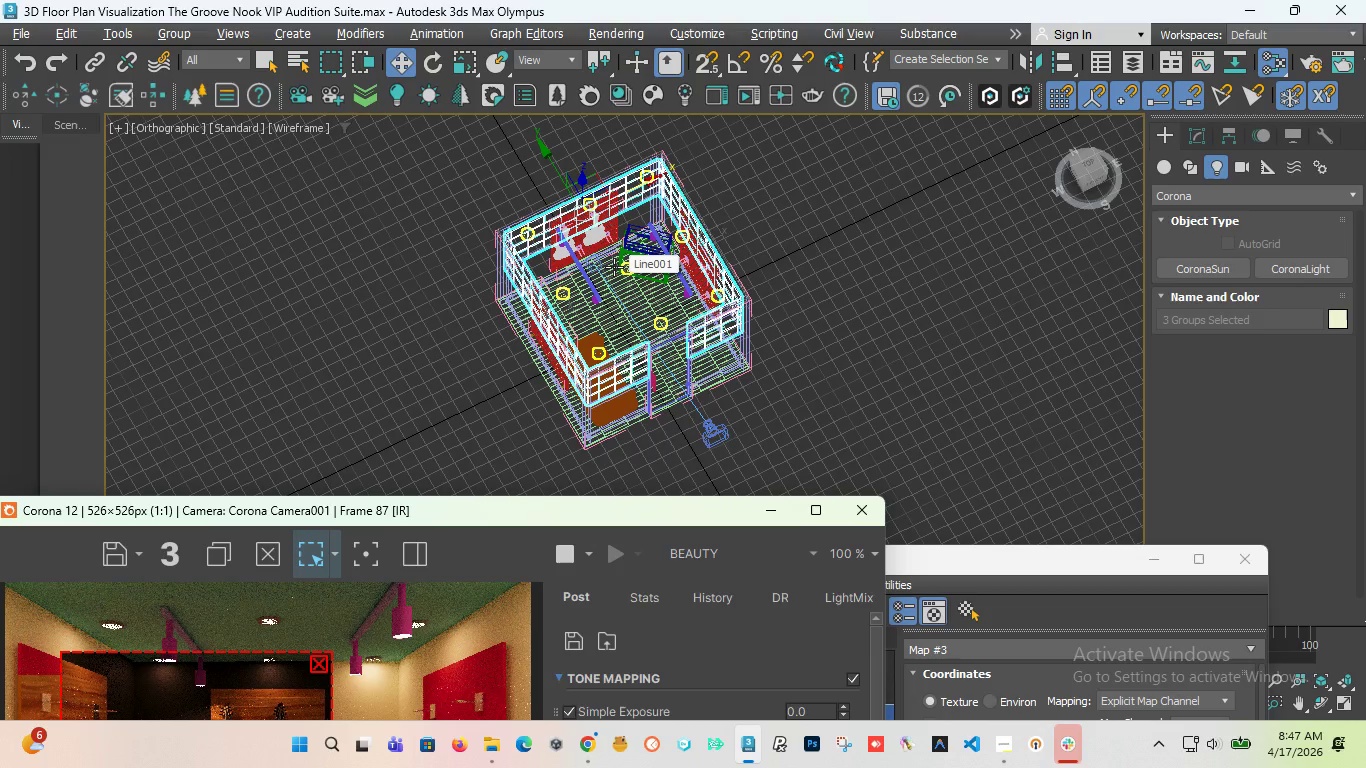 
key(Alt+Q)
 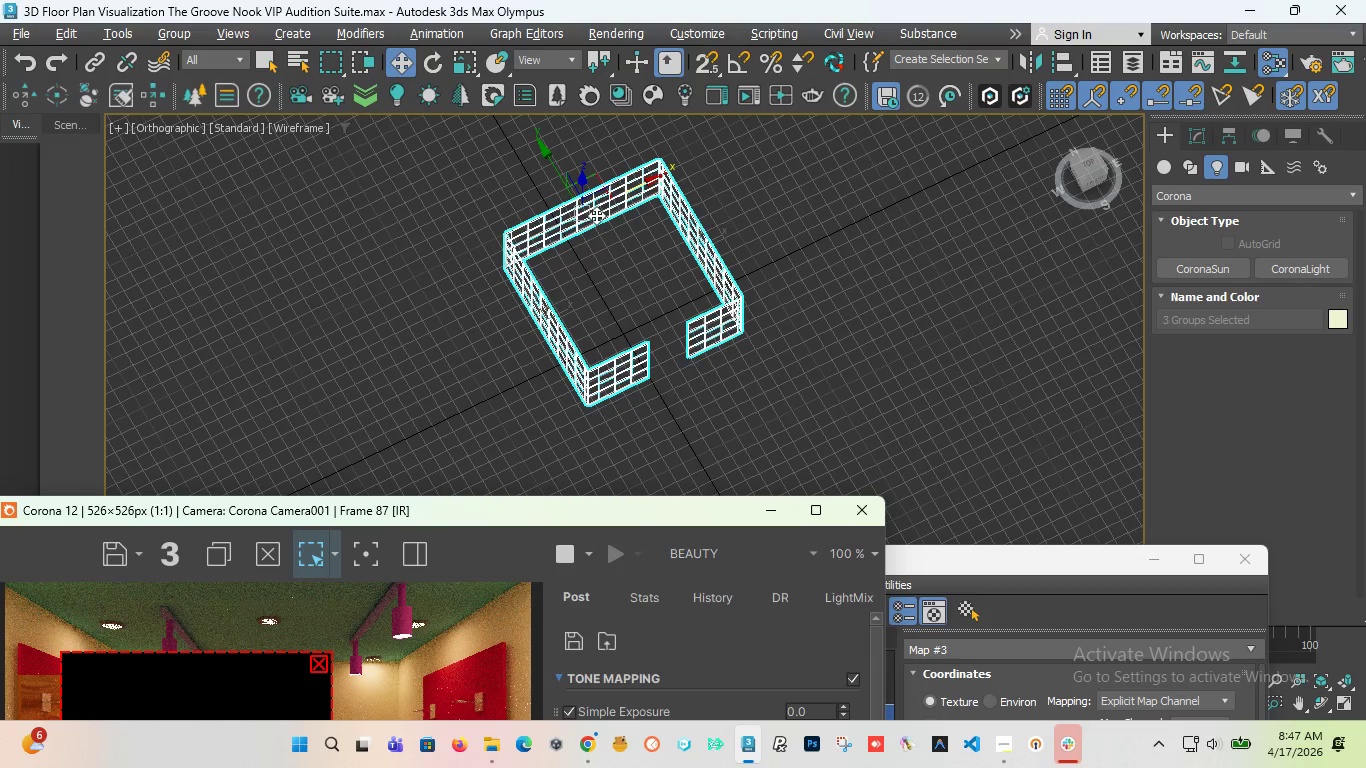 
key(F3)
 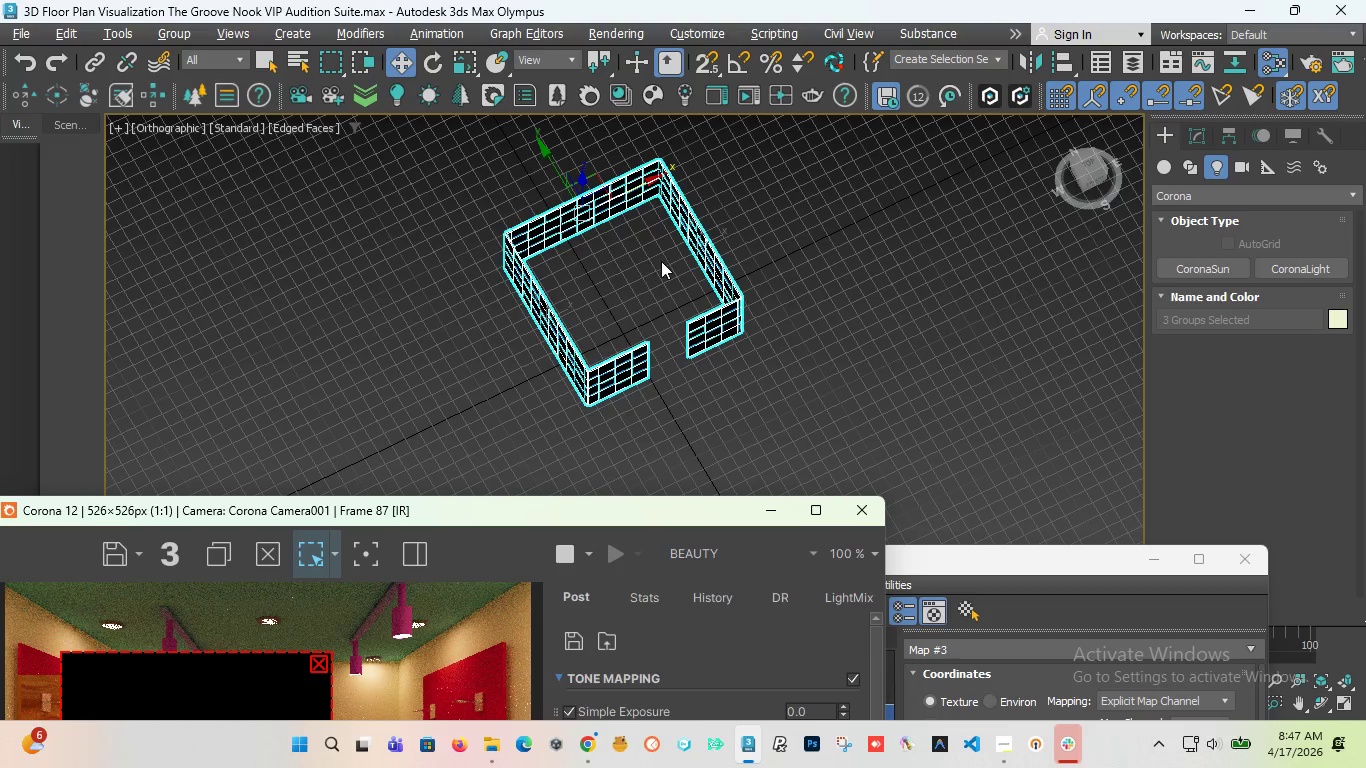 
left_click([663, 261])
 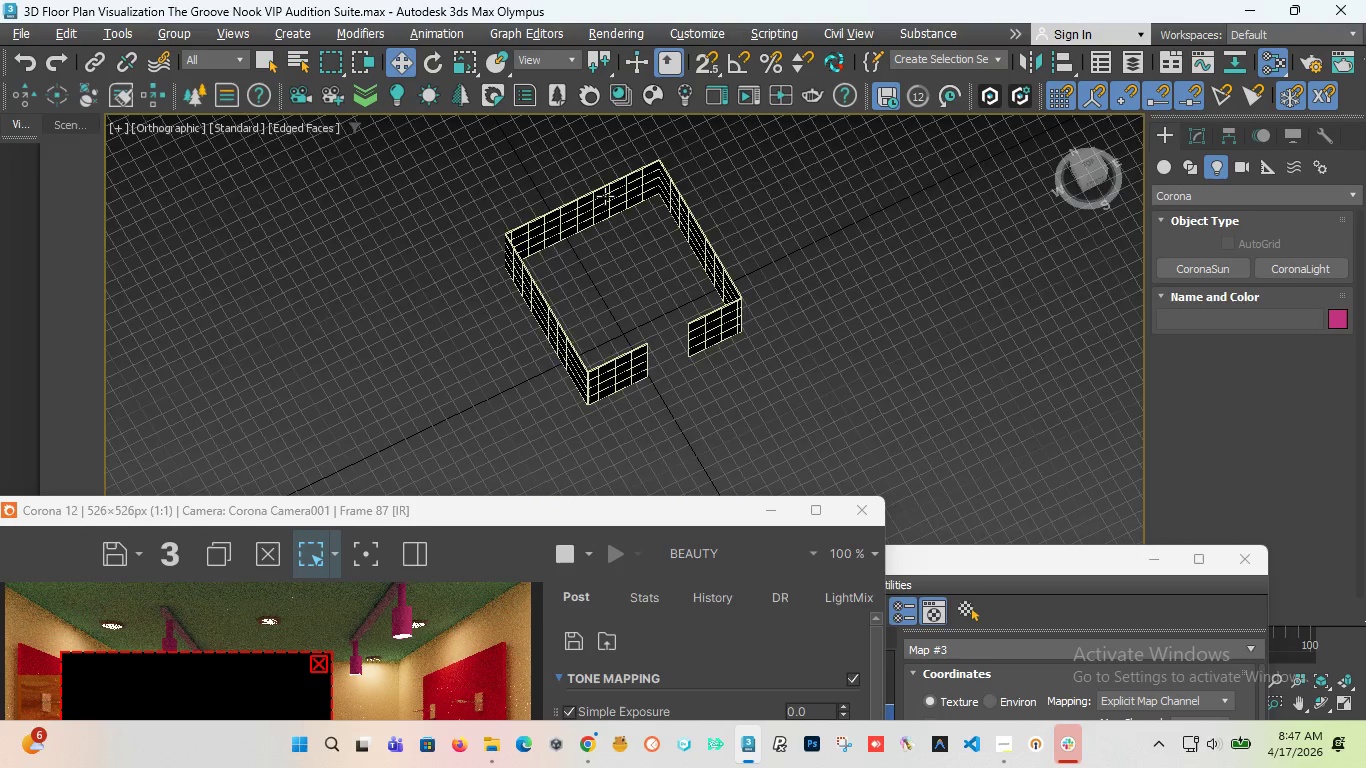 
scroll: coordinate [592, 201], scroll_direction: up, amount: 8.0
 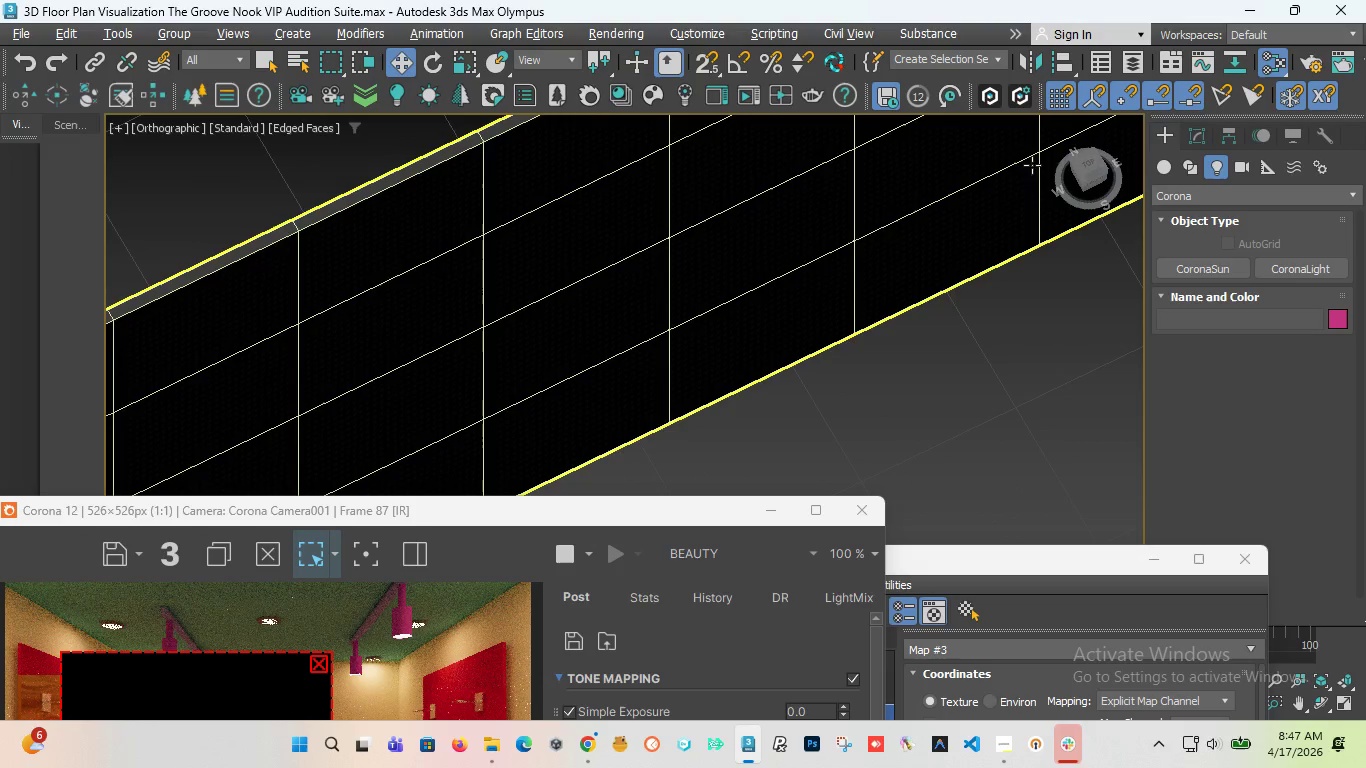 
left_click_drag(start_coordinate=[1086, 171], to_coordinate=[1026, 171])
 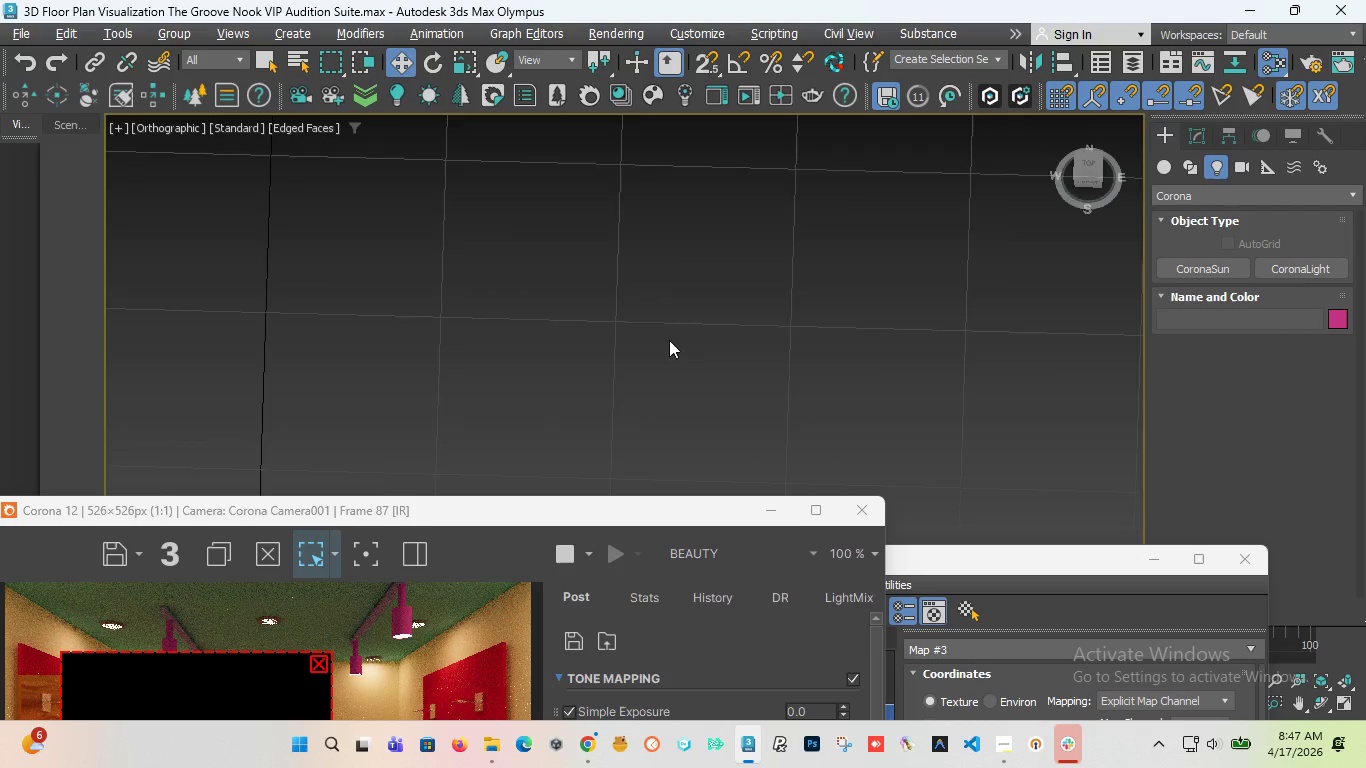 
scroll: coordinate [665, 354], scroll_direction: down, amount: 4.0
 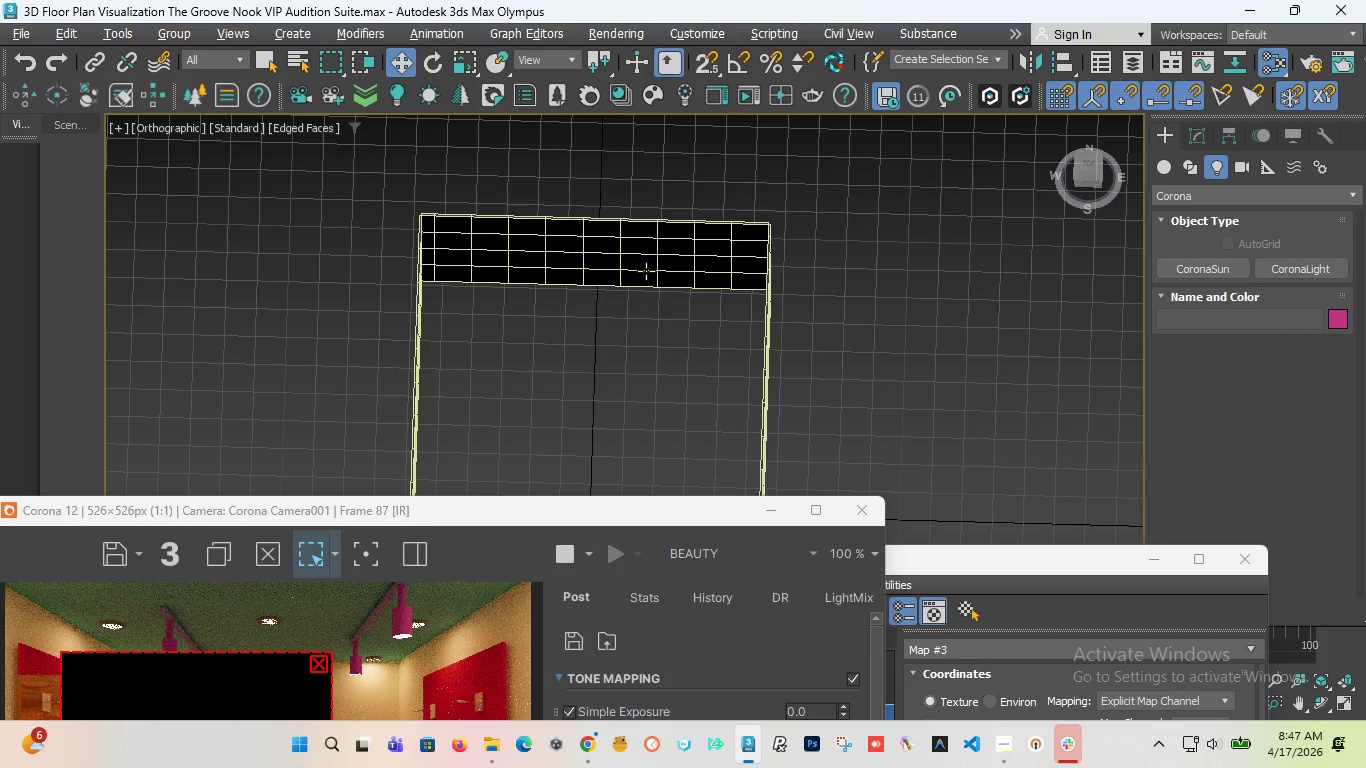 
scroll: coordinate [592, 318], scroll_direction: up, amount: 10.0
 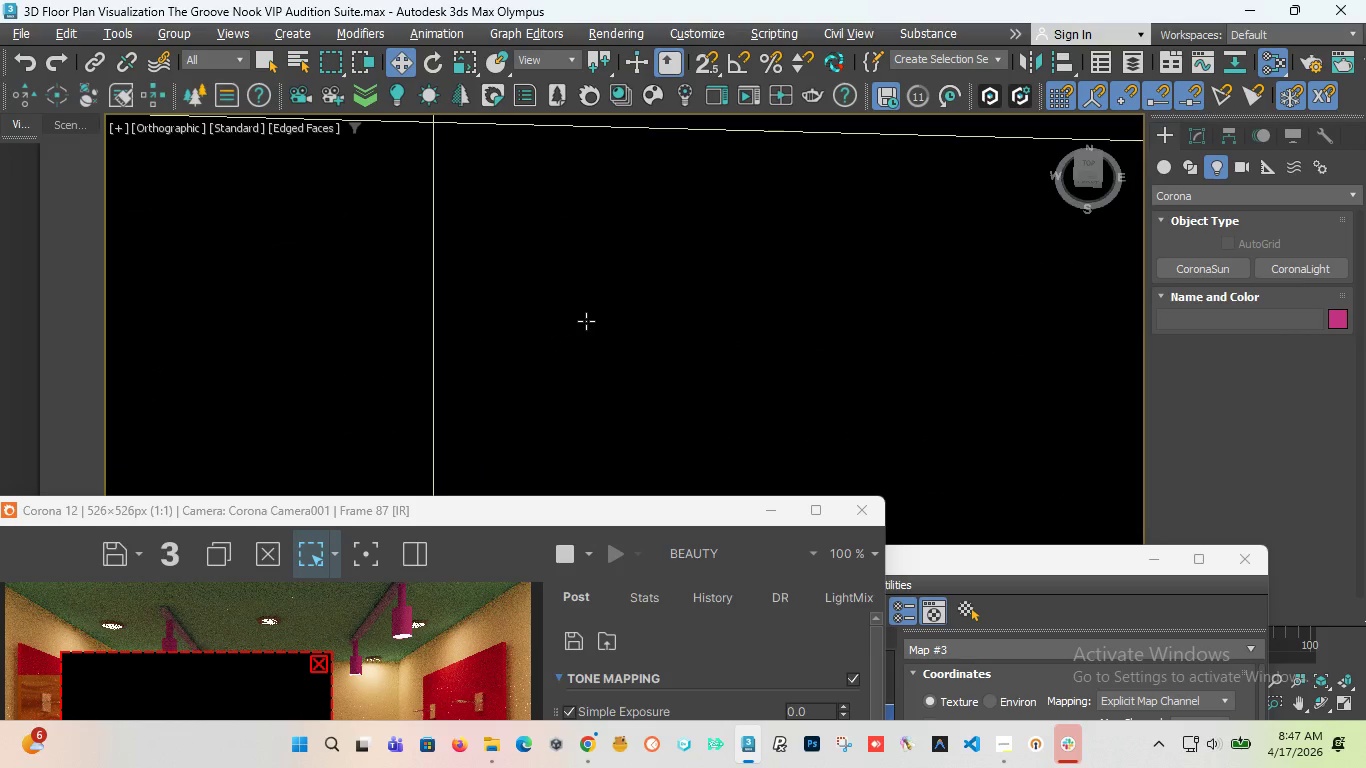 
scroll: coordinate [585, 321], scroll_direction: down, amount: 10.0
 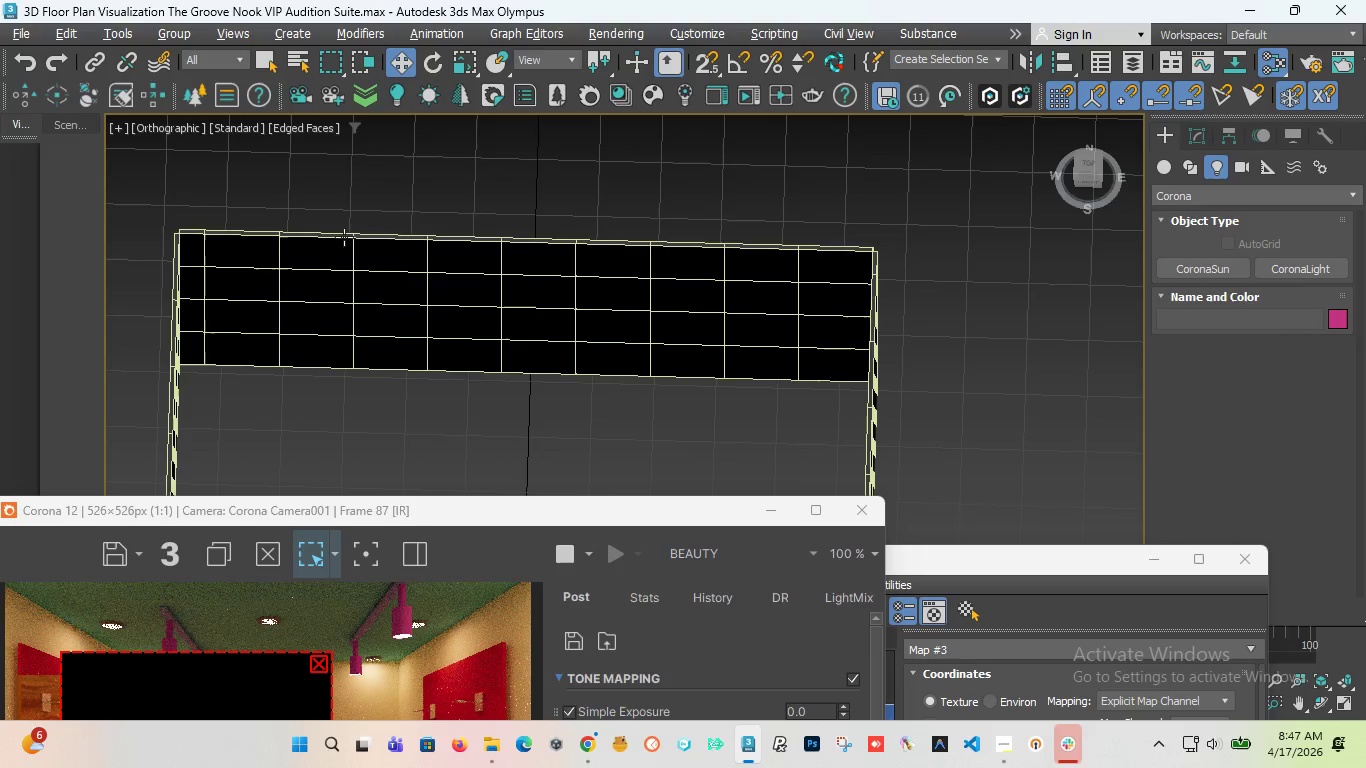 
left_click([327, 247])
 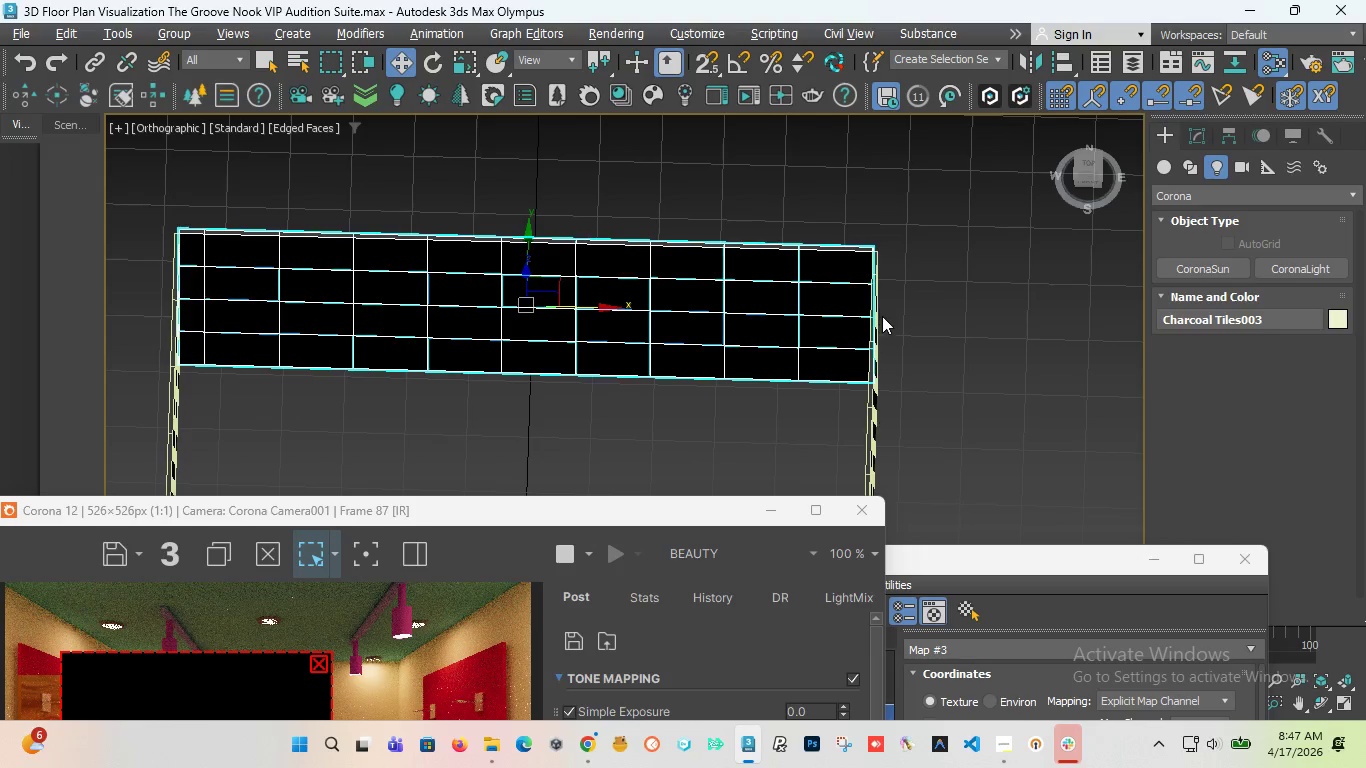 
scroll: coordinate [778, 303], scroll_direction: up, amount: 6.0
 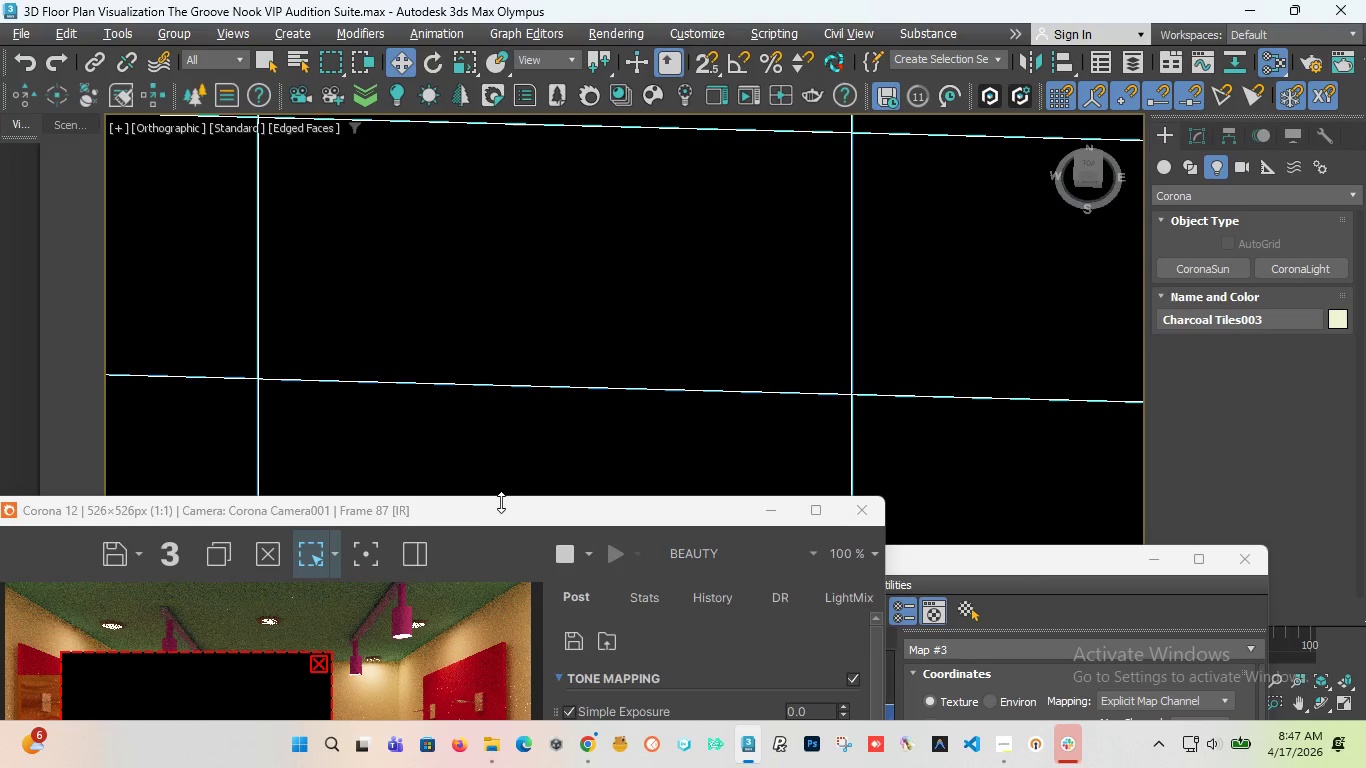 
scroll: coordinate [586, 349], scroll_direction: down, amount: 11.0
 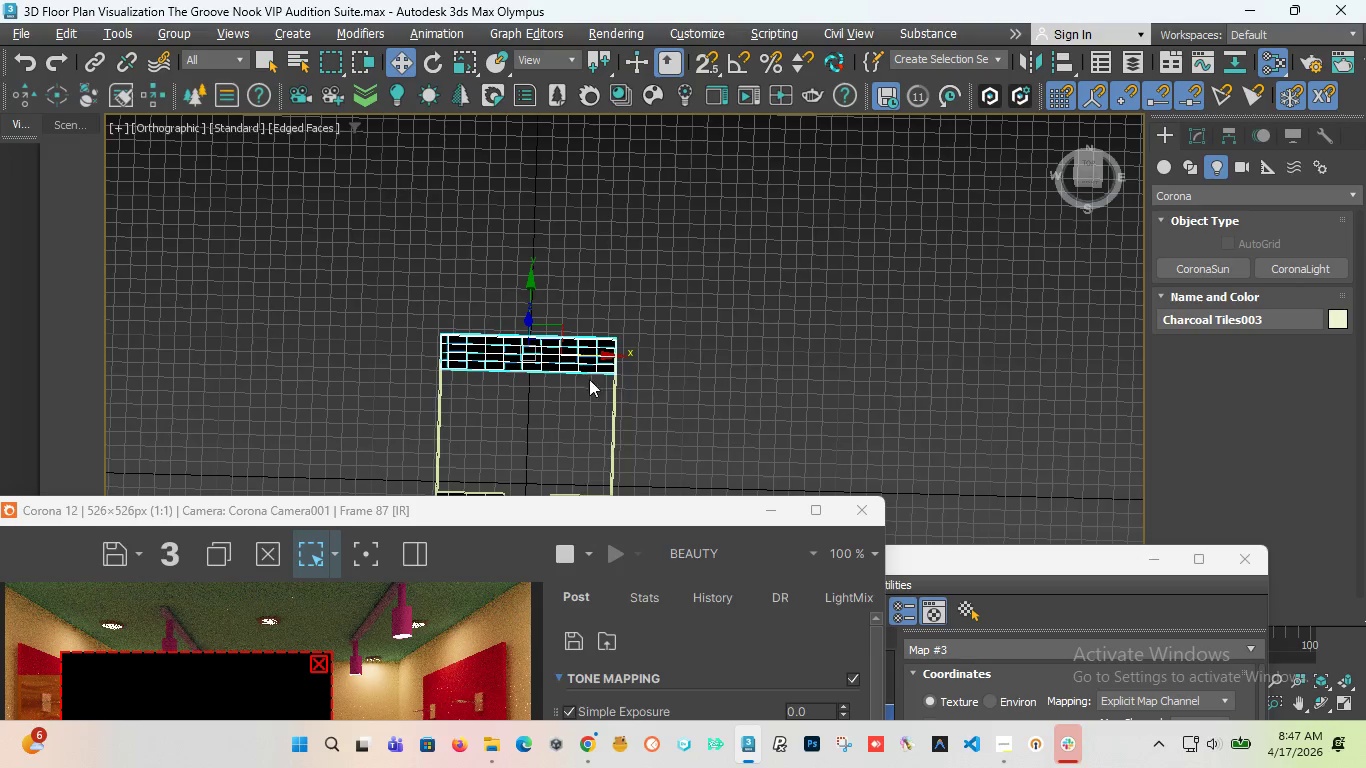 
scroll: coordinate [534, 360], scroll_direction: up, amount: 7.0
 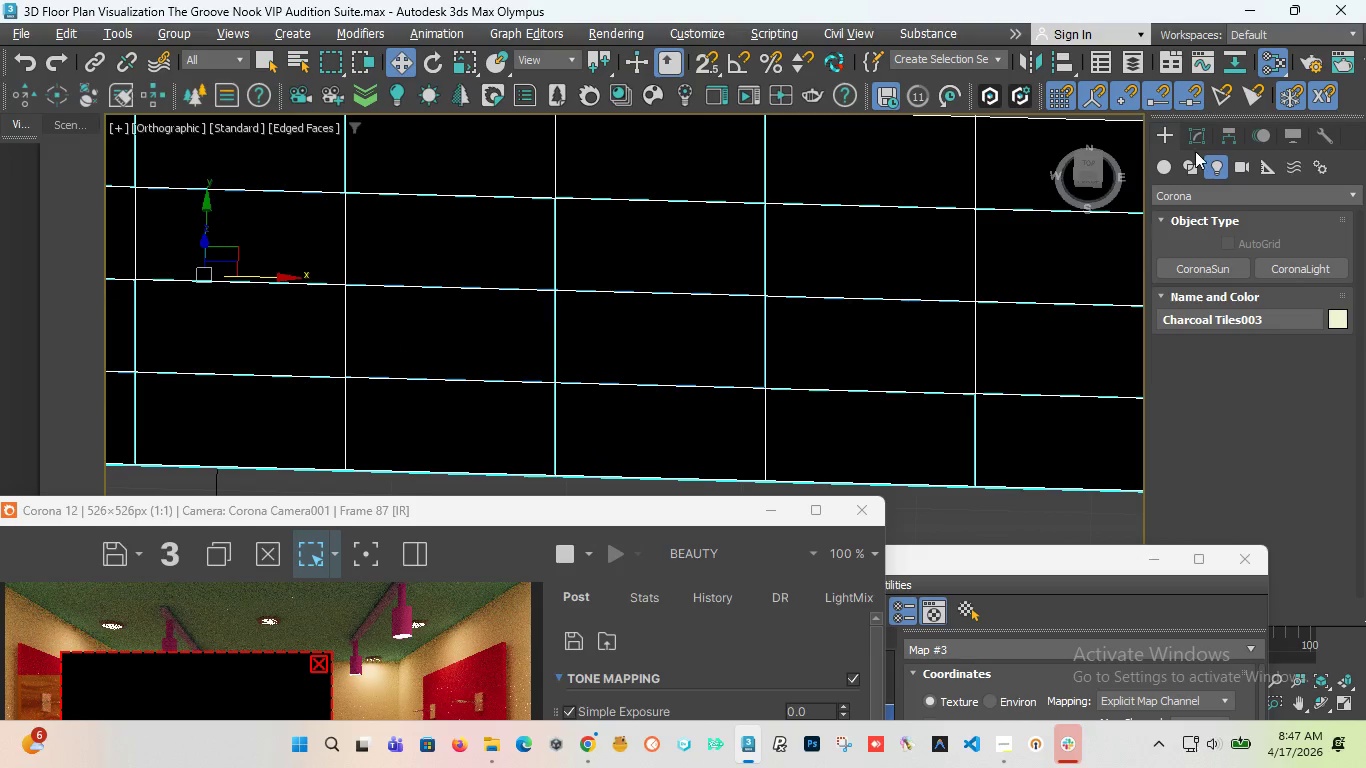 
left_click([1199, 134])
 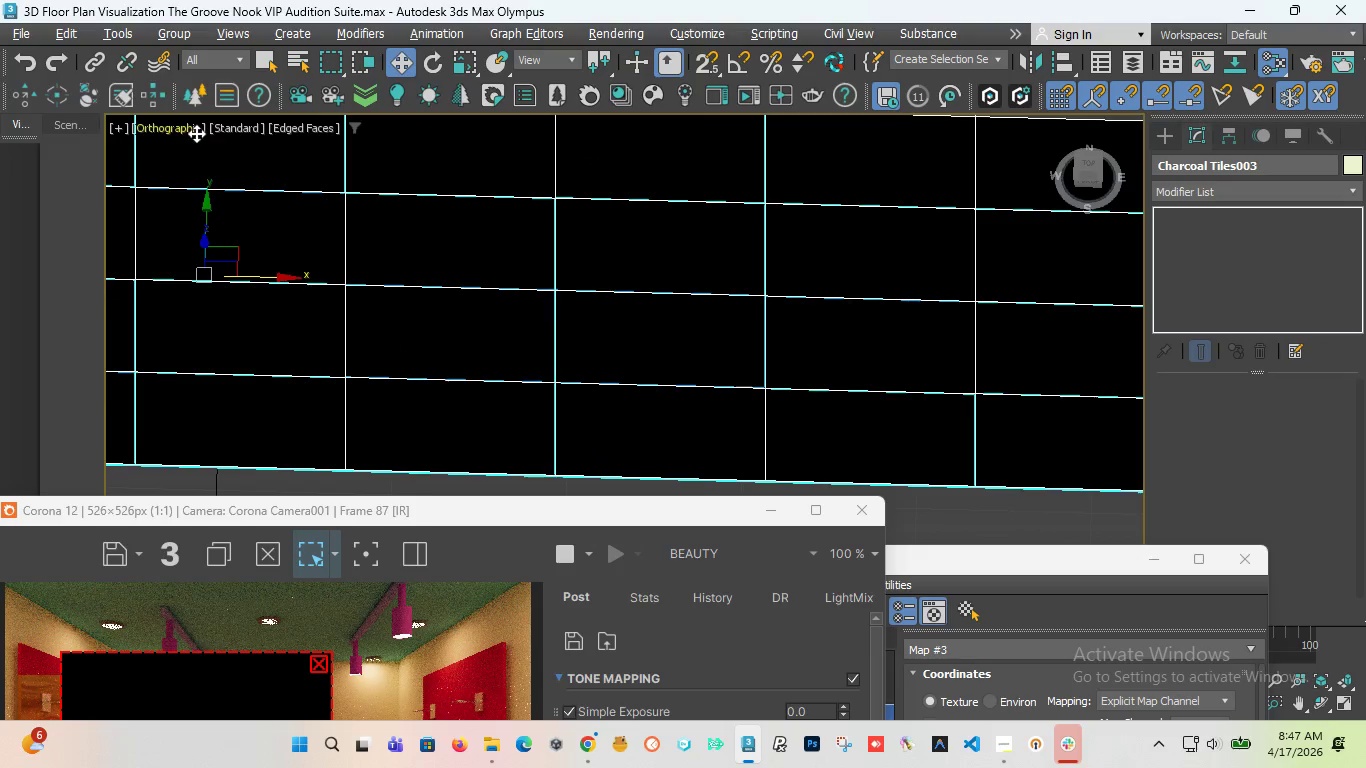 
left_click([227, 127])
 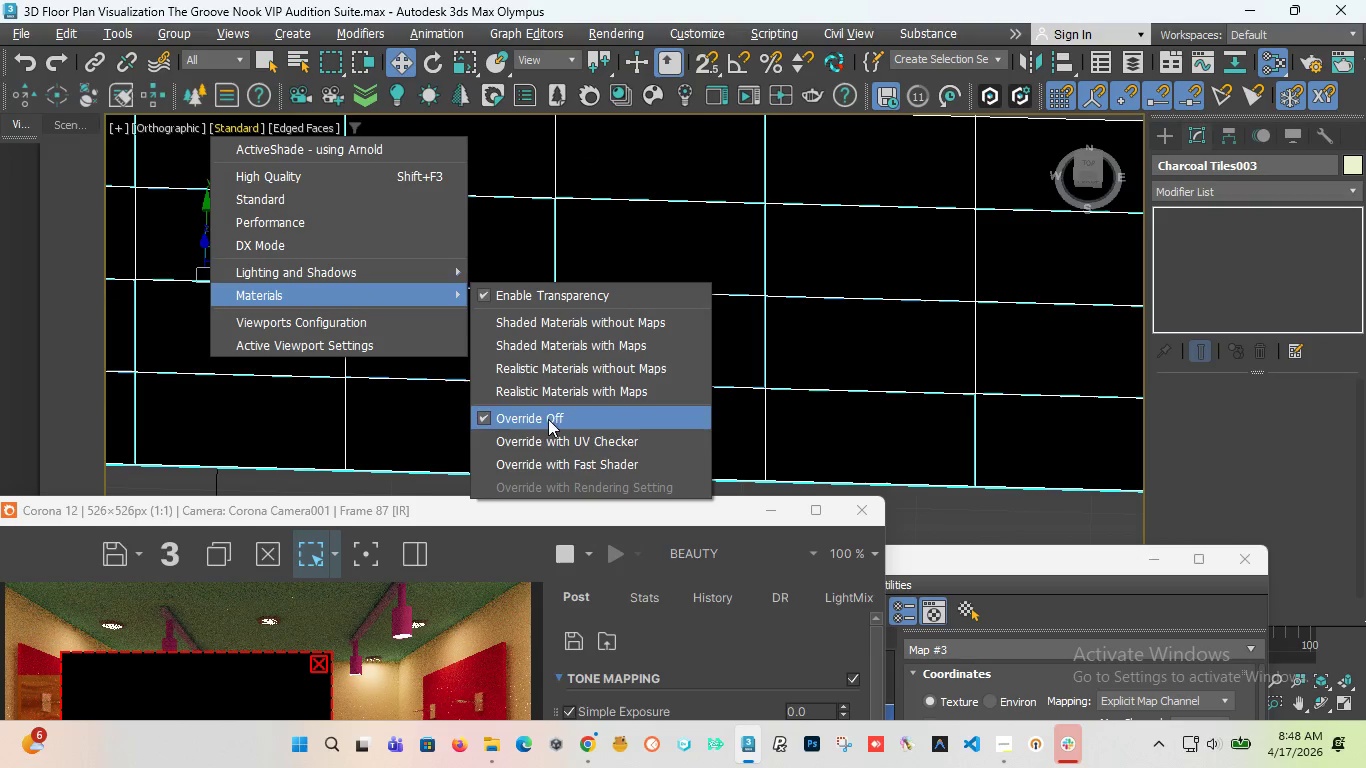 
left_click([551, 437])
 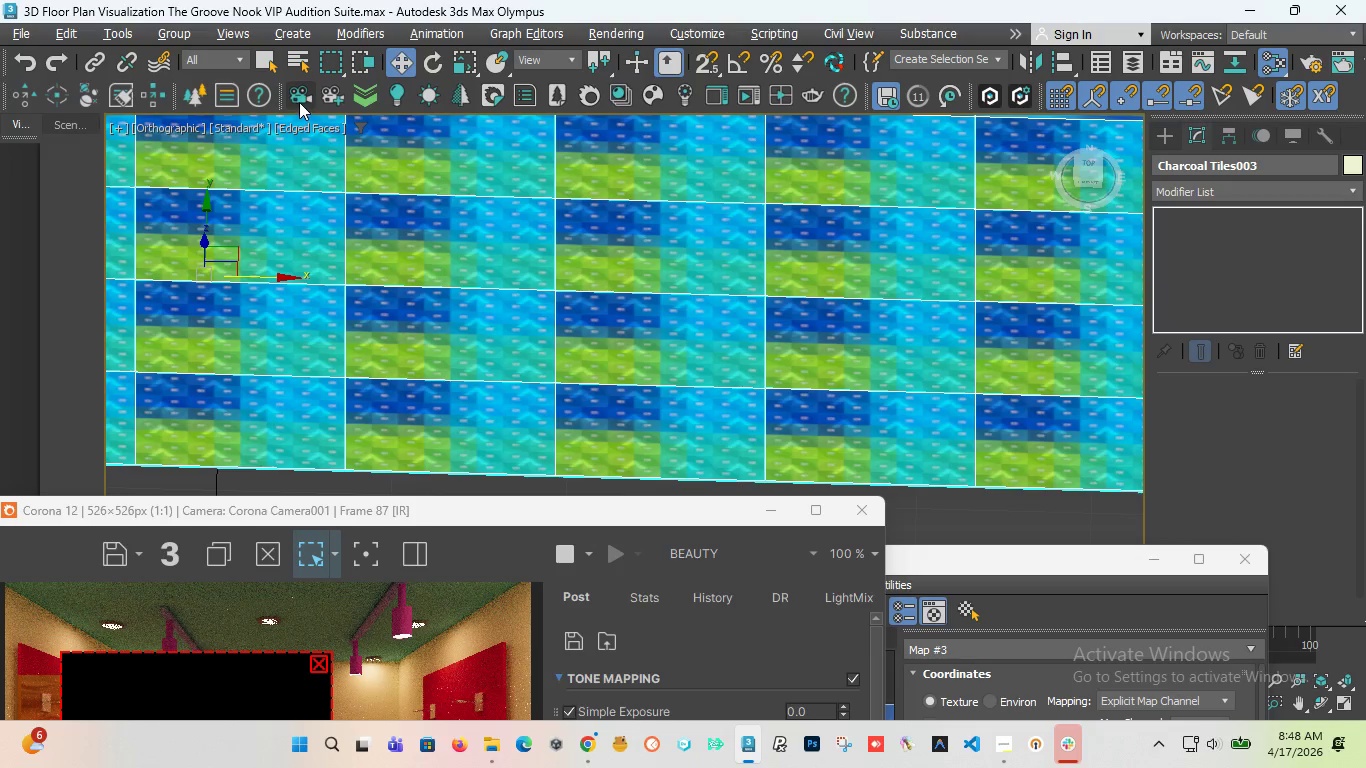 
wait(5.38)
 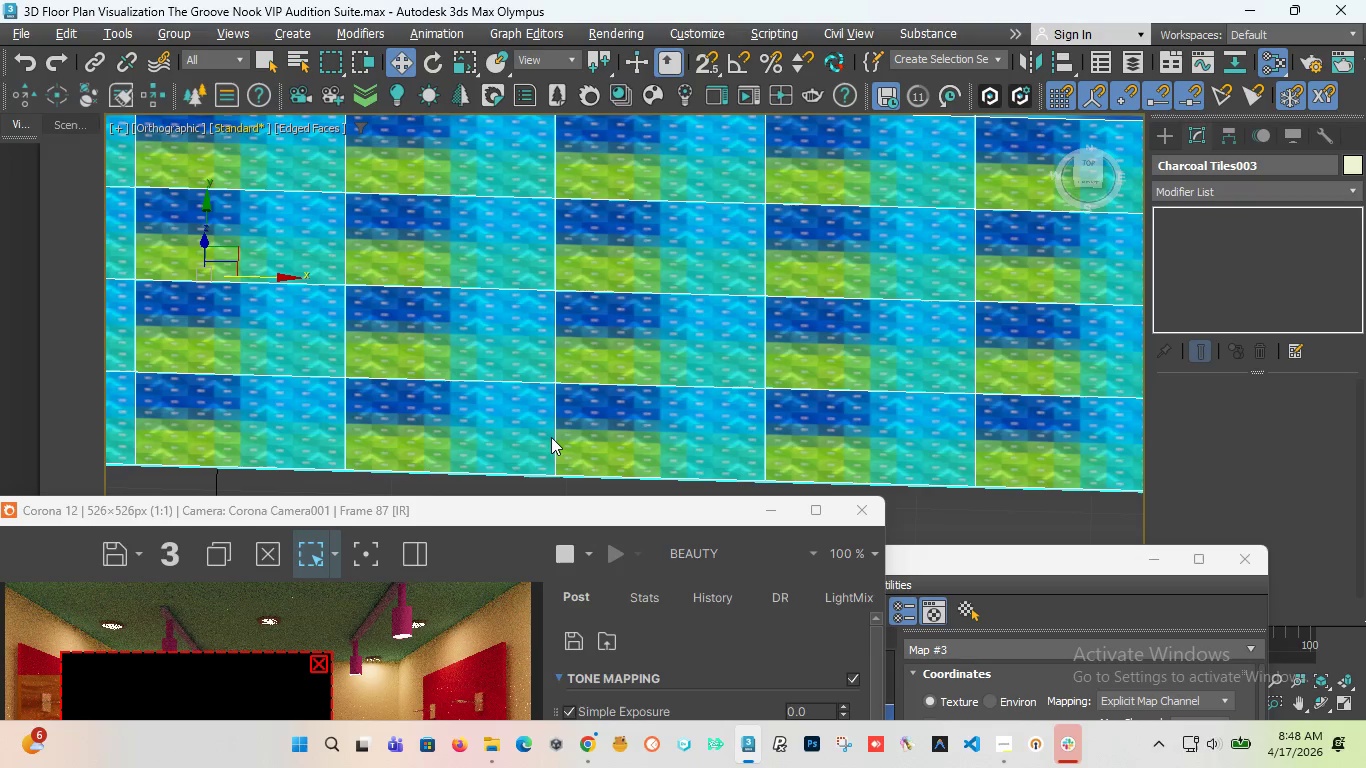 
left_click([249, 125])
 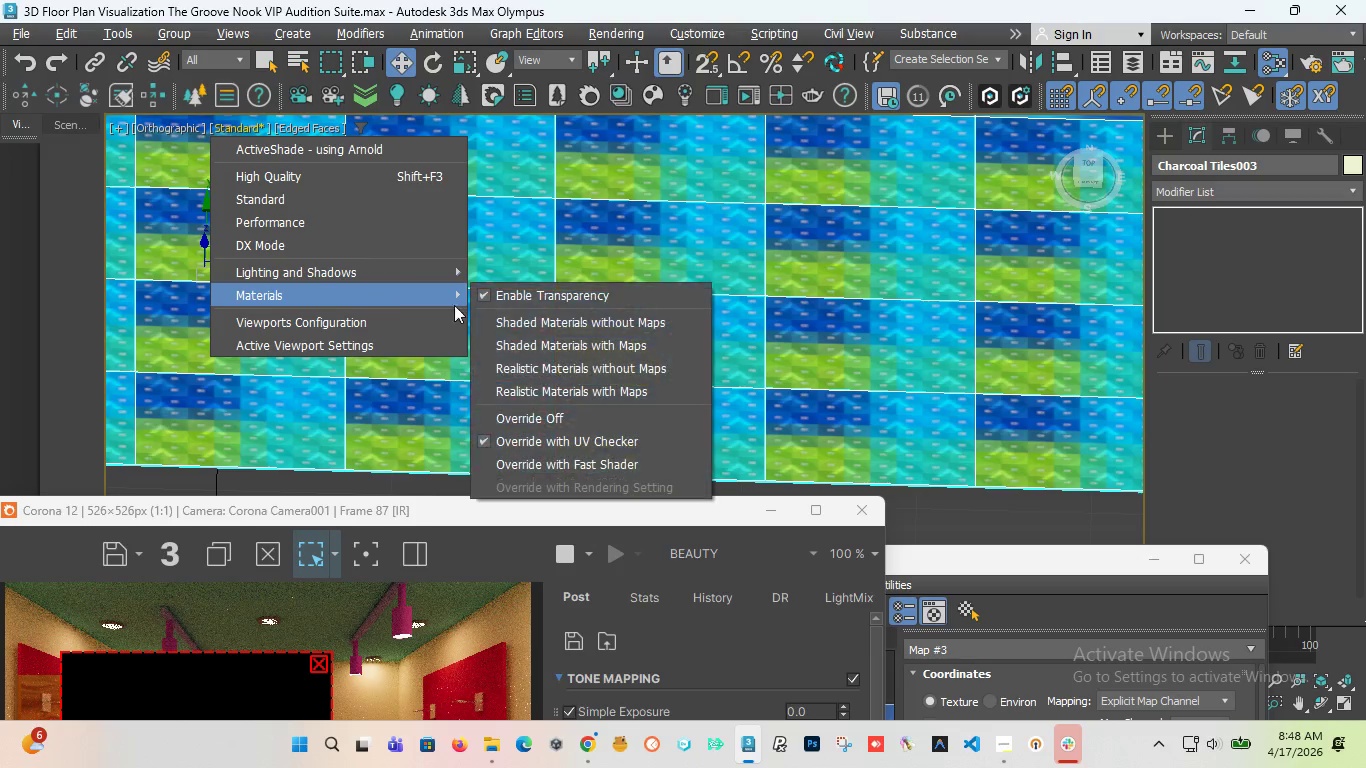 
left_click([542, 416])
 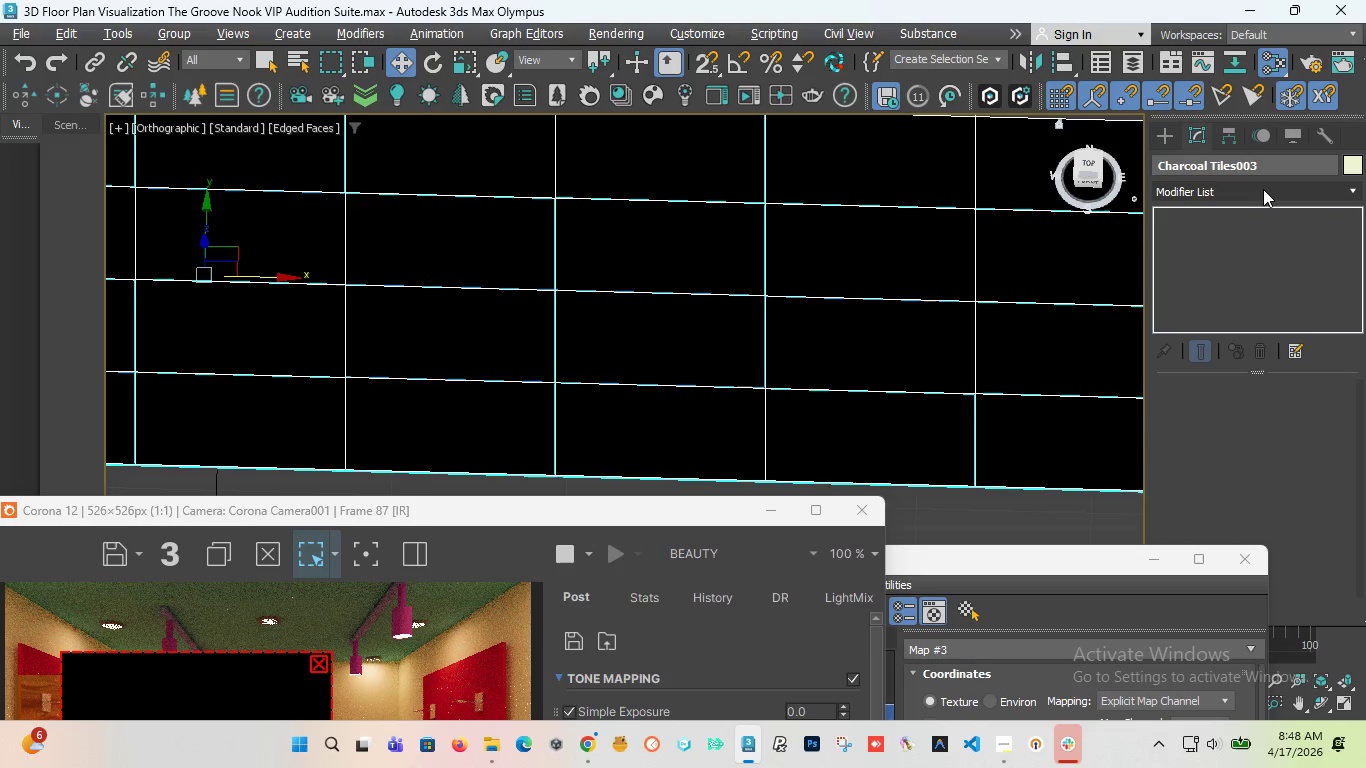 
left_click([1275, 188])
 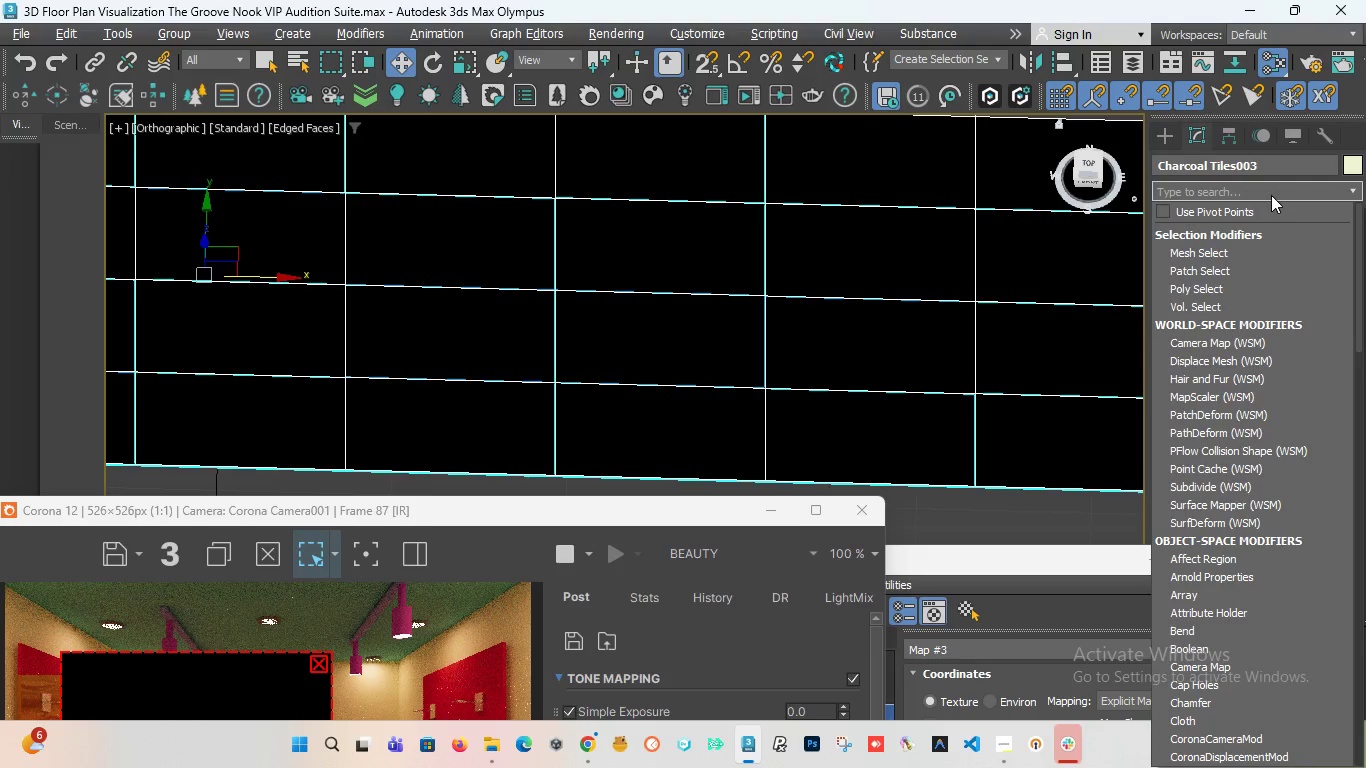 
type(uv)
 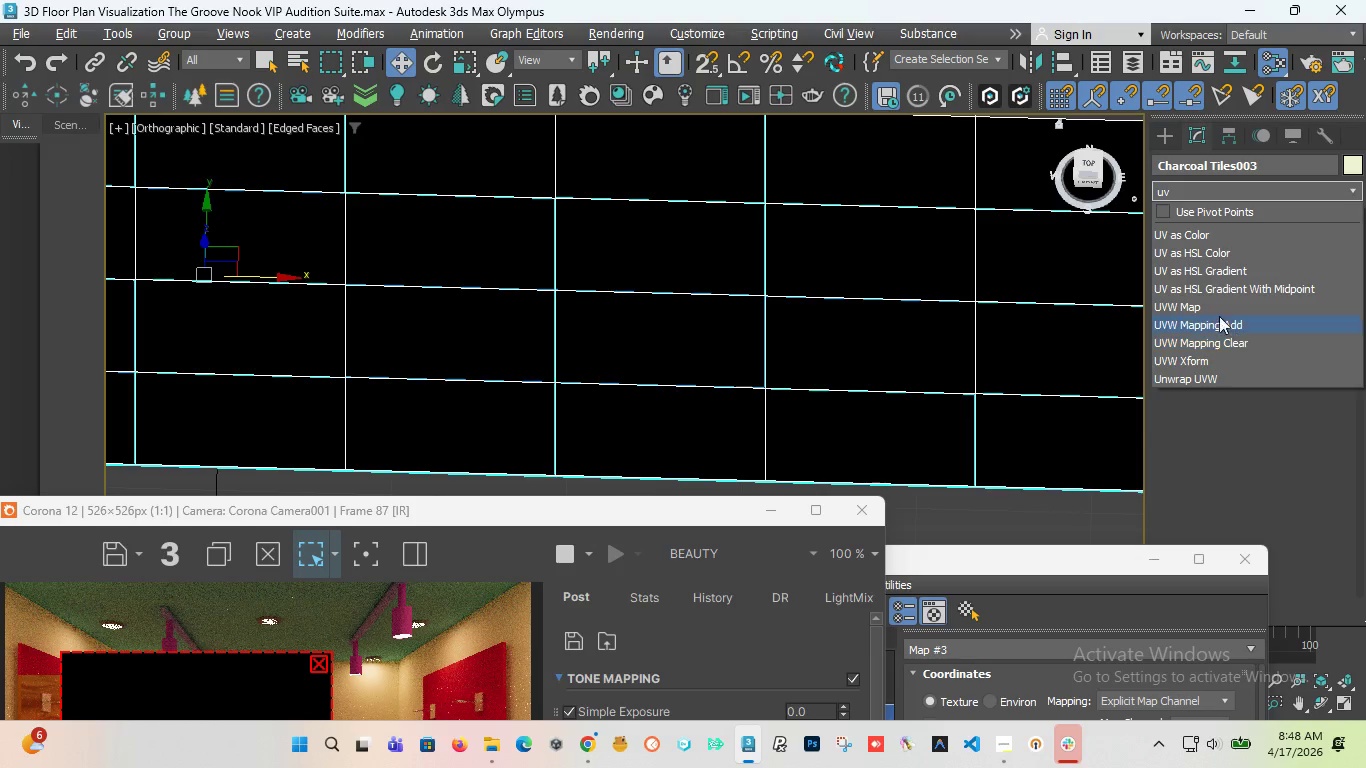 
left_click([1214, 312])
 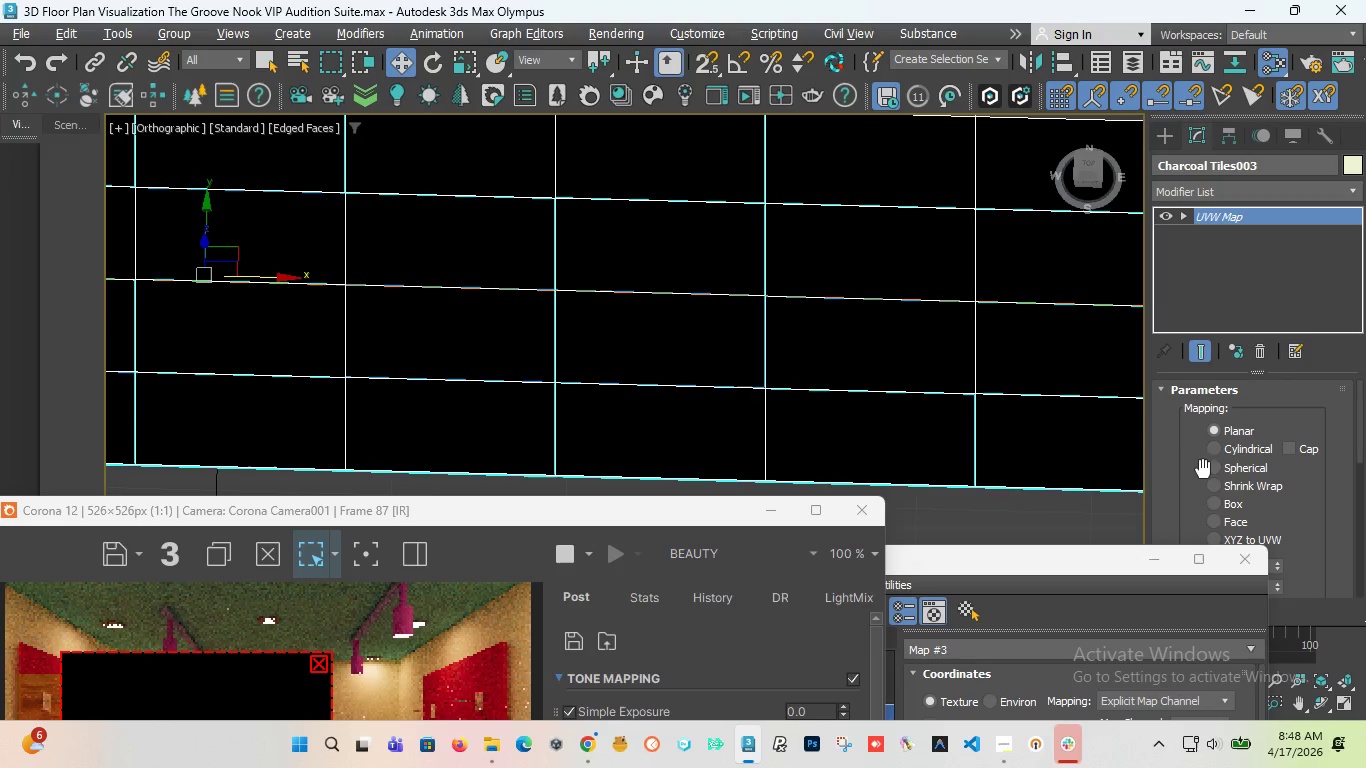 
left_click([1219, 498])
 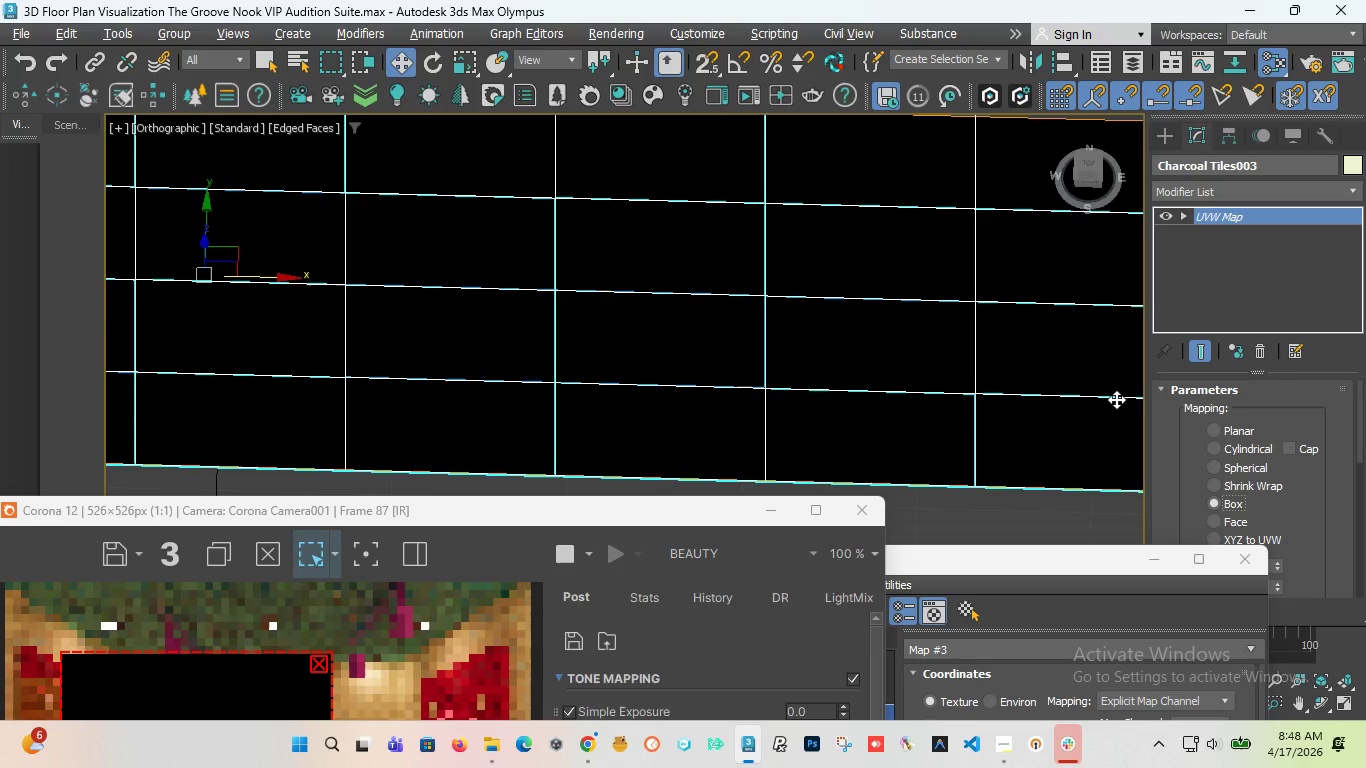 
scroll: coordinate [851, 273], scroll_direction: down, amount: 4.0
 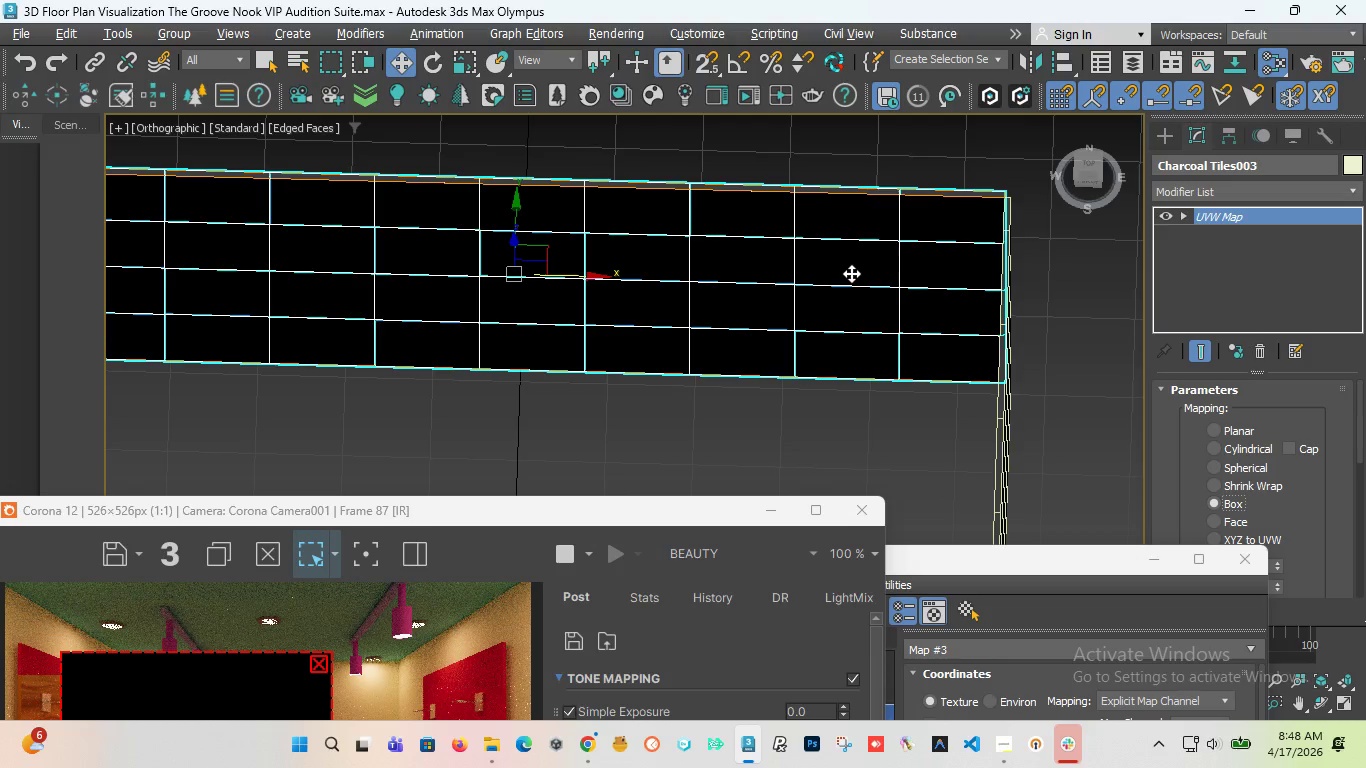 
left_click_drag(start_coordinate=[942, 578], to_coordinate=[910, 324])
 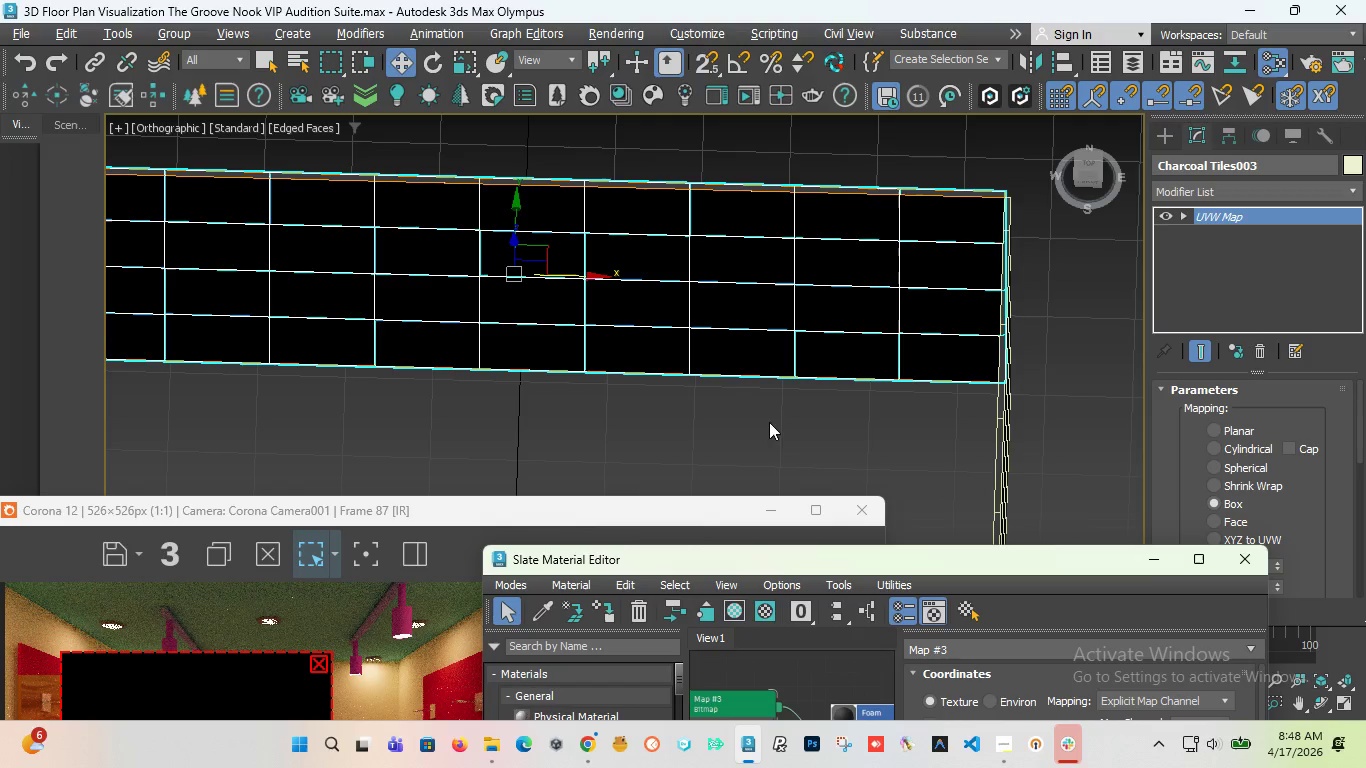 
left_click_drag(start_coordinate=[772, 565], to_coordinate=[689, 303])
 